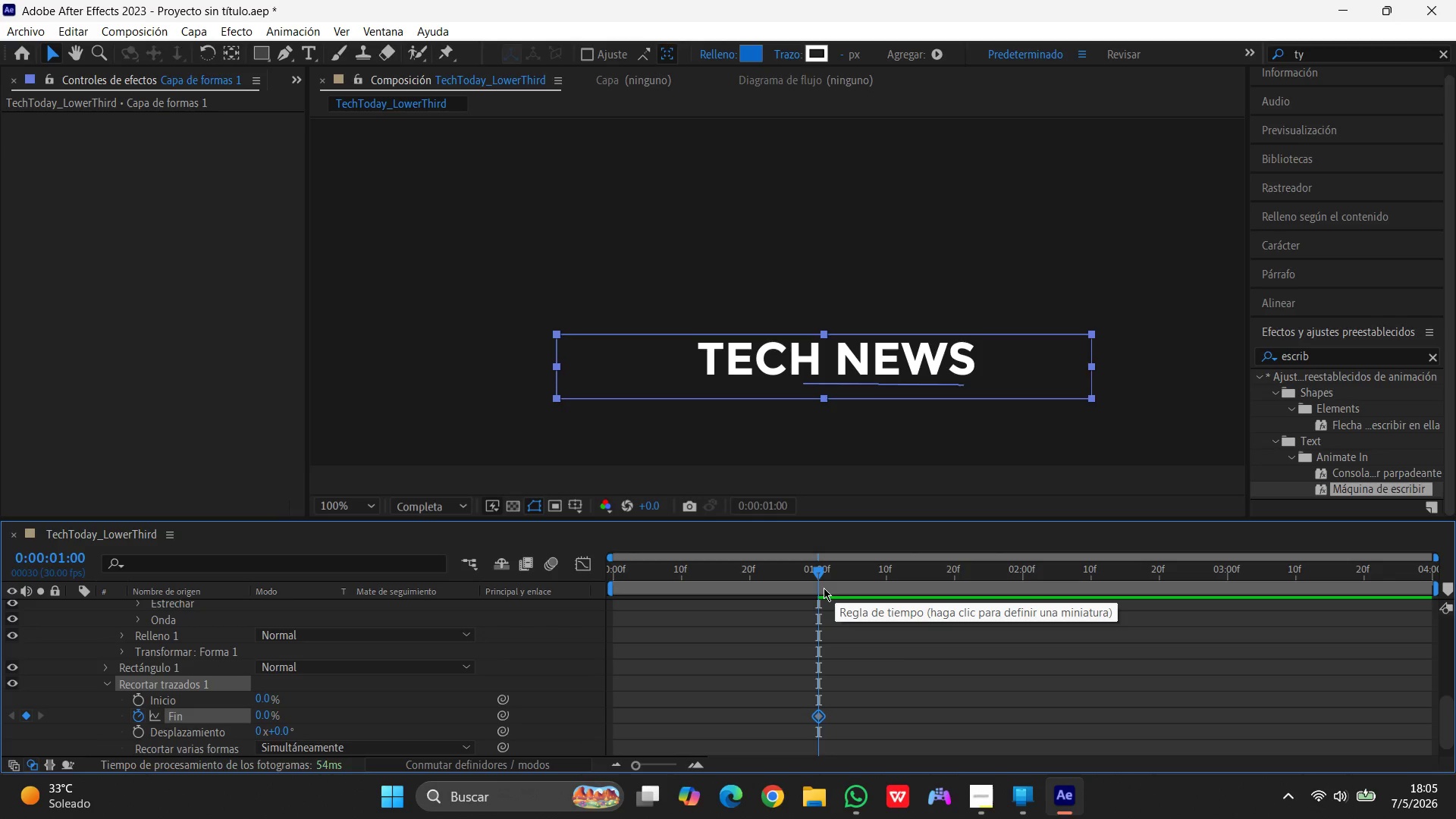 
wait(6.88)
 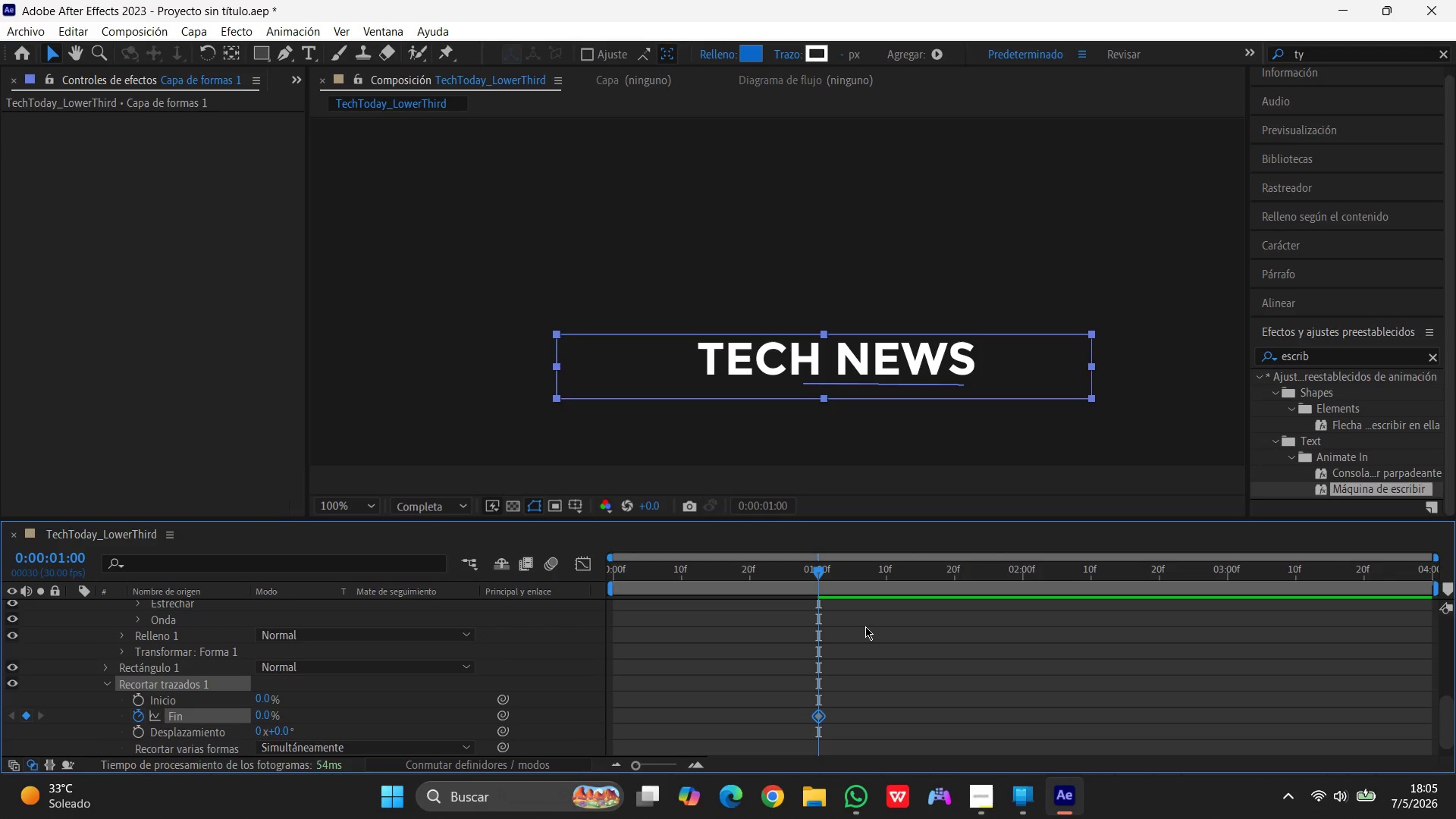 
left_click_drag(start_coordinate=[817, 573], to_coordinate=[901, 587])
 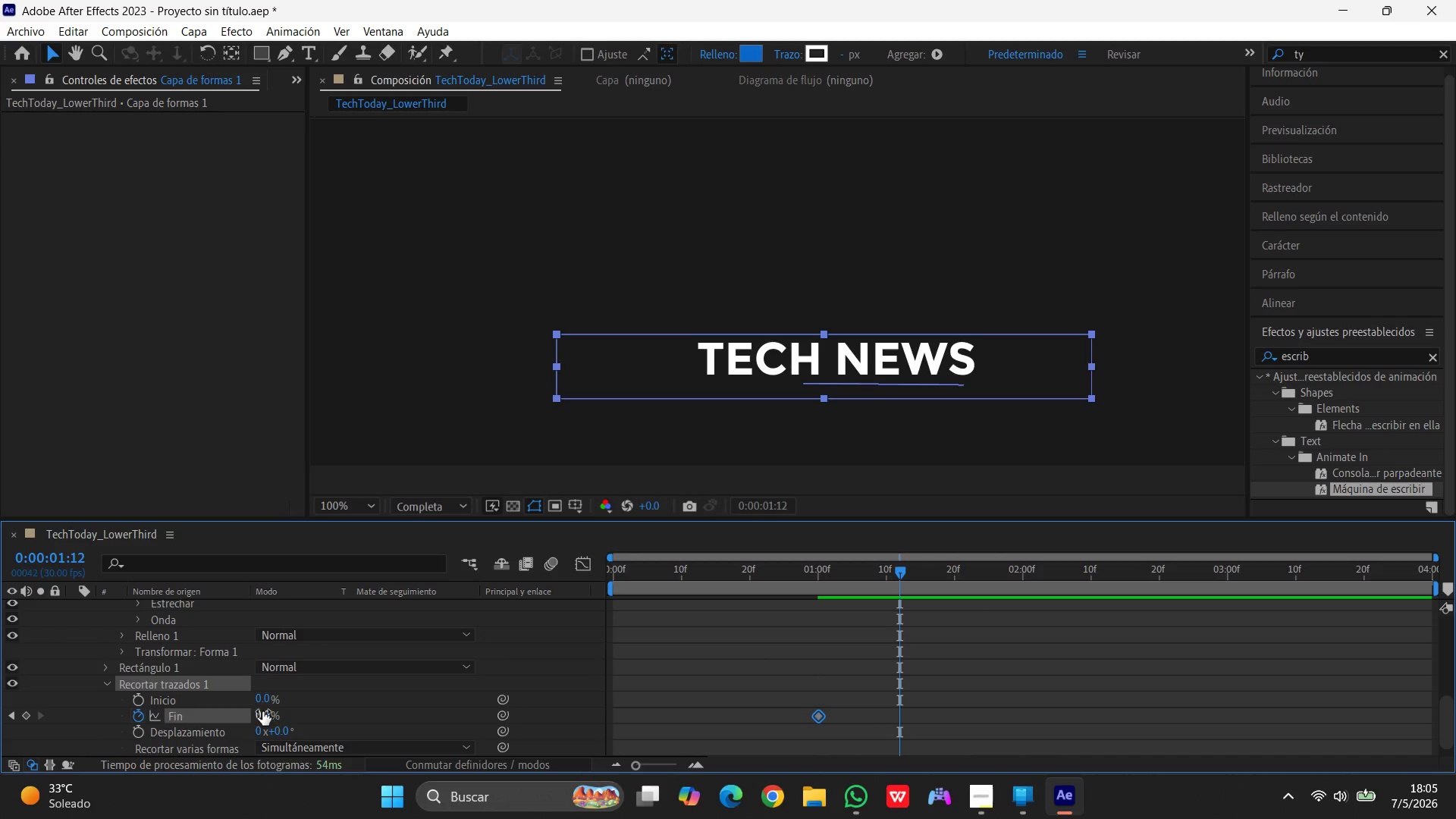 
left_click([259, 711])
 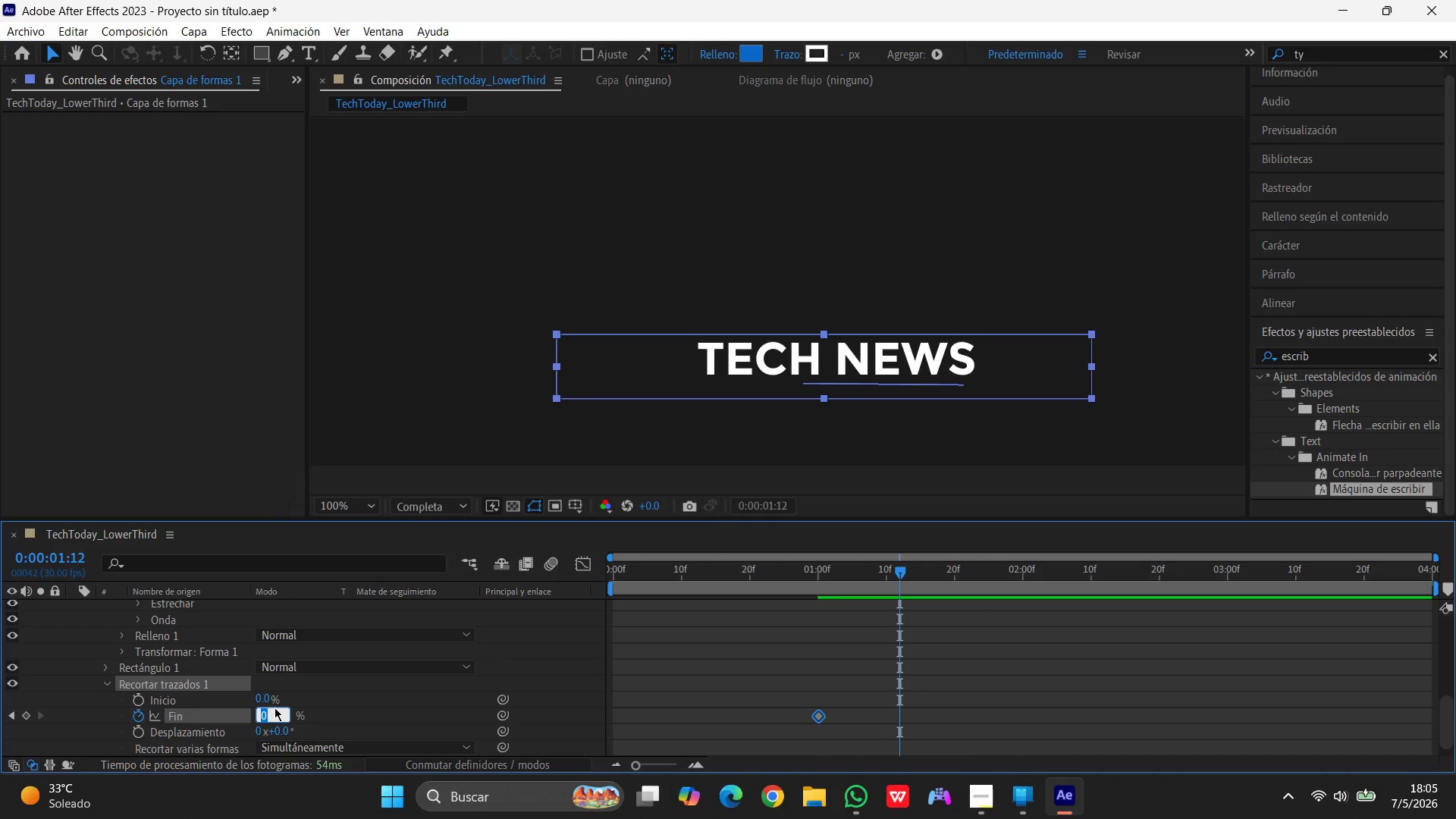 
key(Numpad1)
 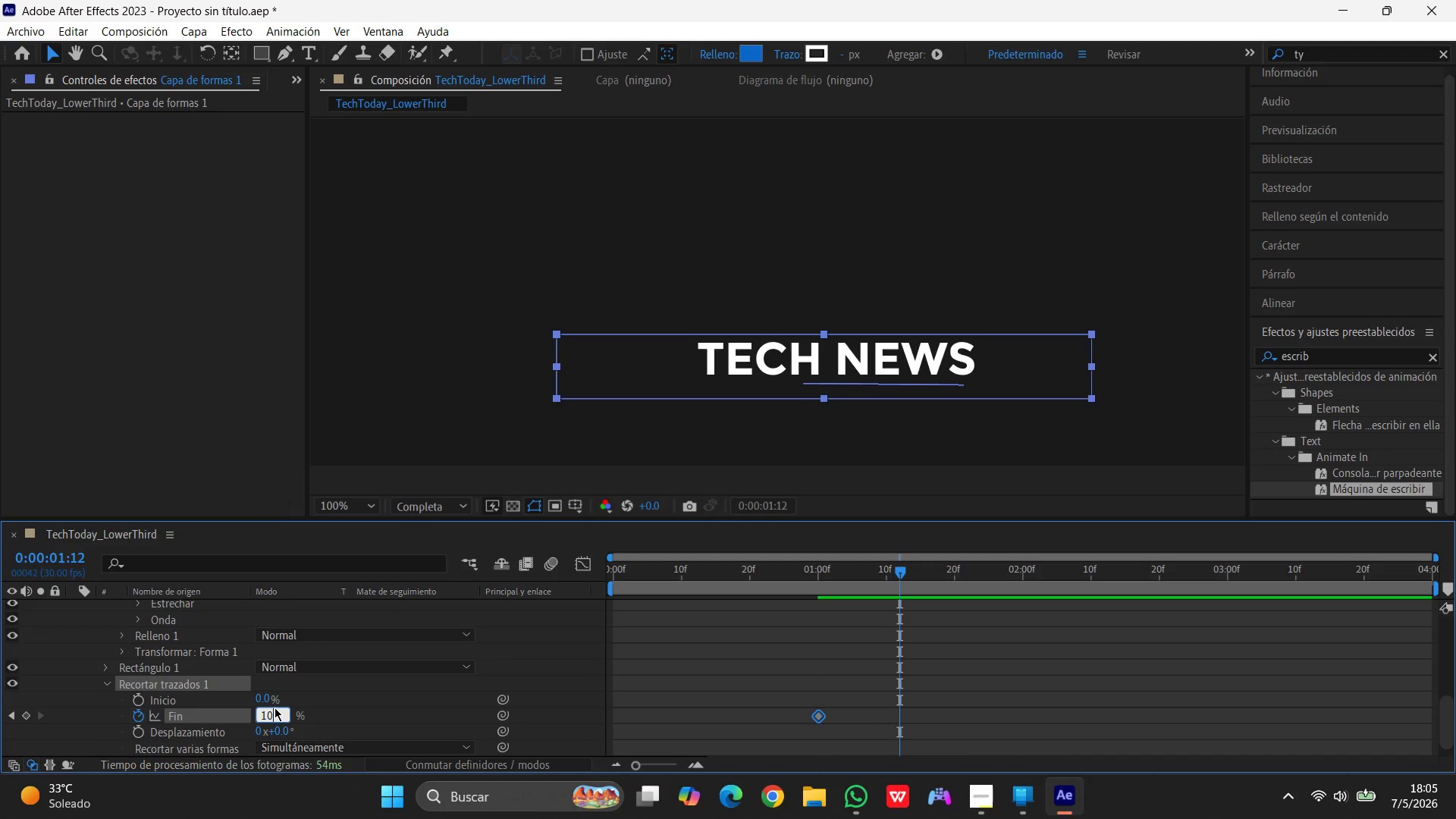 
key(Numpad0)
 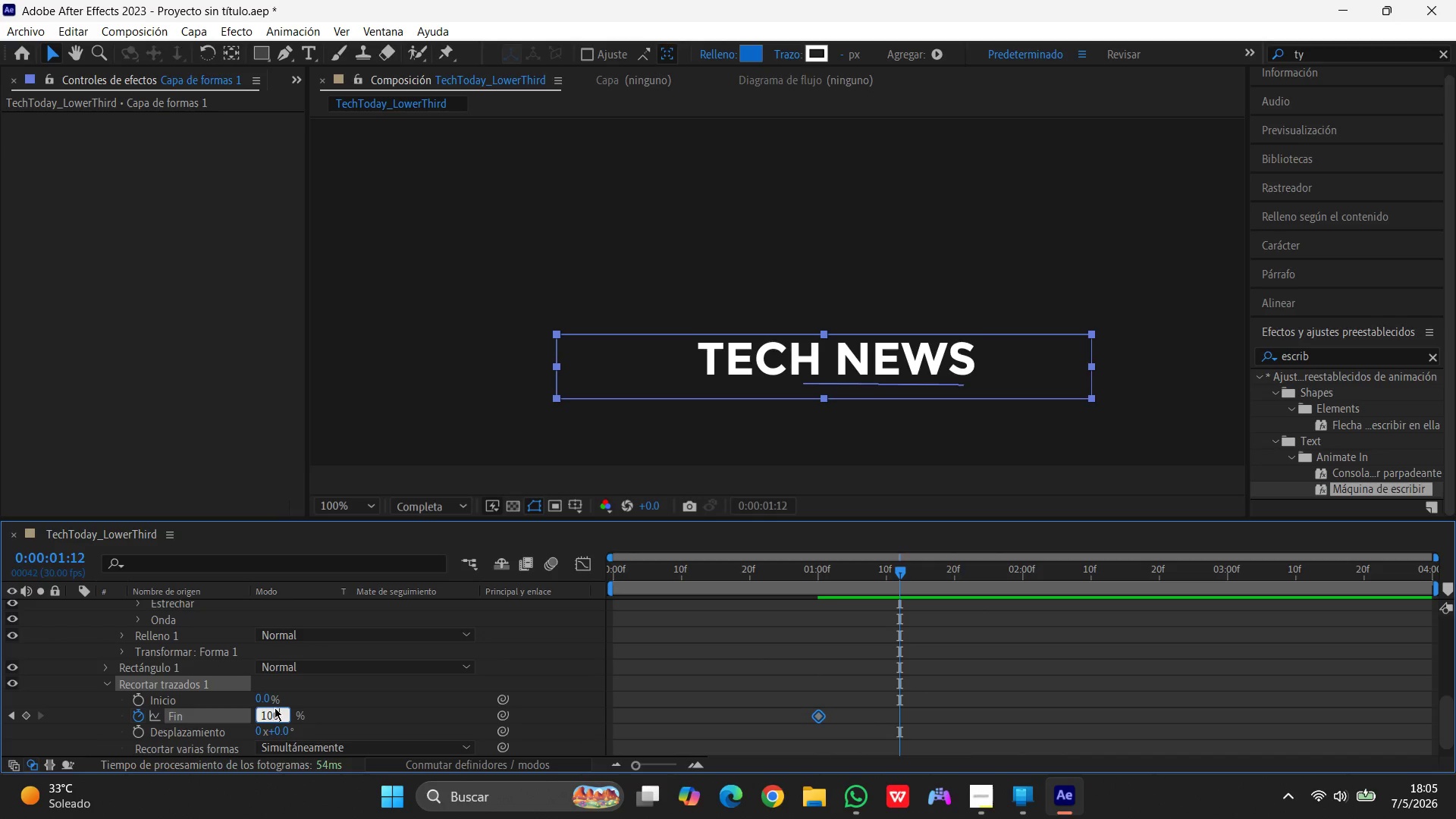 
key(Numpad0)
 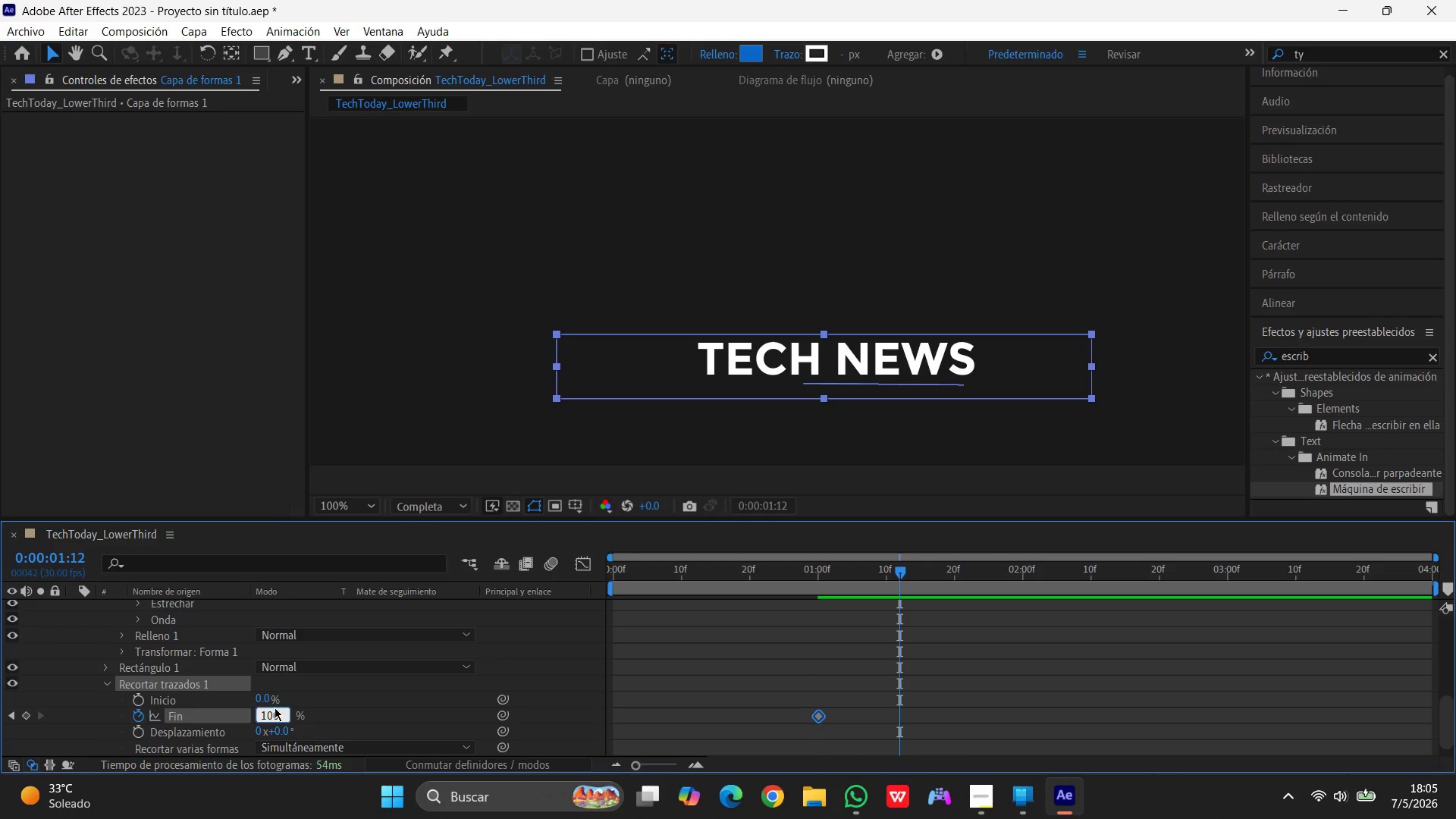 
key(Enter)
 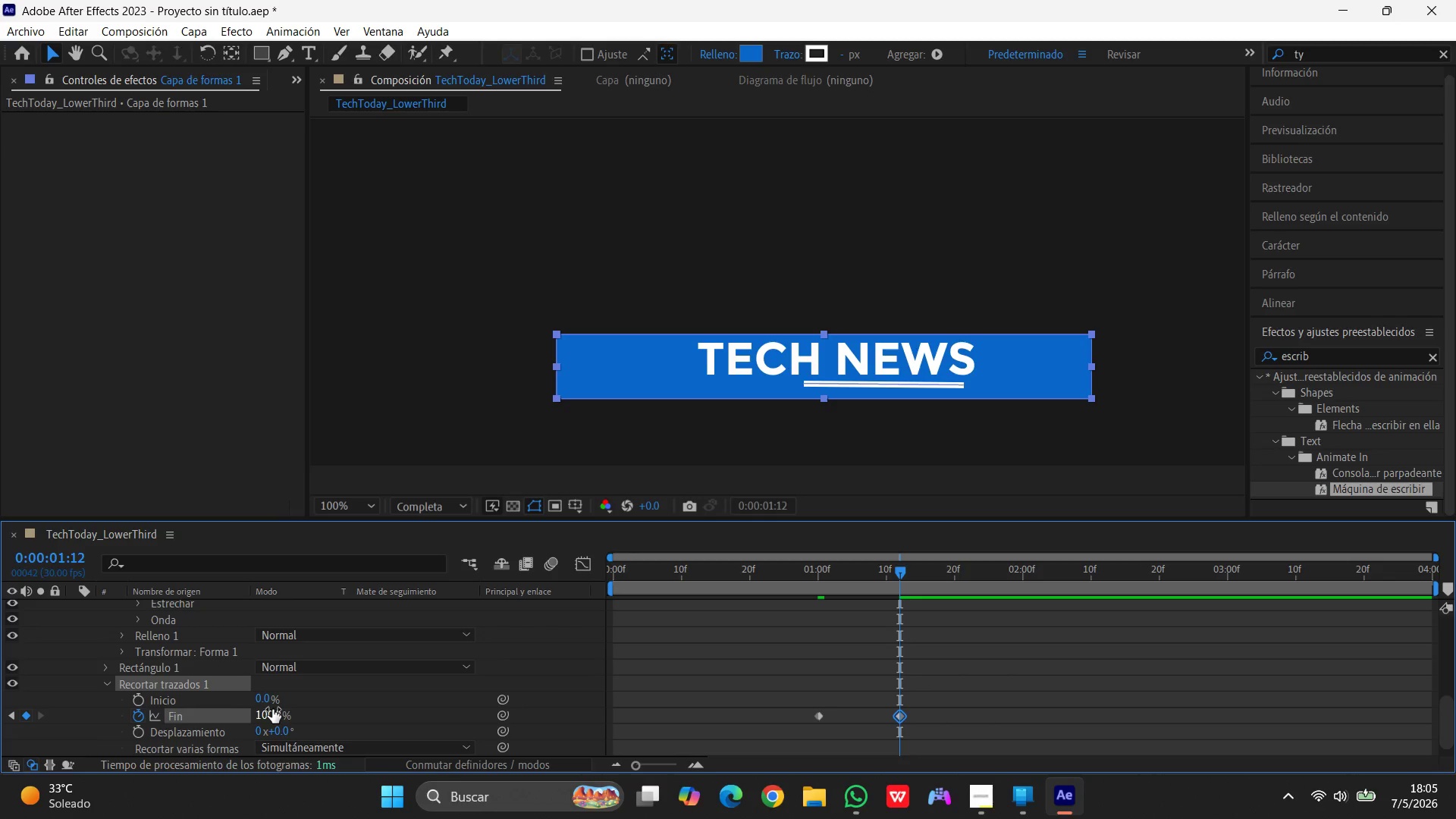 
wait(7.03)
 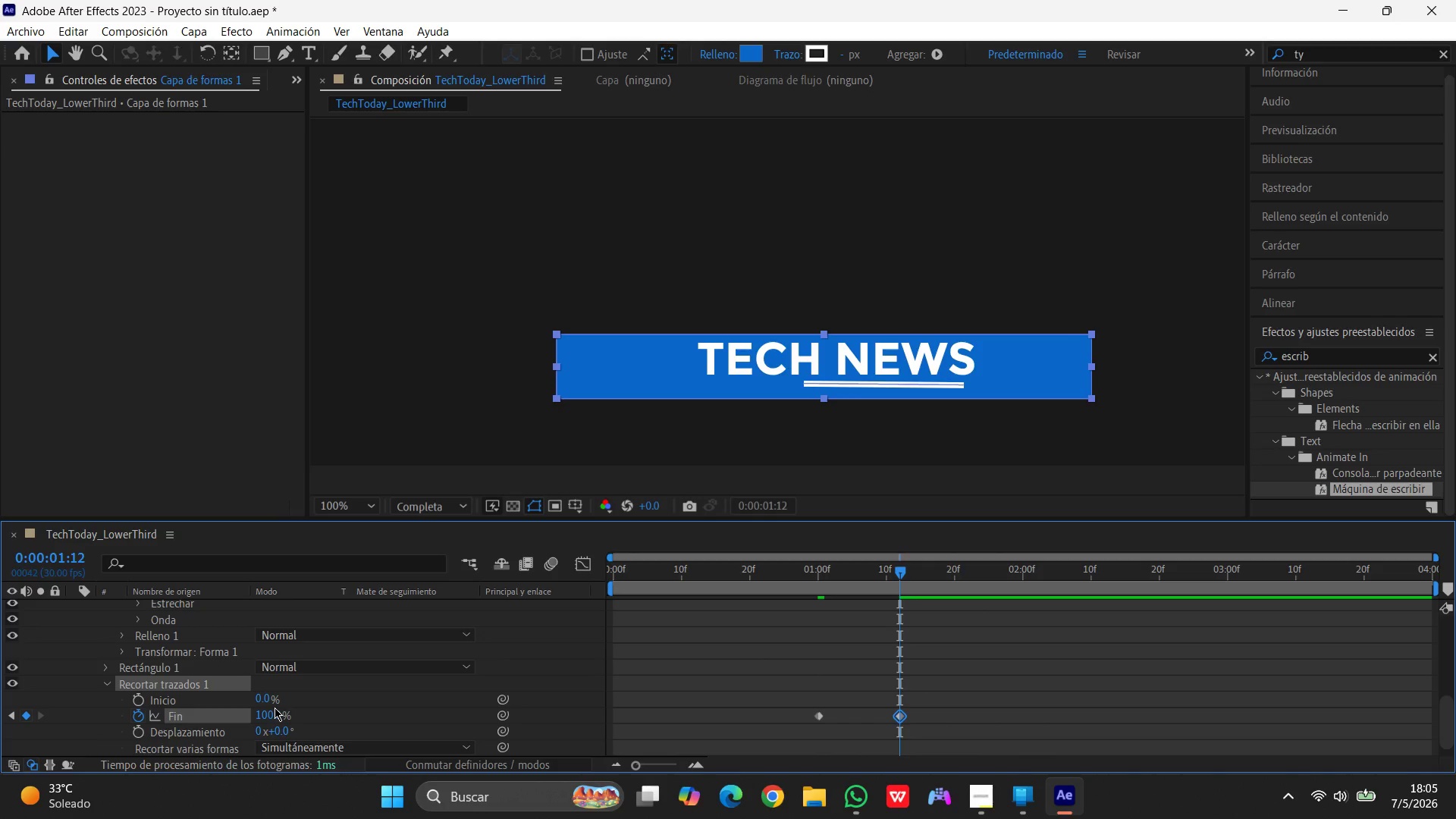 
left_click_drag(start_coordinate=[900, 574], to_coordinate=[519, 582])
 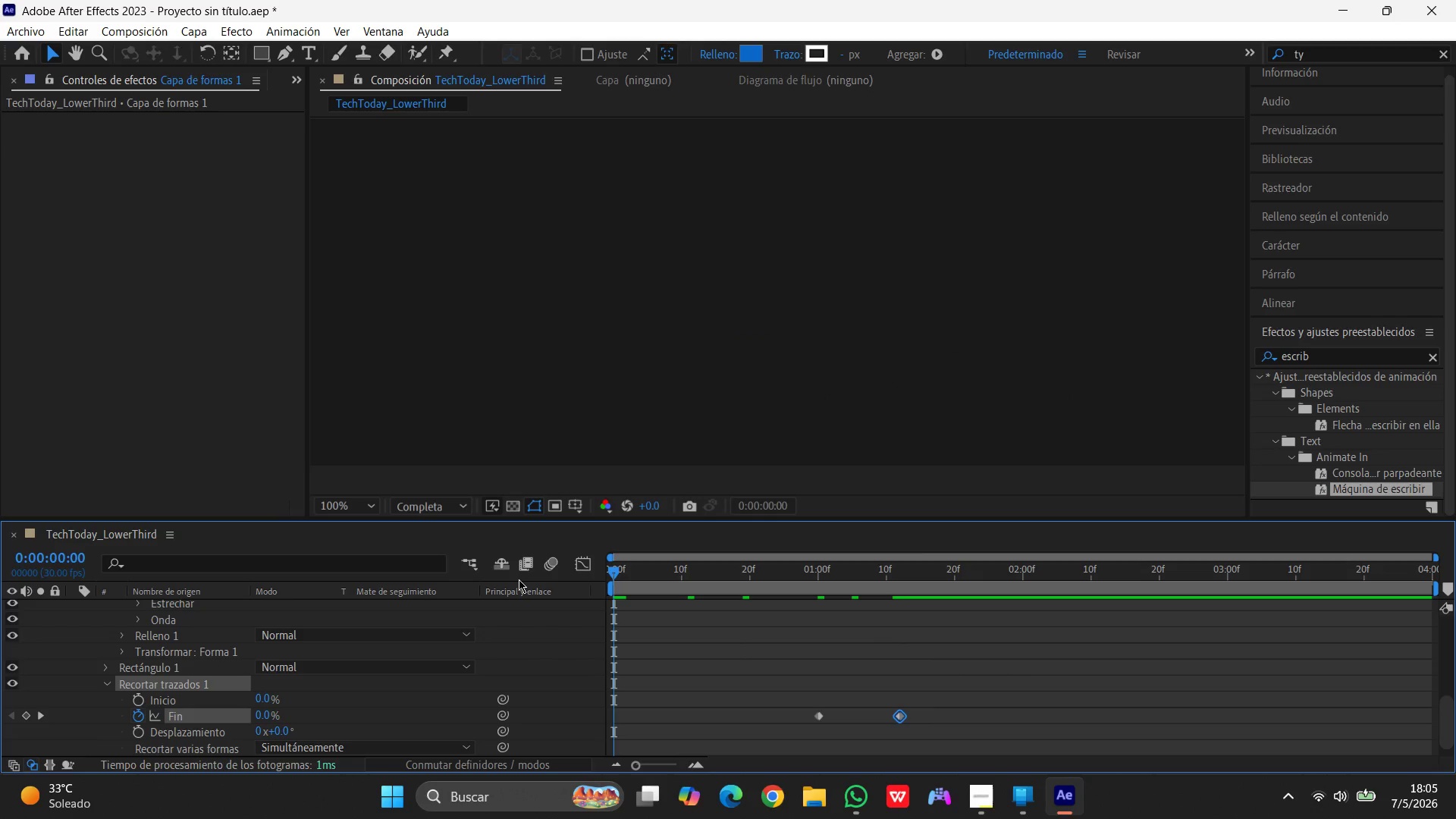 
key(Space)
 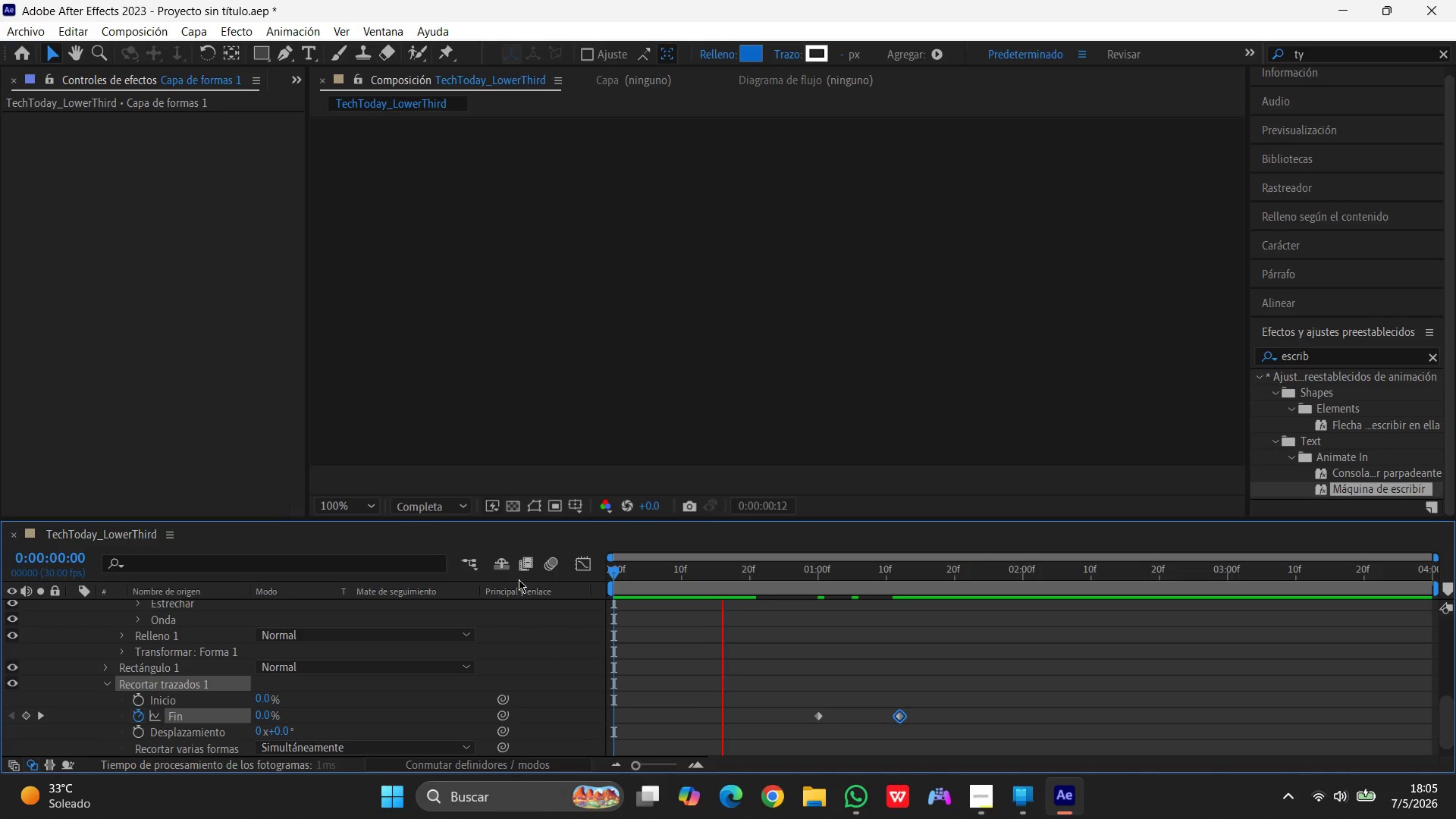 
wait(5.19)
 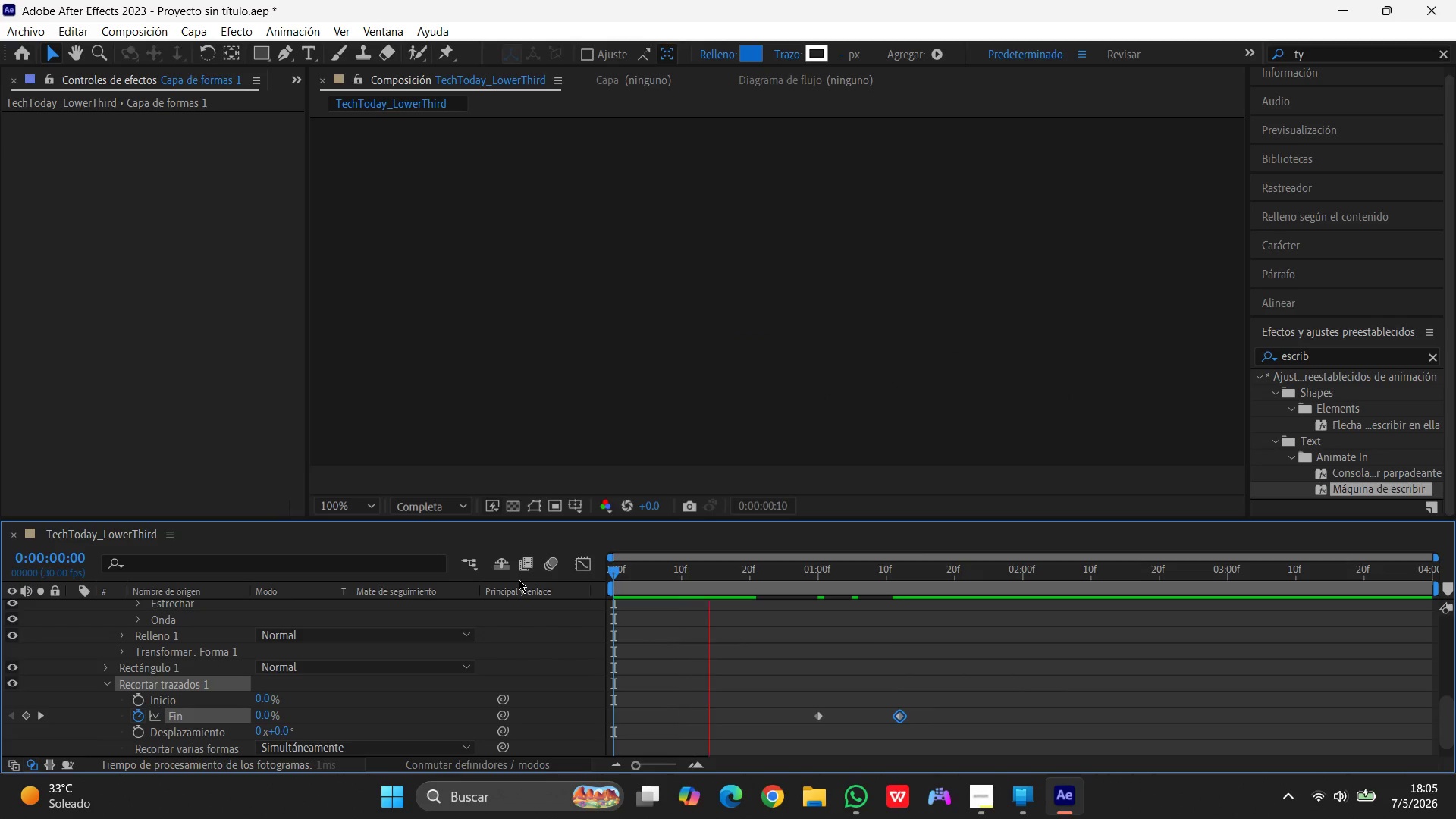 
key(Numpad0)
 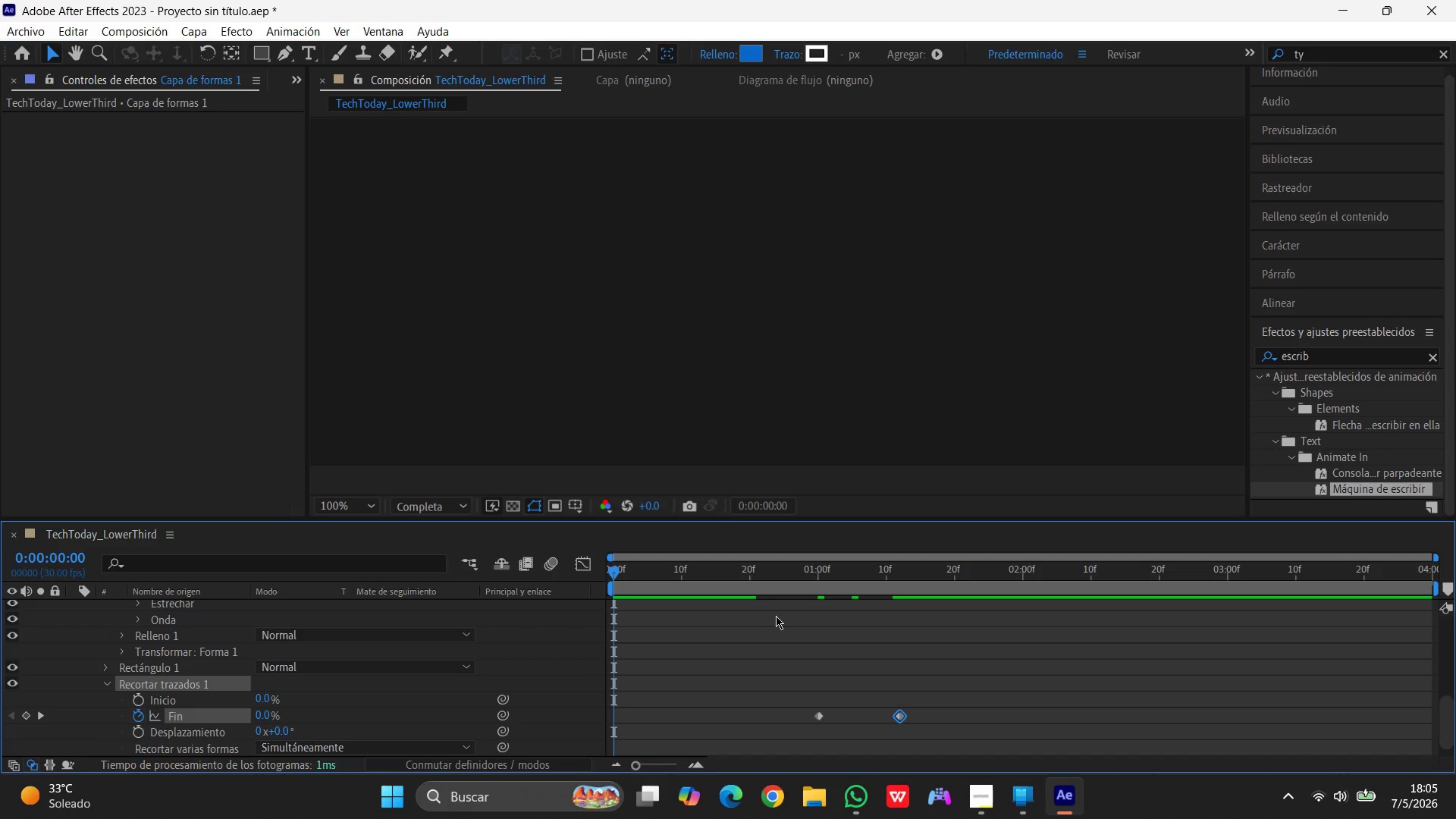 
key(Numpad0)
 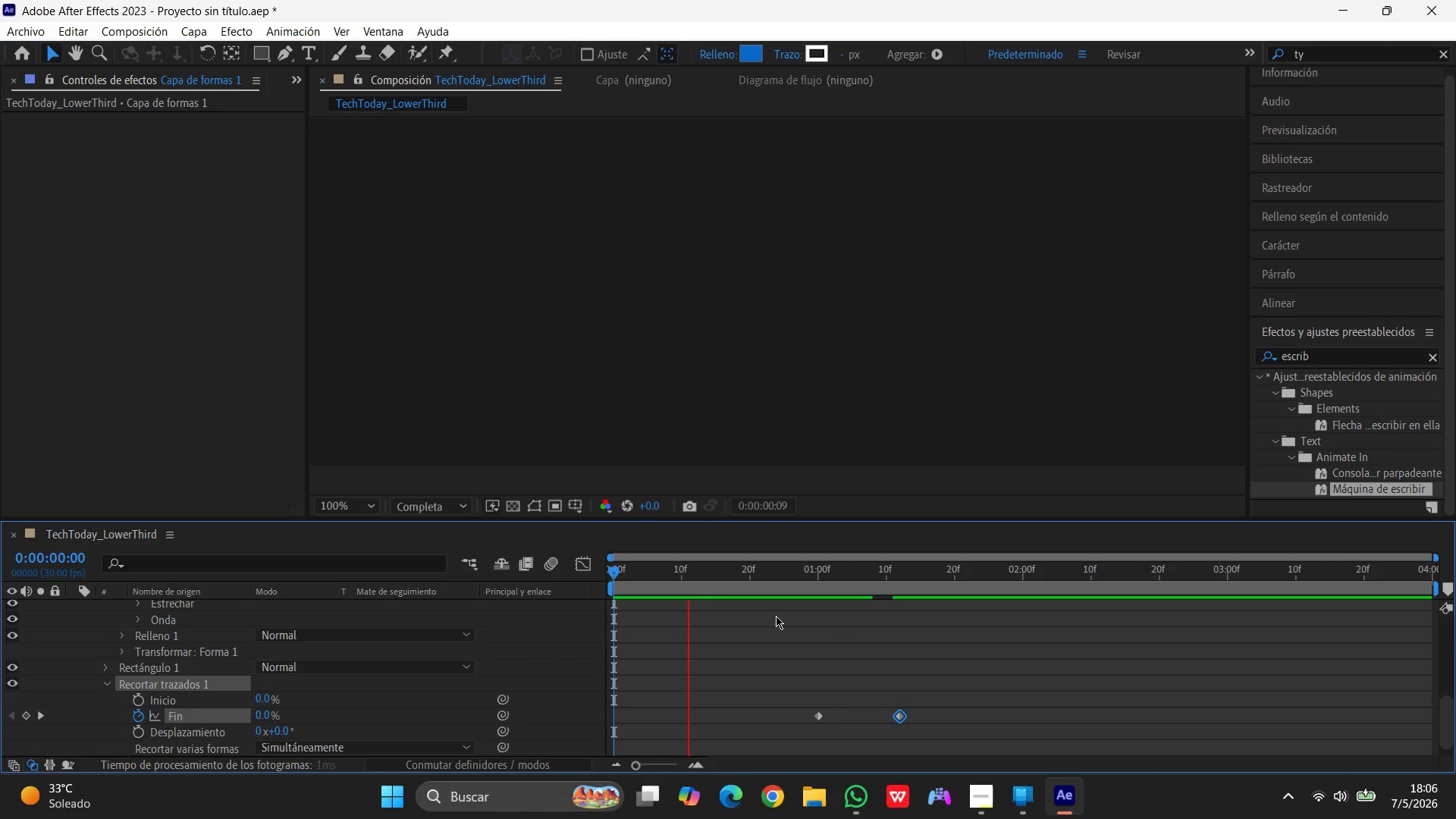 
key(Control+Z)
 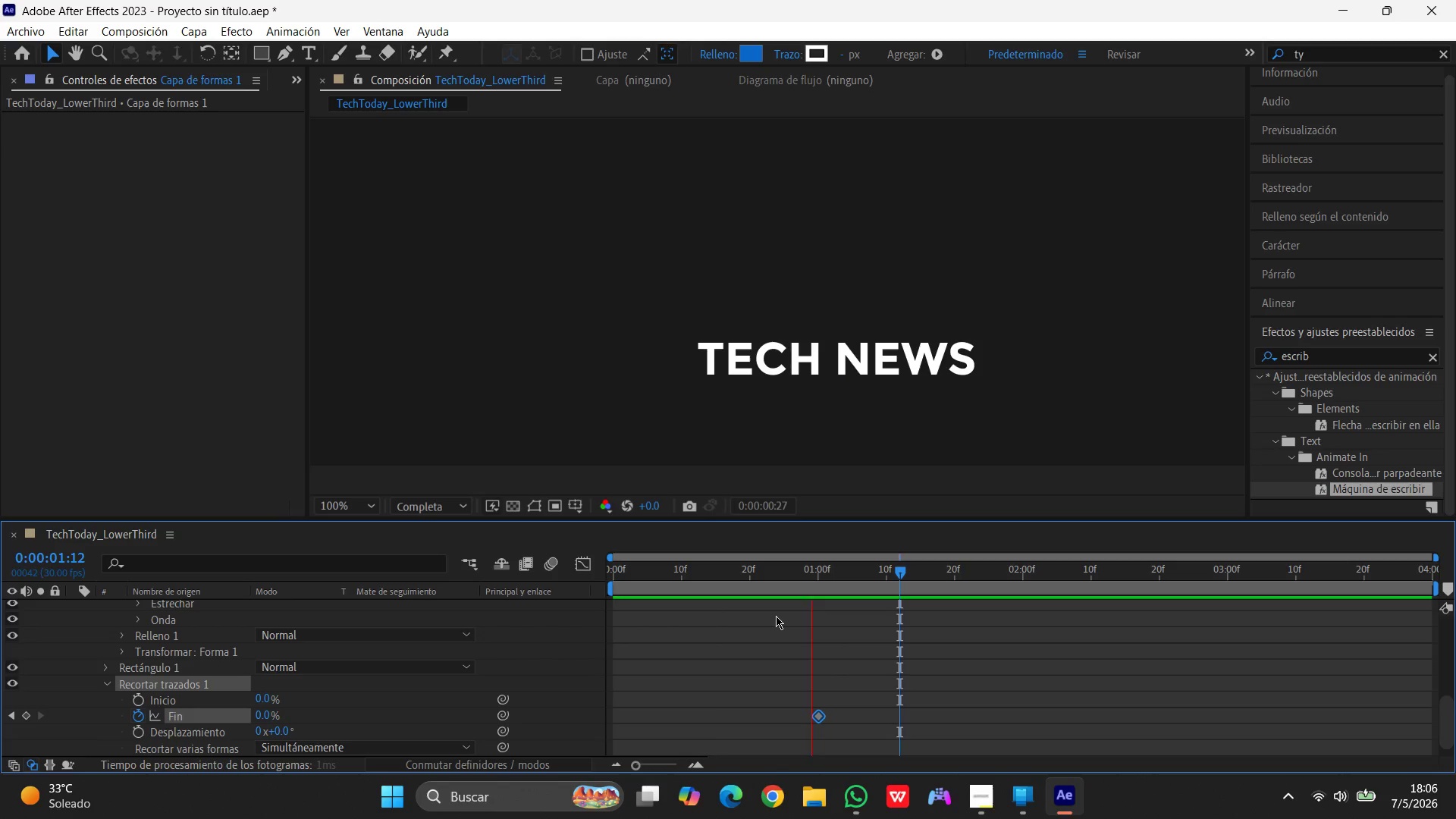 
key(Control+Z)
 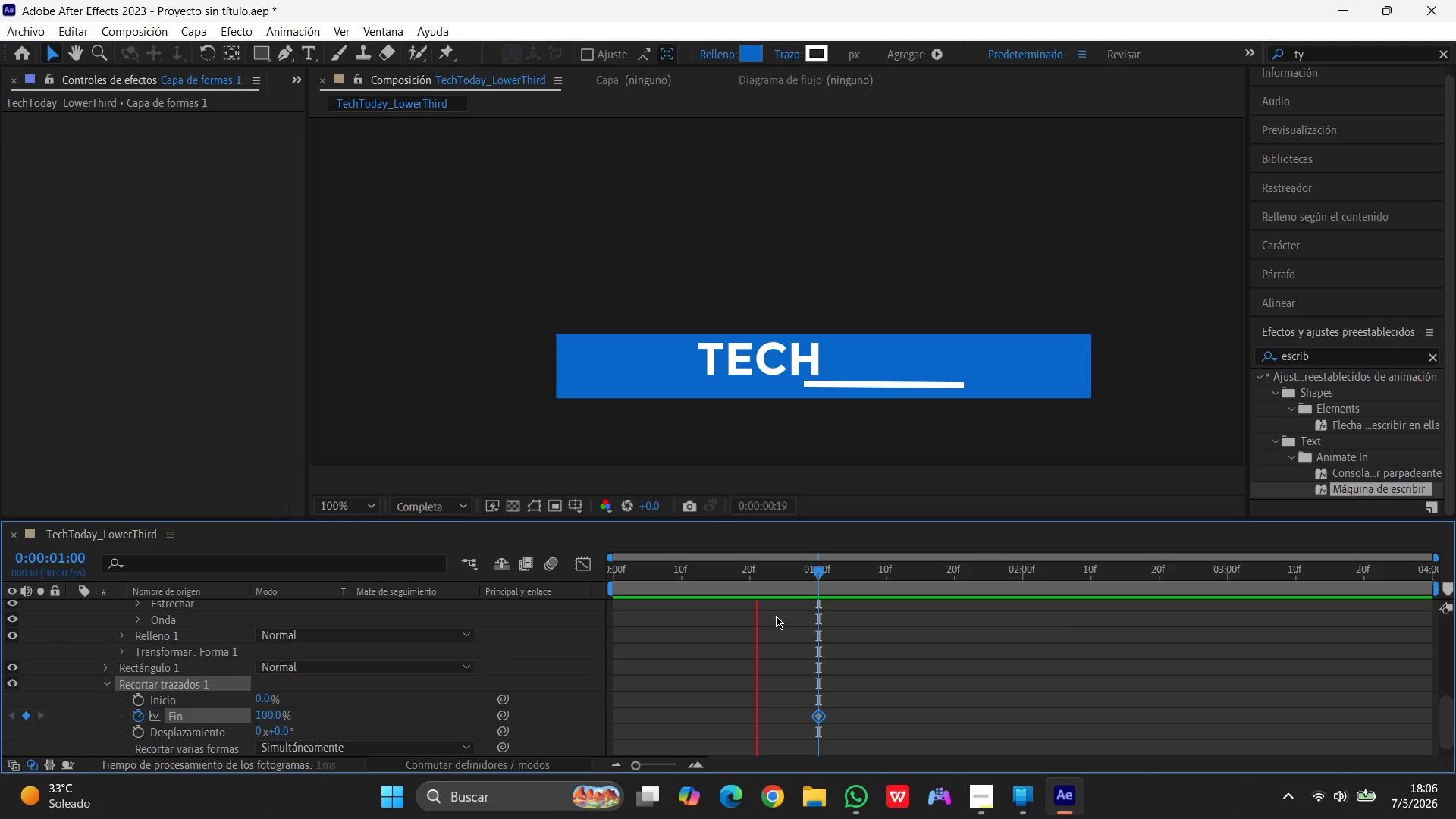 
key(Control+Z)
 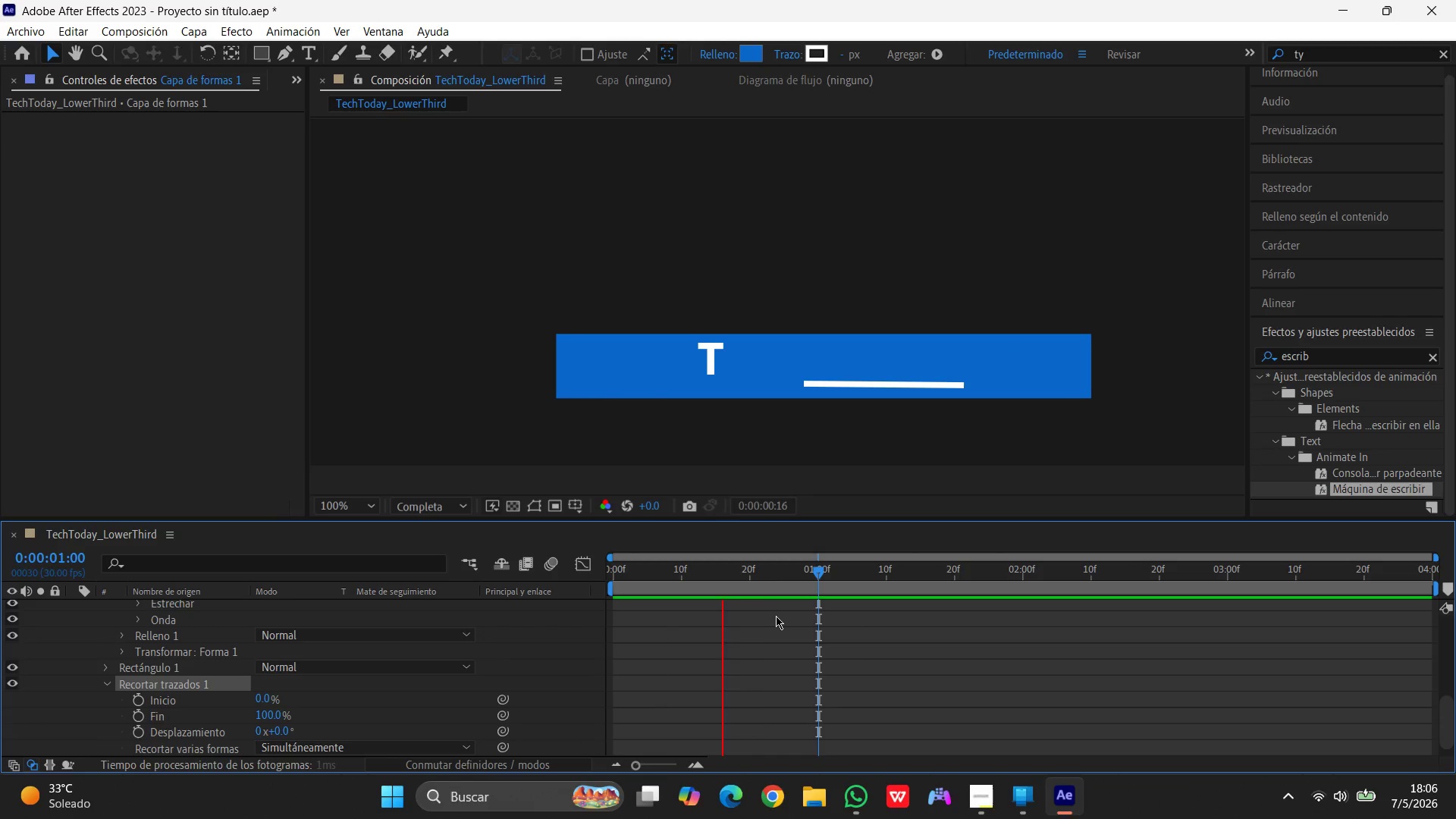 
key(Space)
 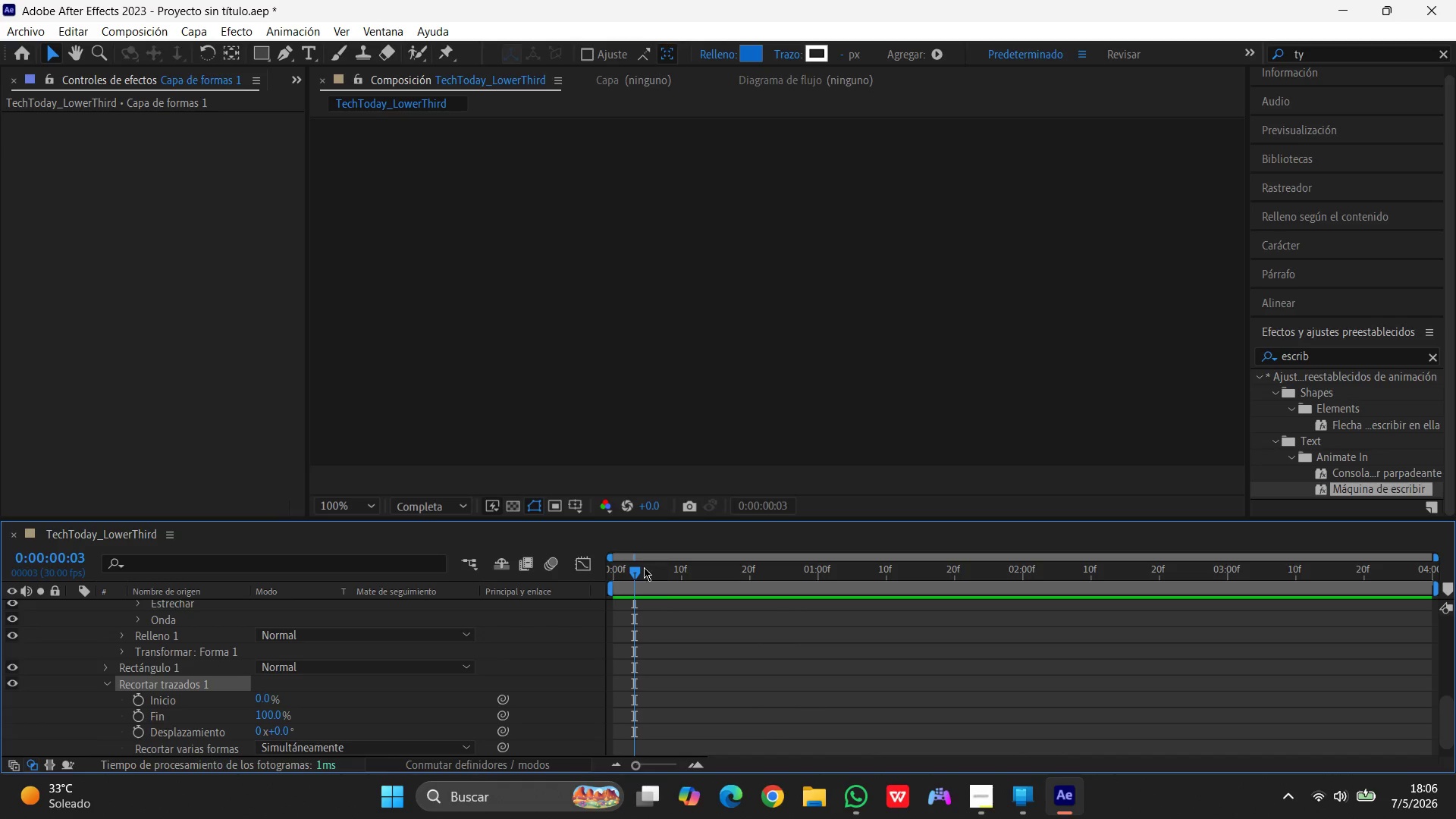 
left_click_drag(start_coordinate=[632, 565], to_coordinate=[818, 582])
 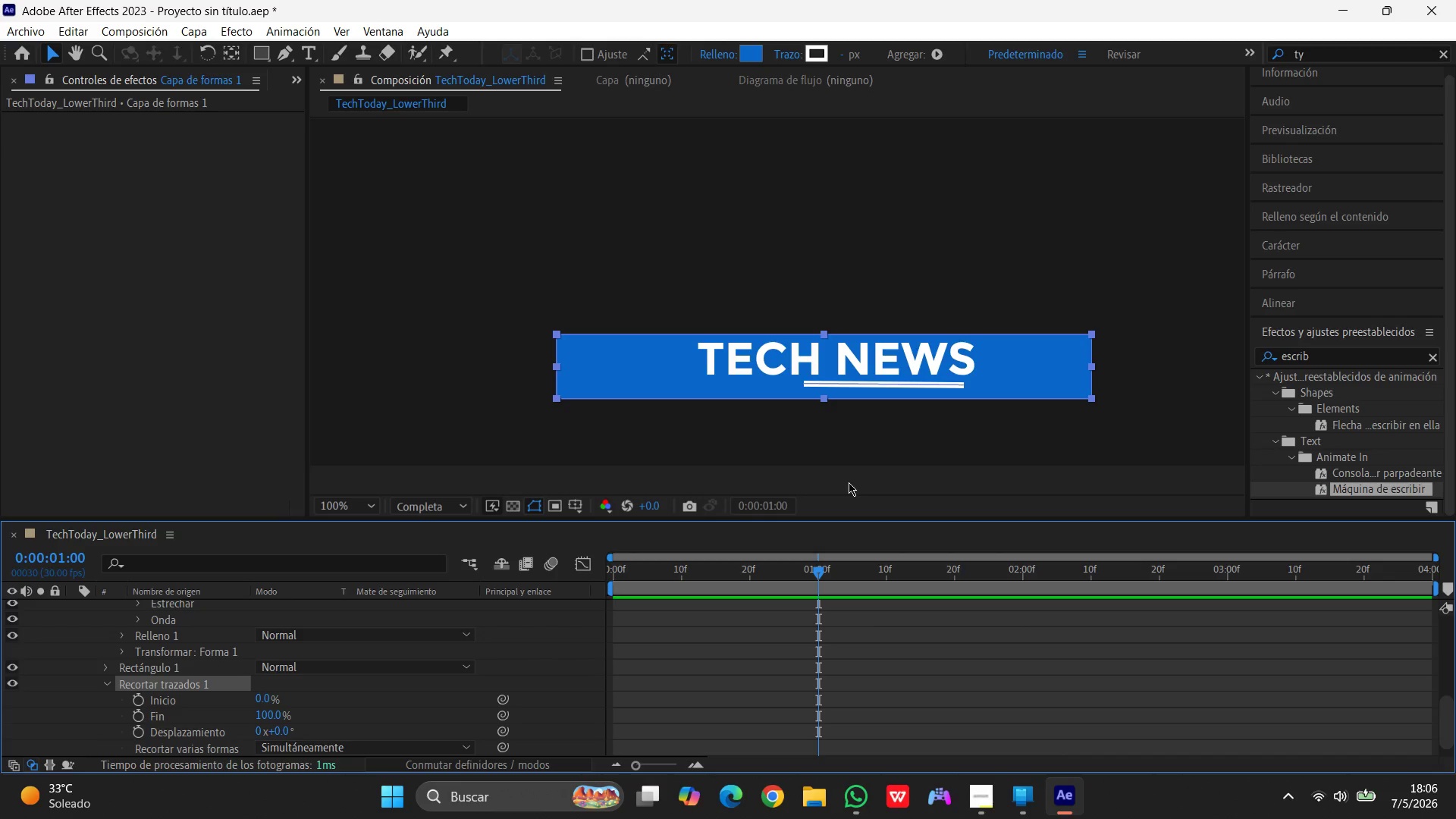 
wait(14.59)
 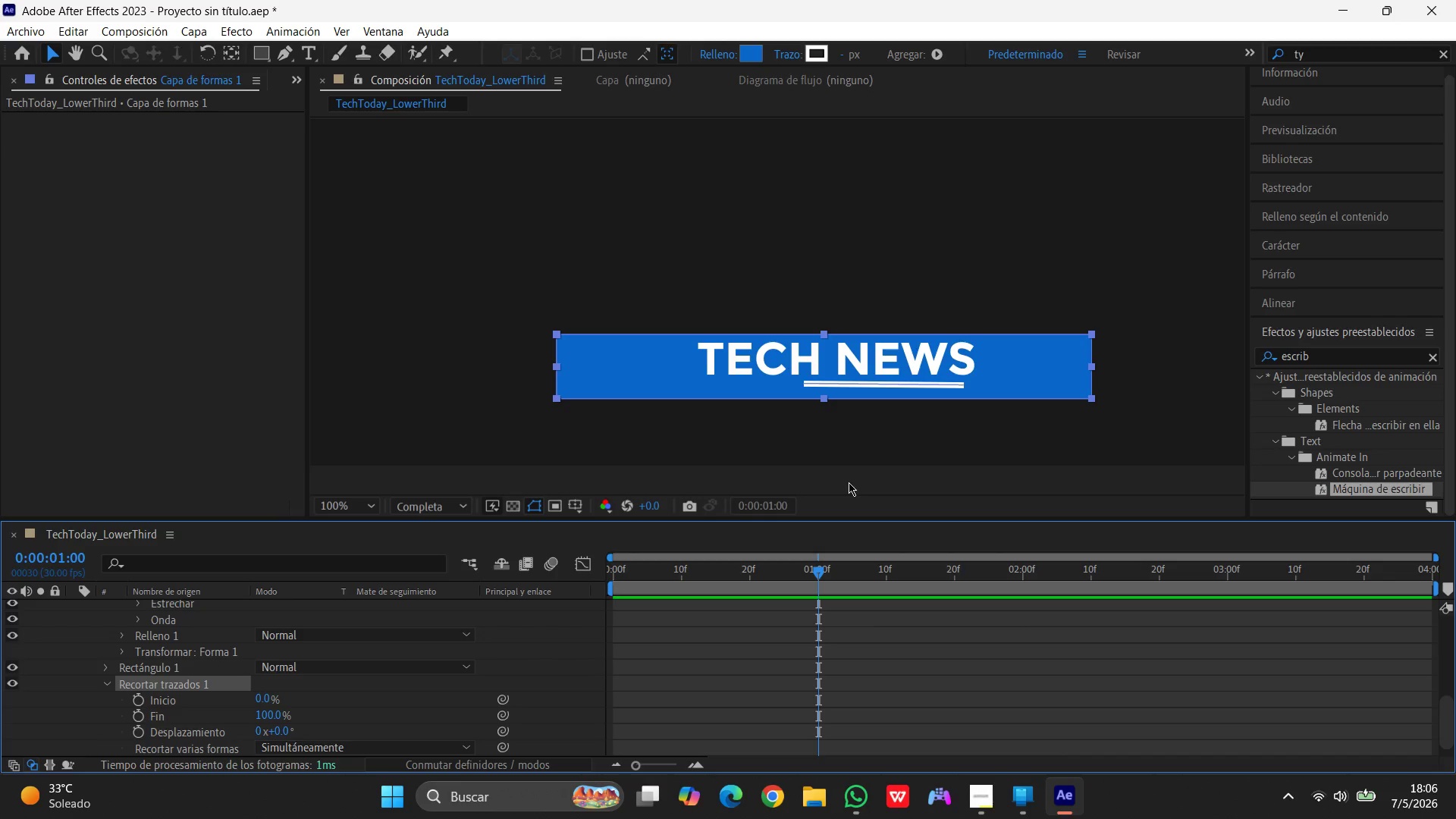 
scroll: coordinate [230, 682], scroll_direction: up, amount: 17.0
 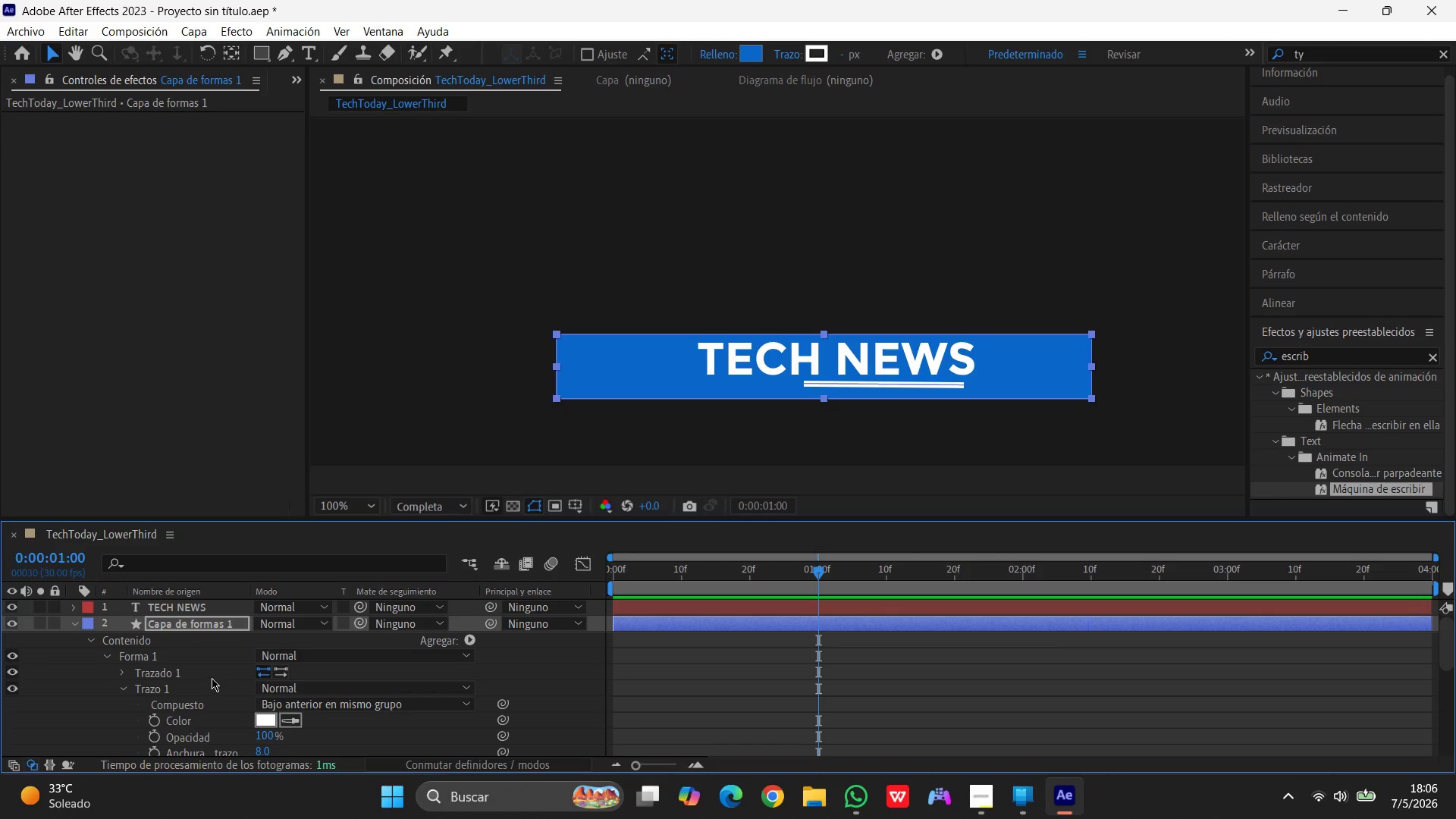 
scroll: coordinate [212, 678], scroll_direction: none, amount: 0.0
 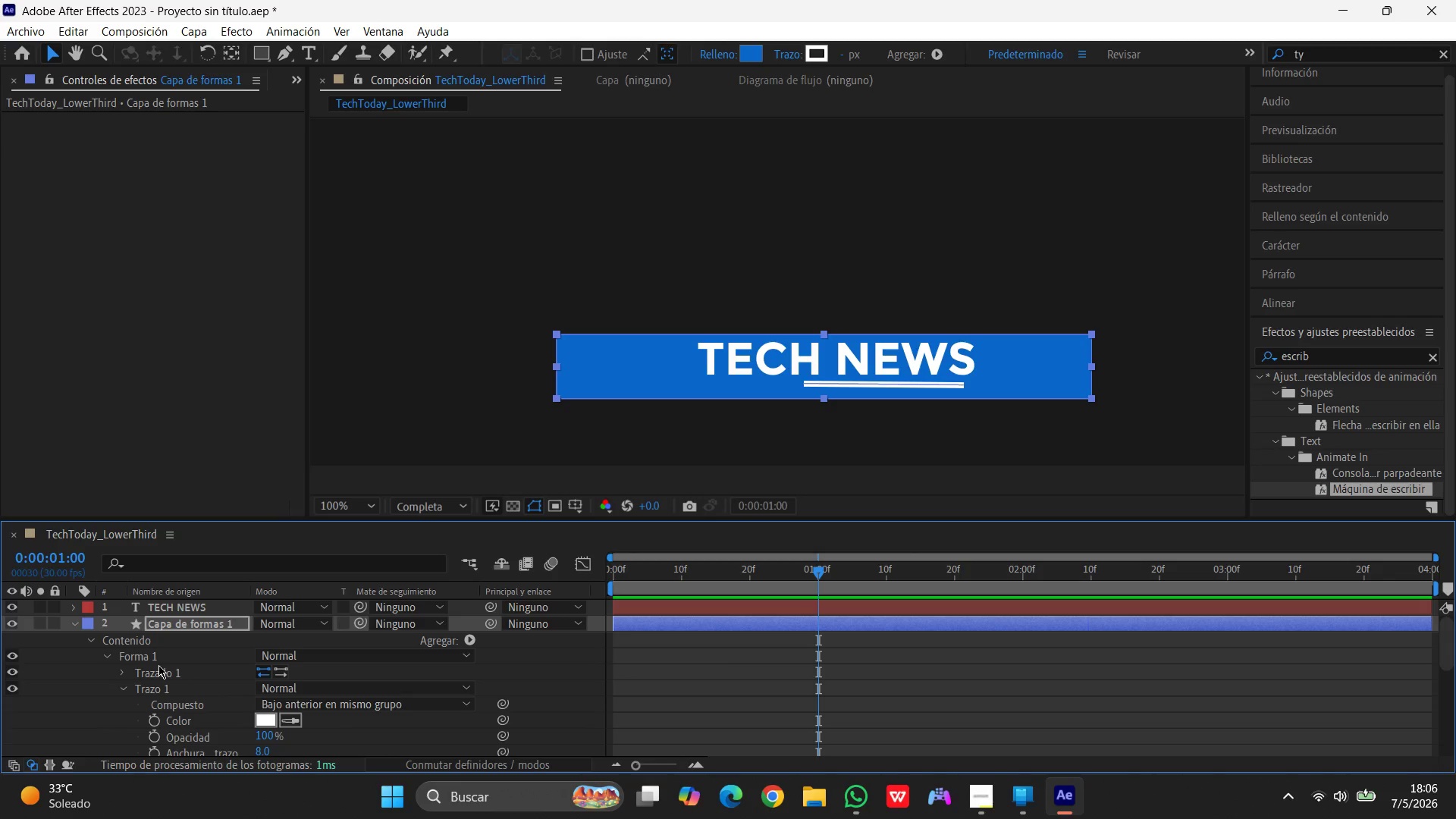 
wait(23.85)
 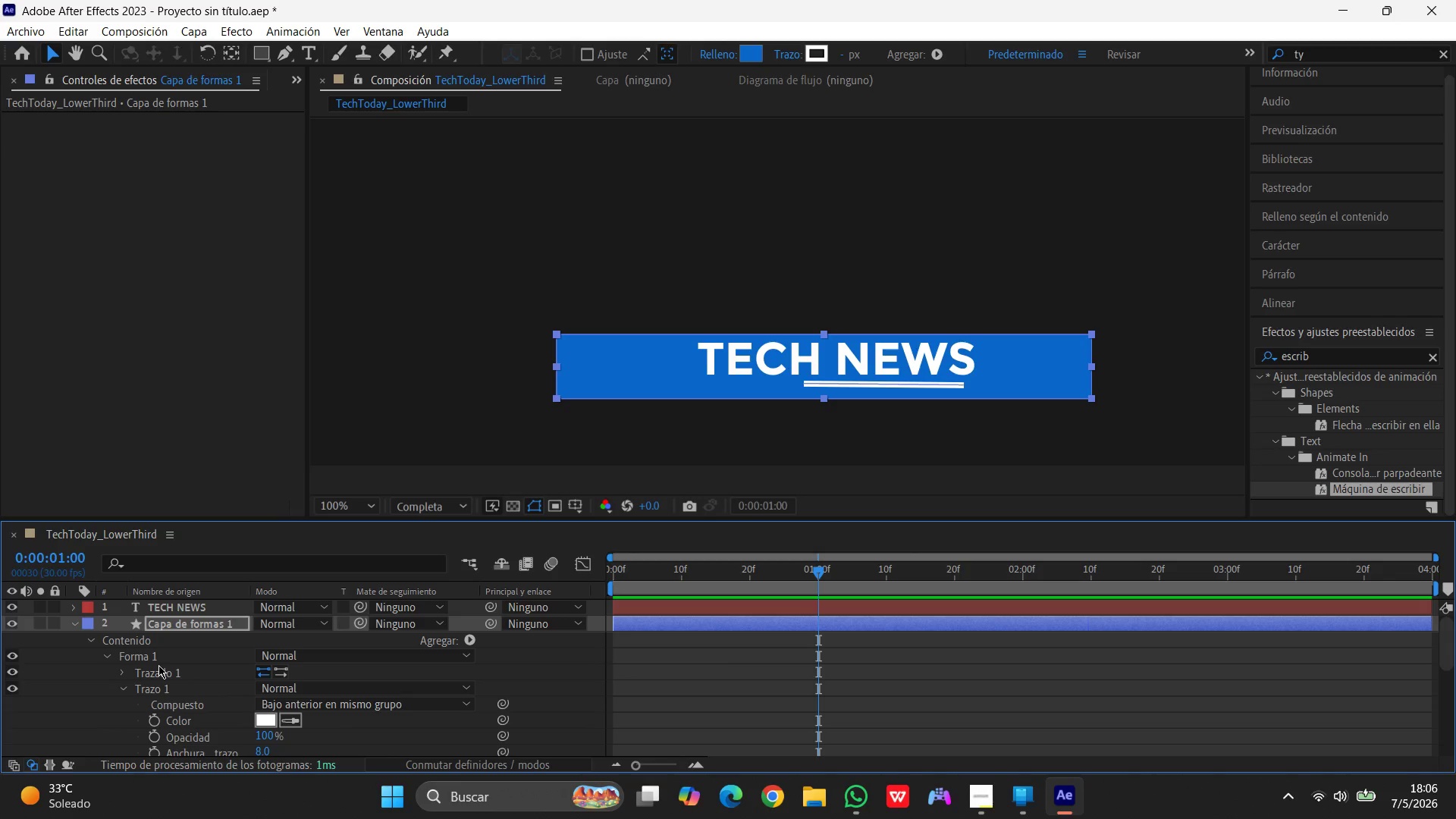 
left_click([154, 658])
 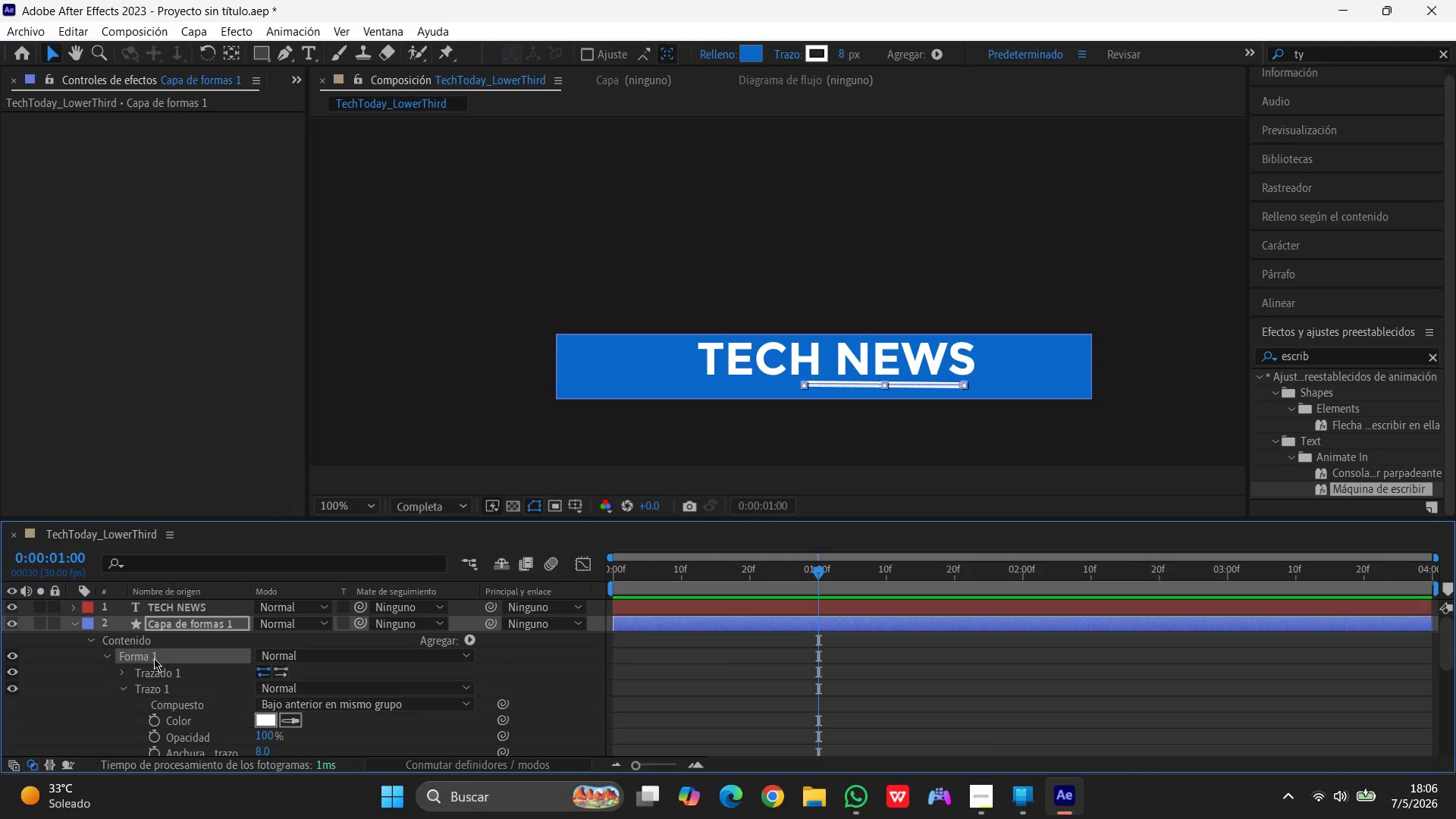 
key(Delete)
 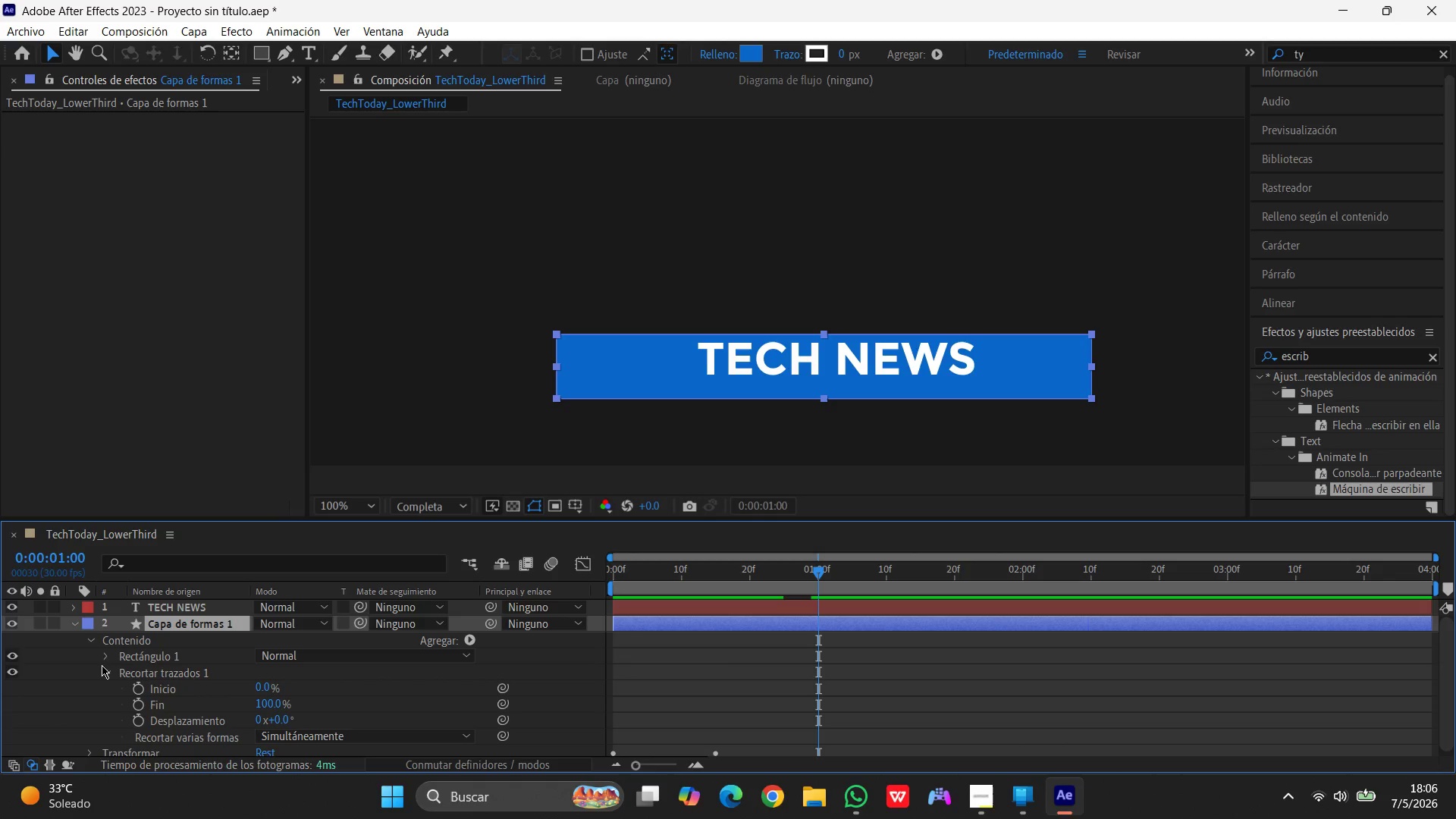 
left_click([107, 673])
 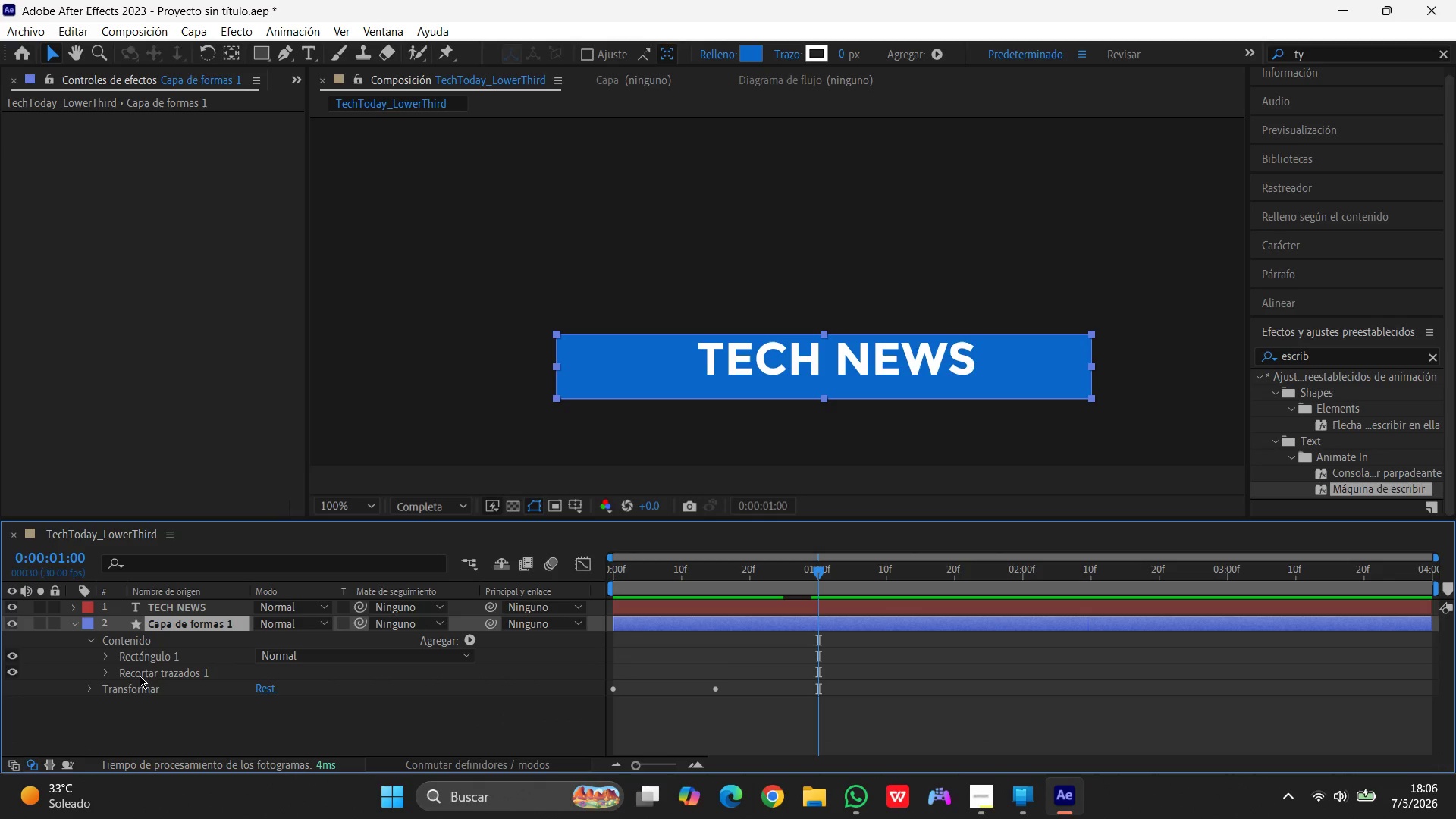 
left_click([141, 676])
 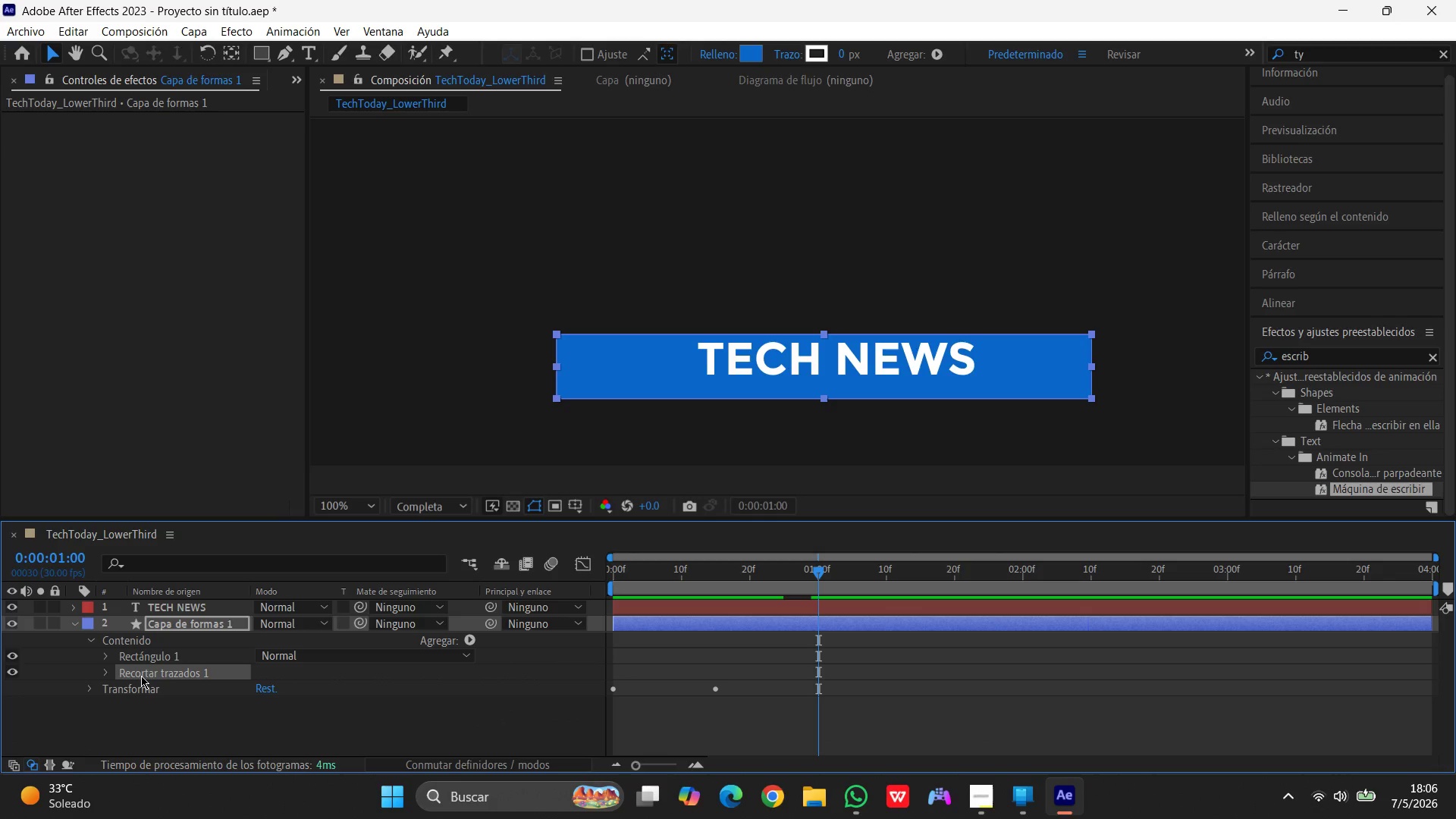 
key(Delete)
 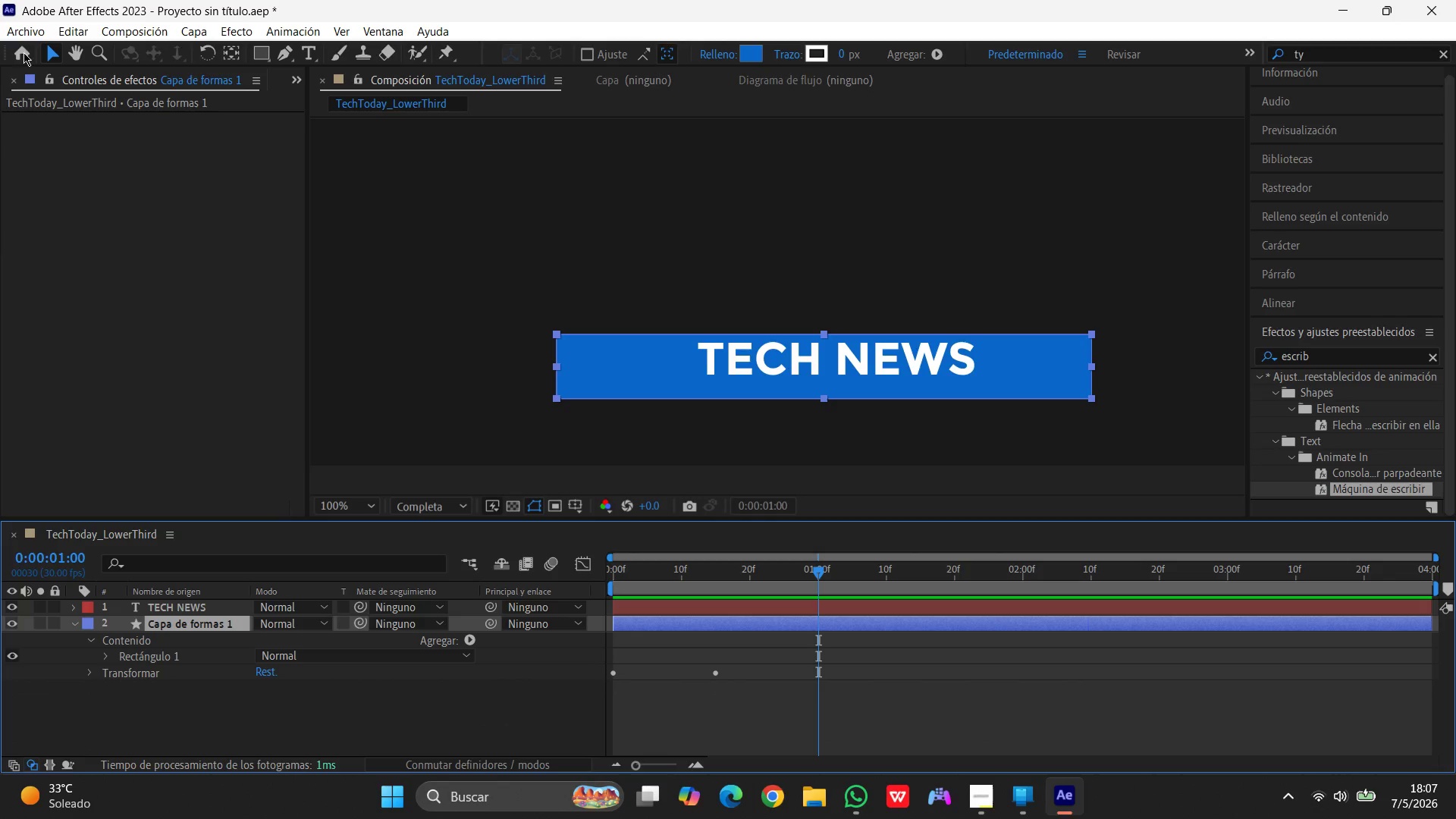 
left_click([196, 28])
 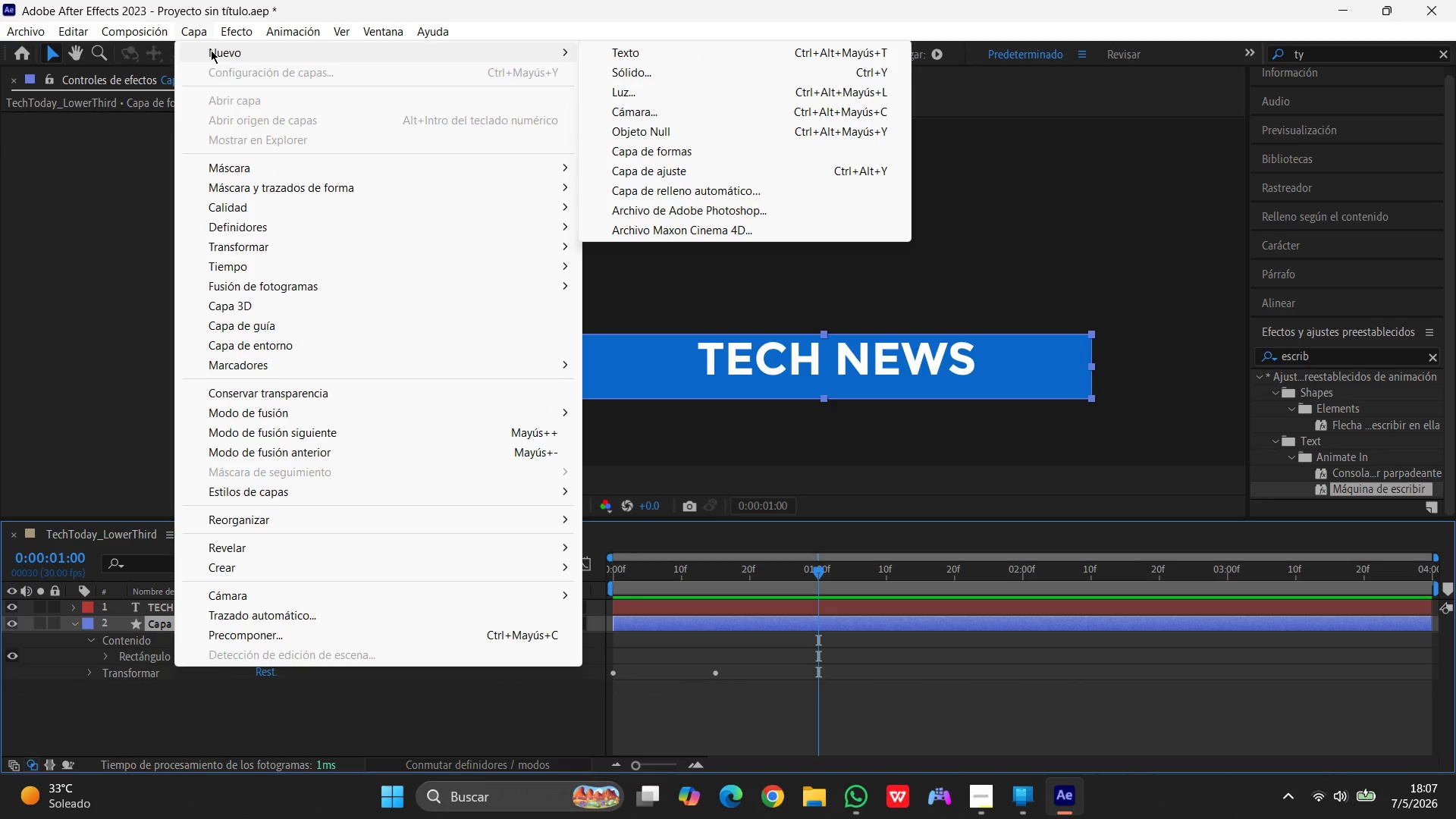 
left_click([211, 50])
 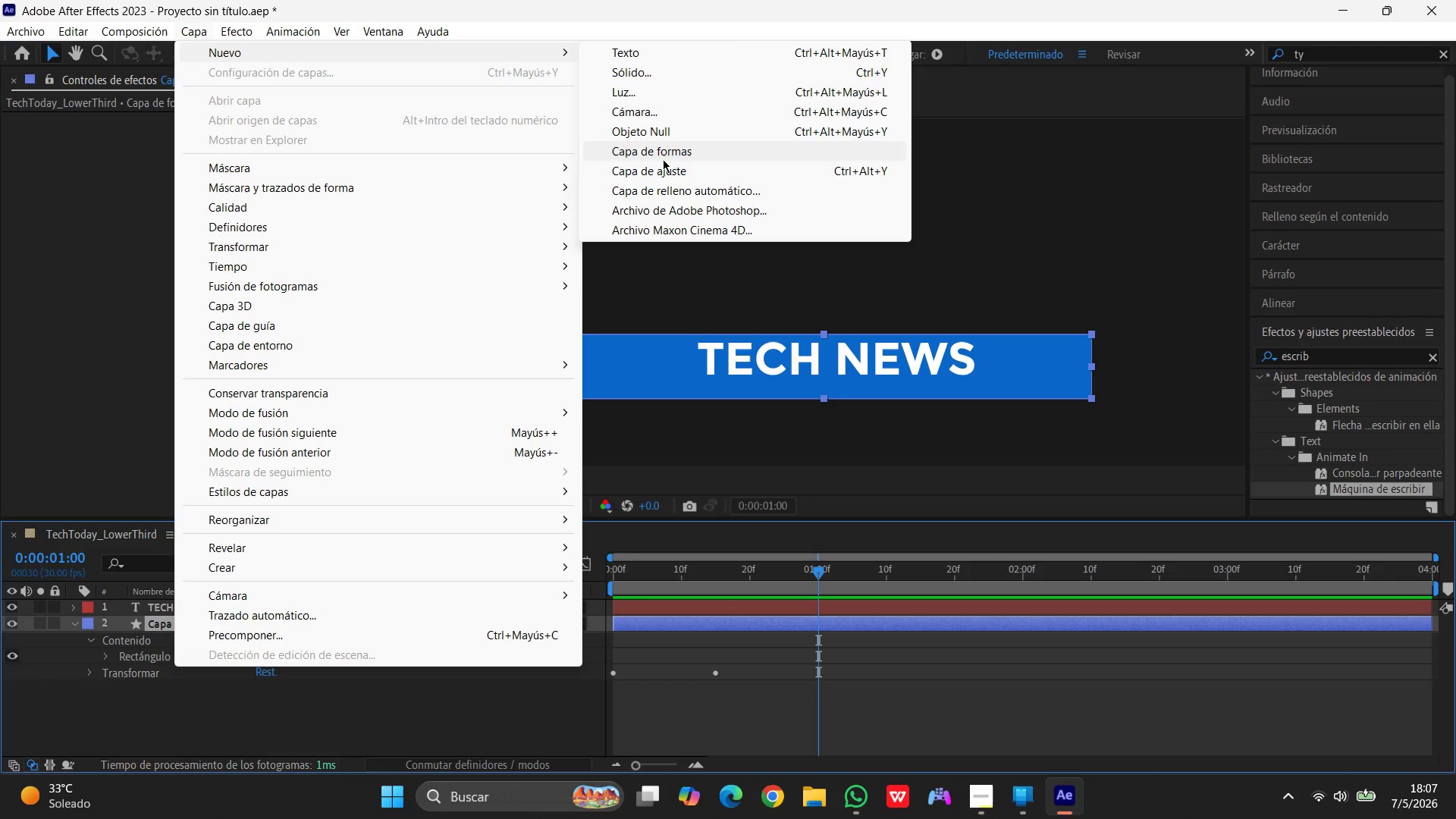 
left_click([664, 154])
 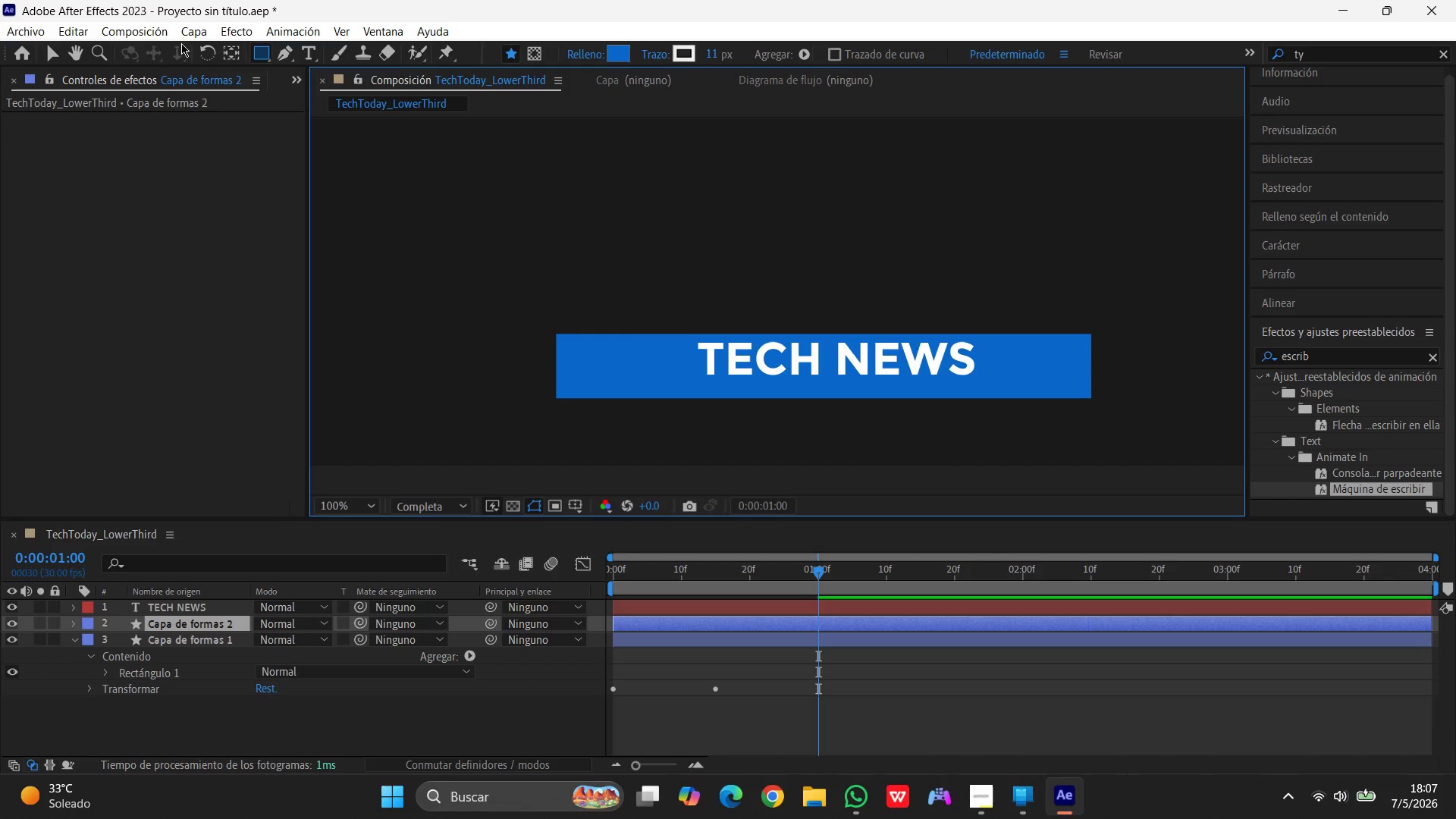 
left_click([287, 55])
 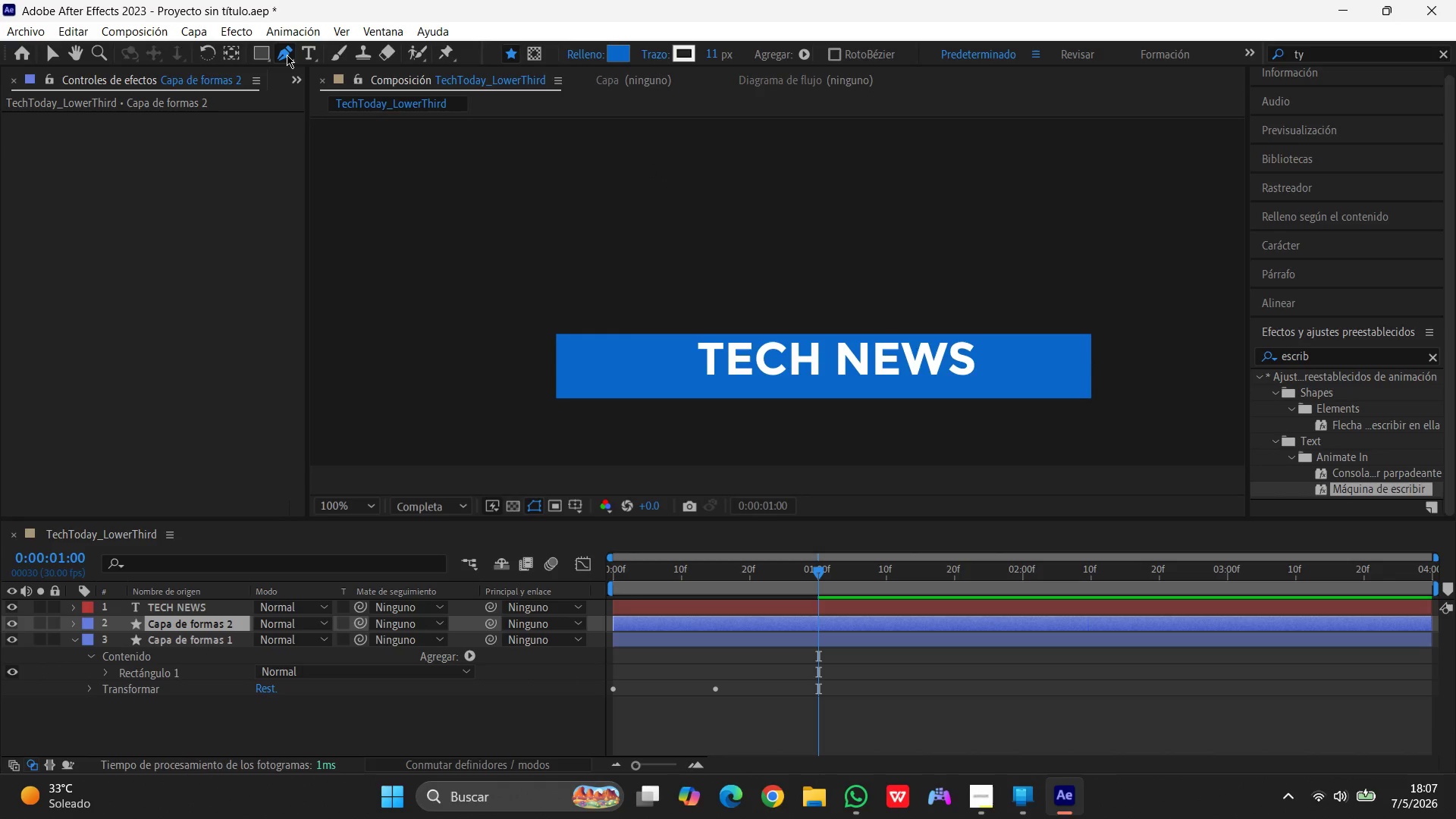 
mouse_move([294, 71])
 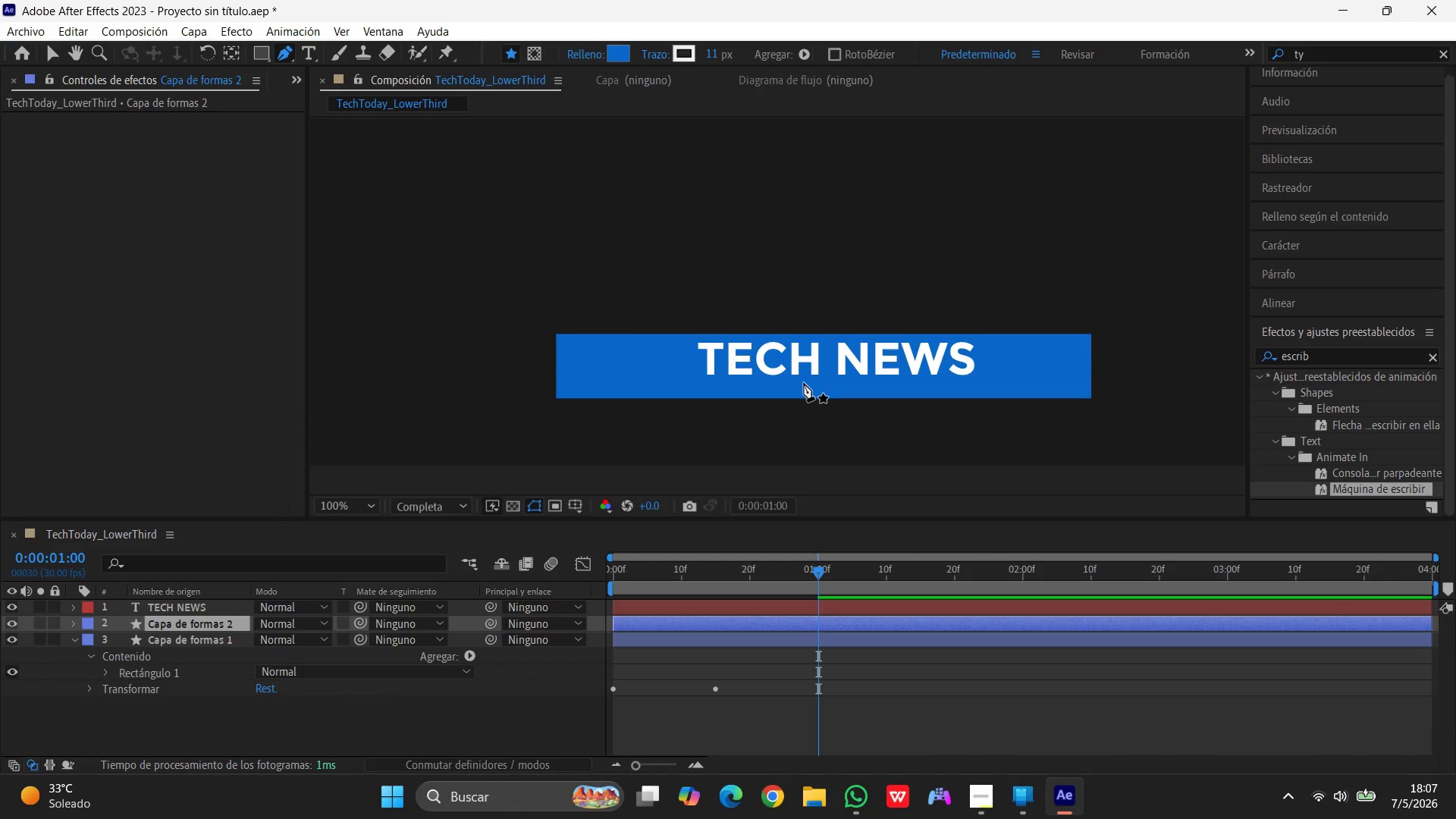 
left_click([804, 384])
 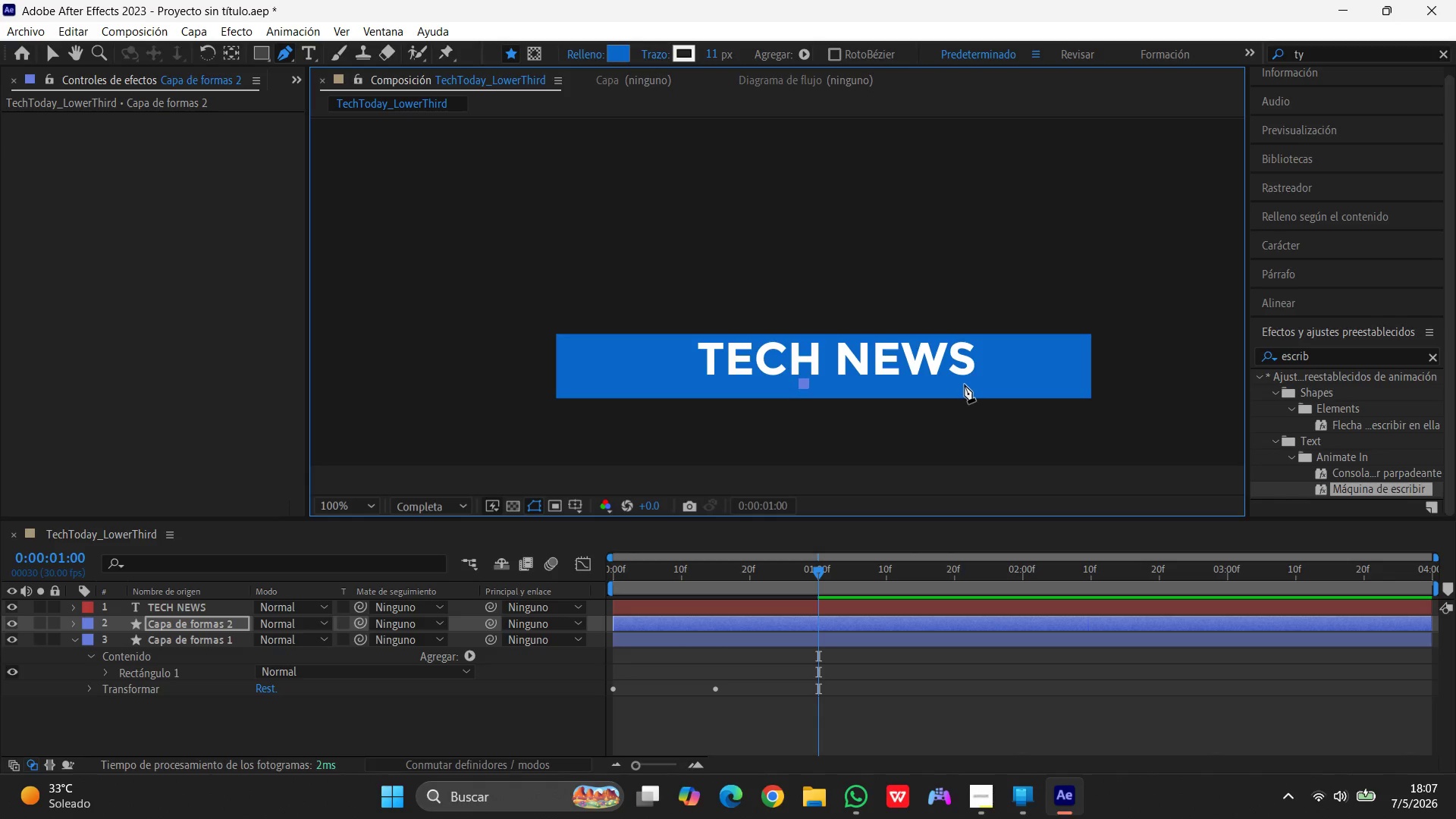 
left_click([964, 384])
 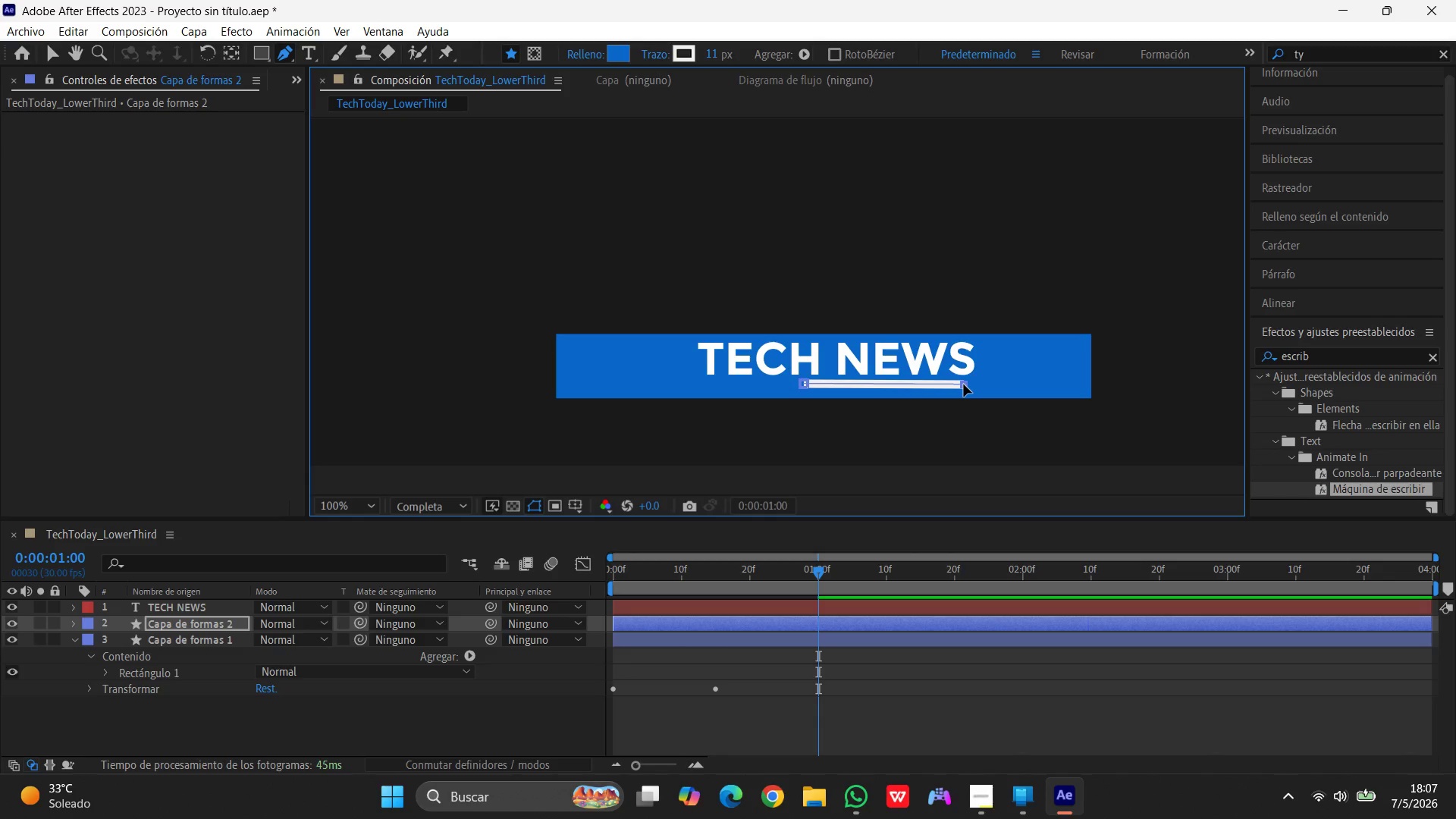 
wait(8.69)
 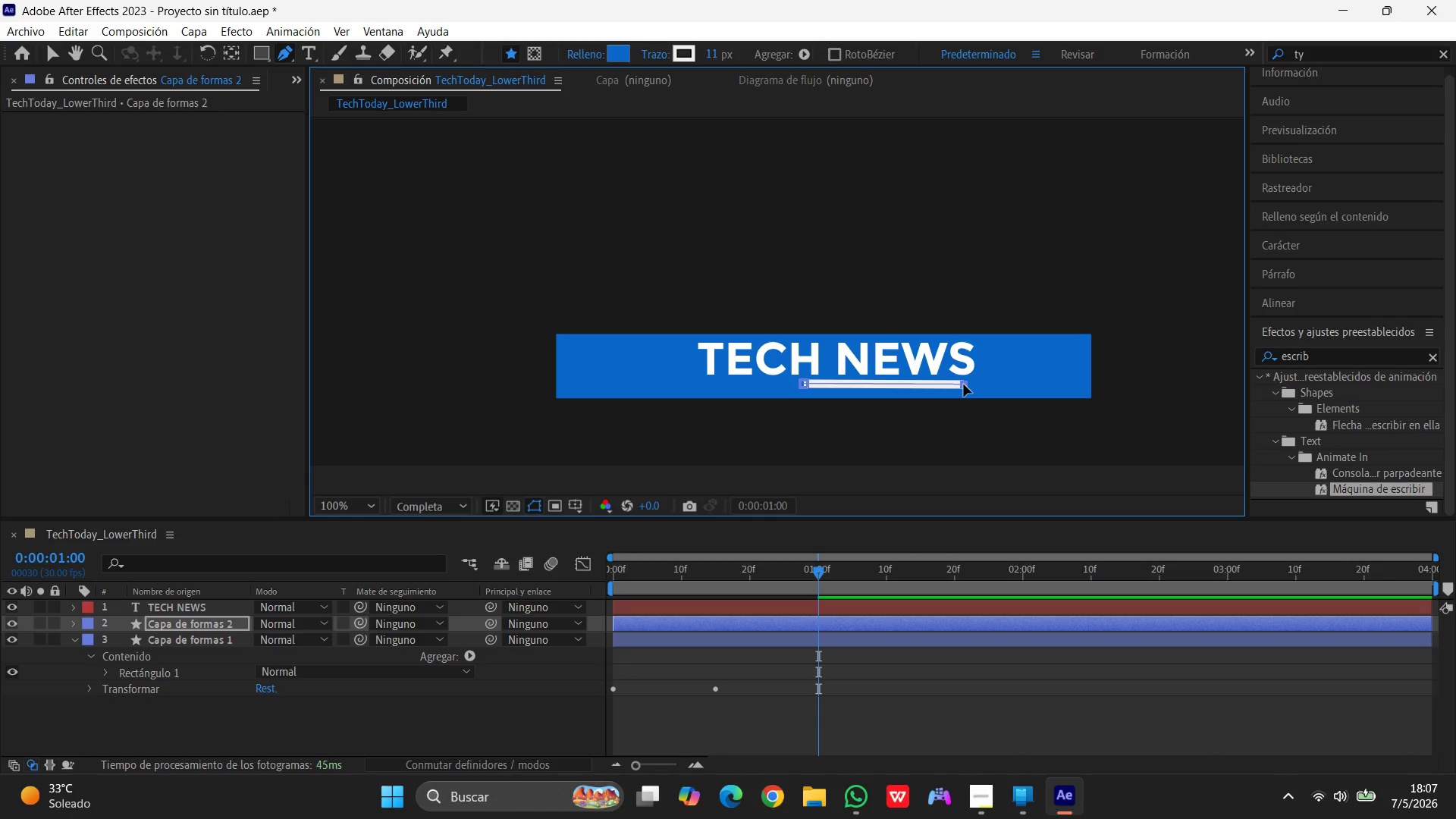 
left_click([167, 625])
 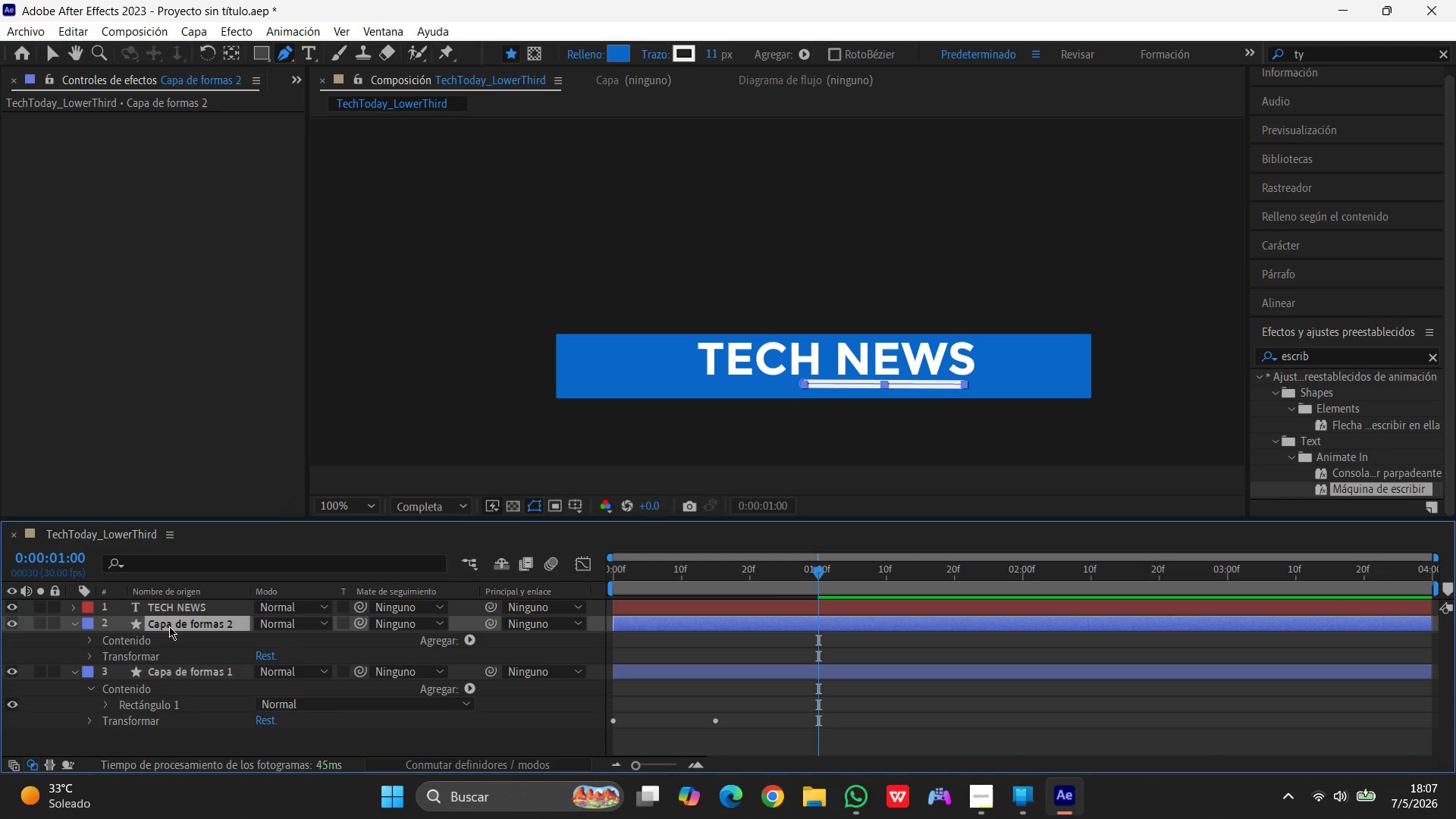 
key(Enter)
 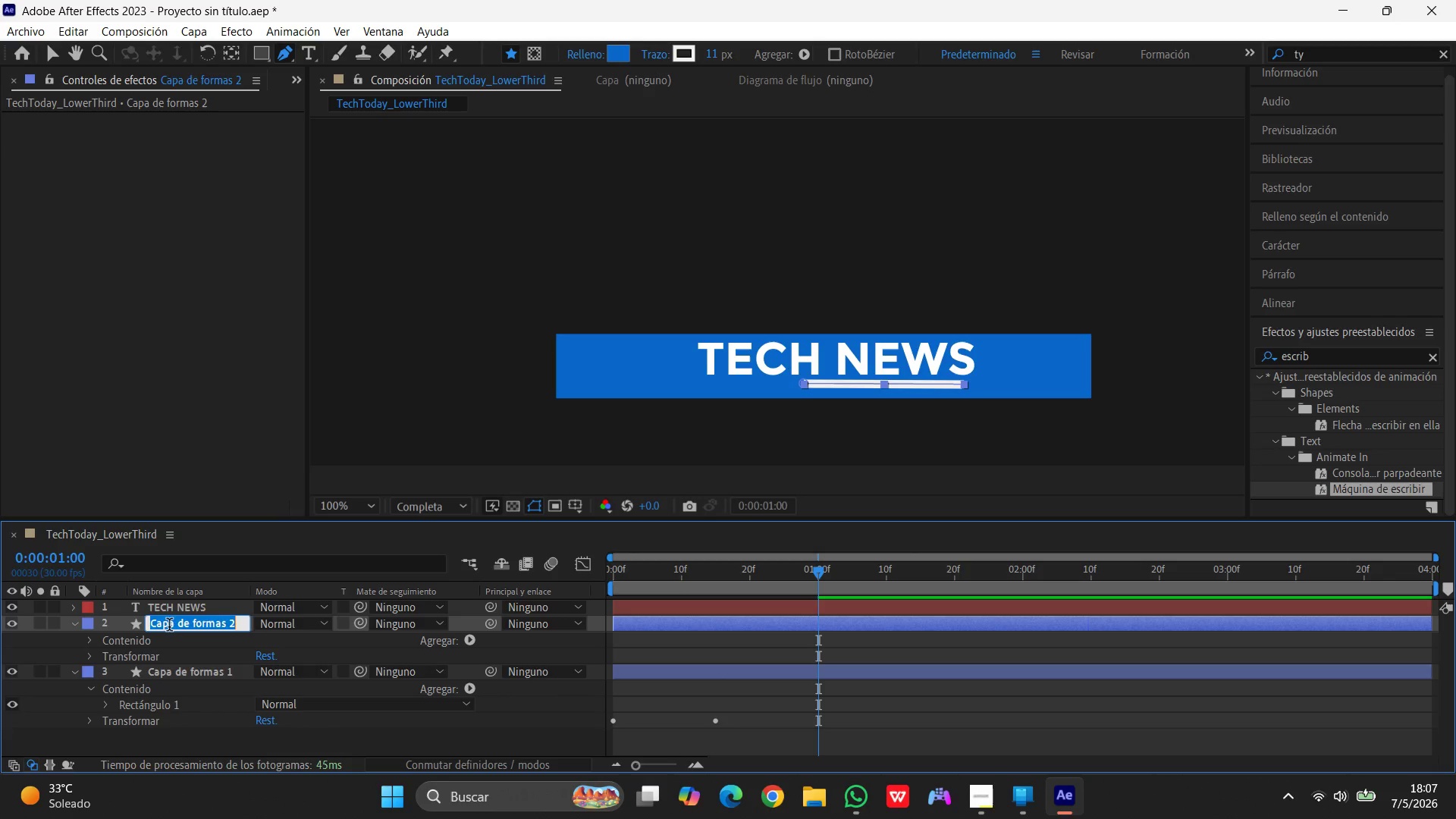 
type(RAYITA)
 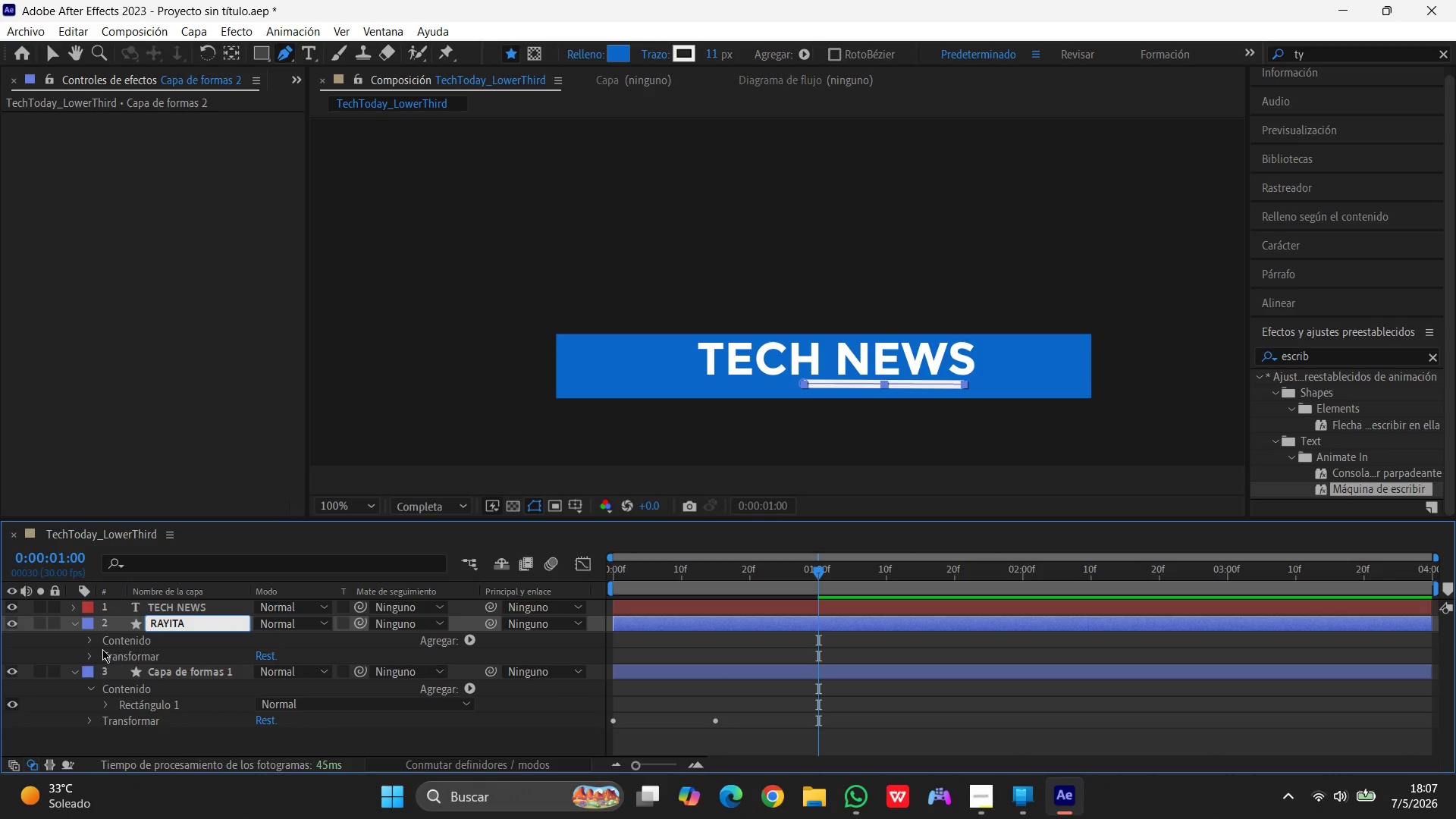 
left_click([89, 641])
 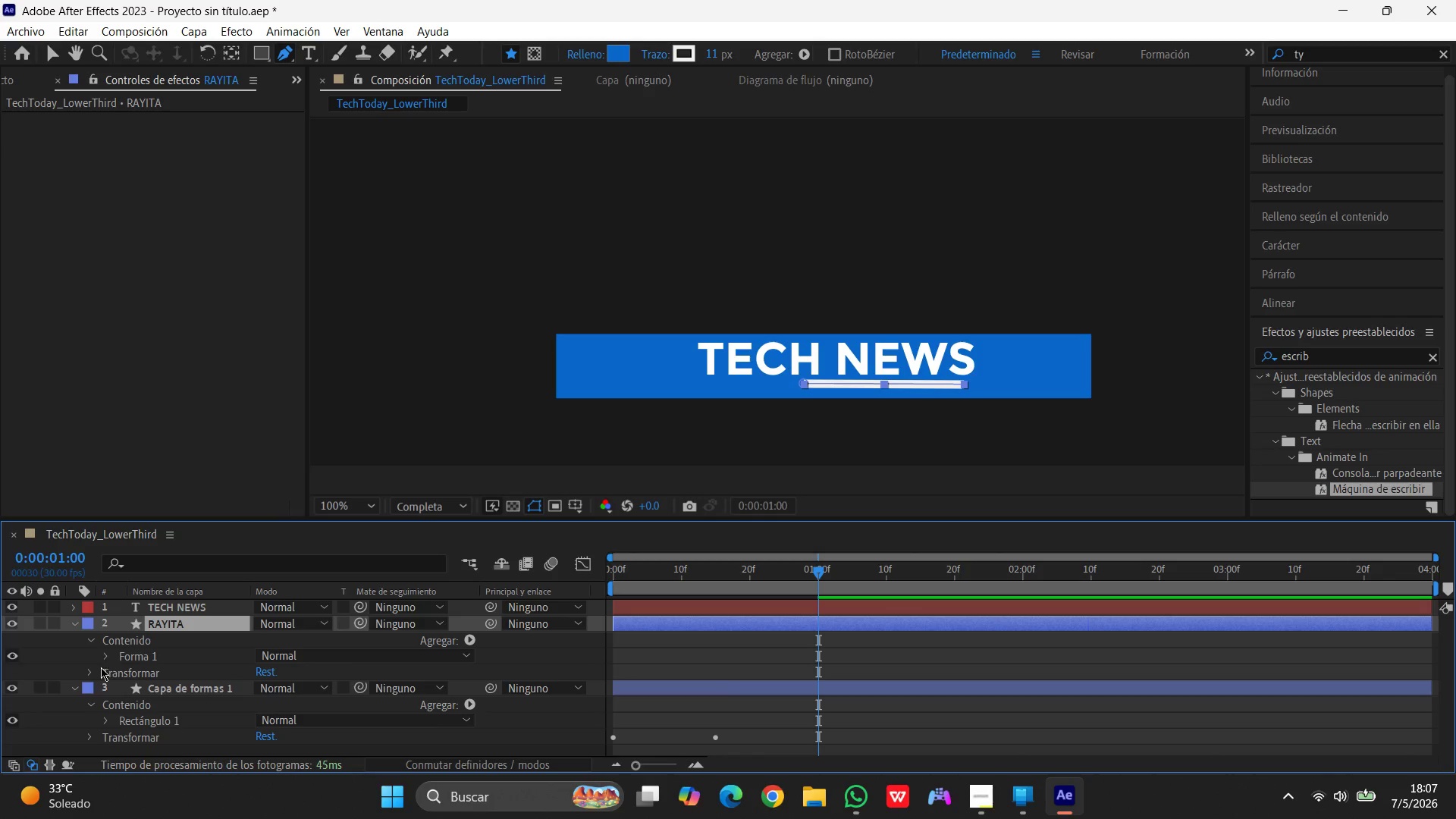 
wait(7.61)
 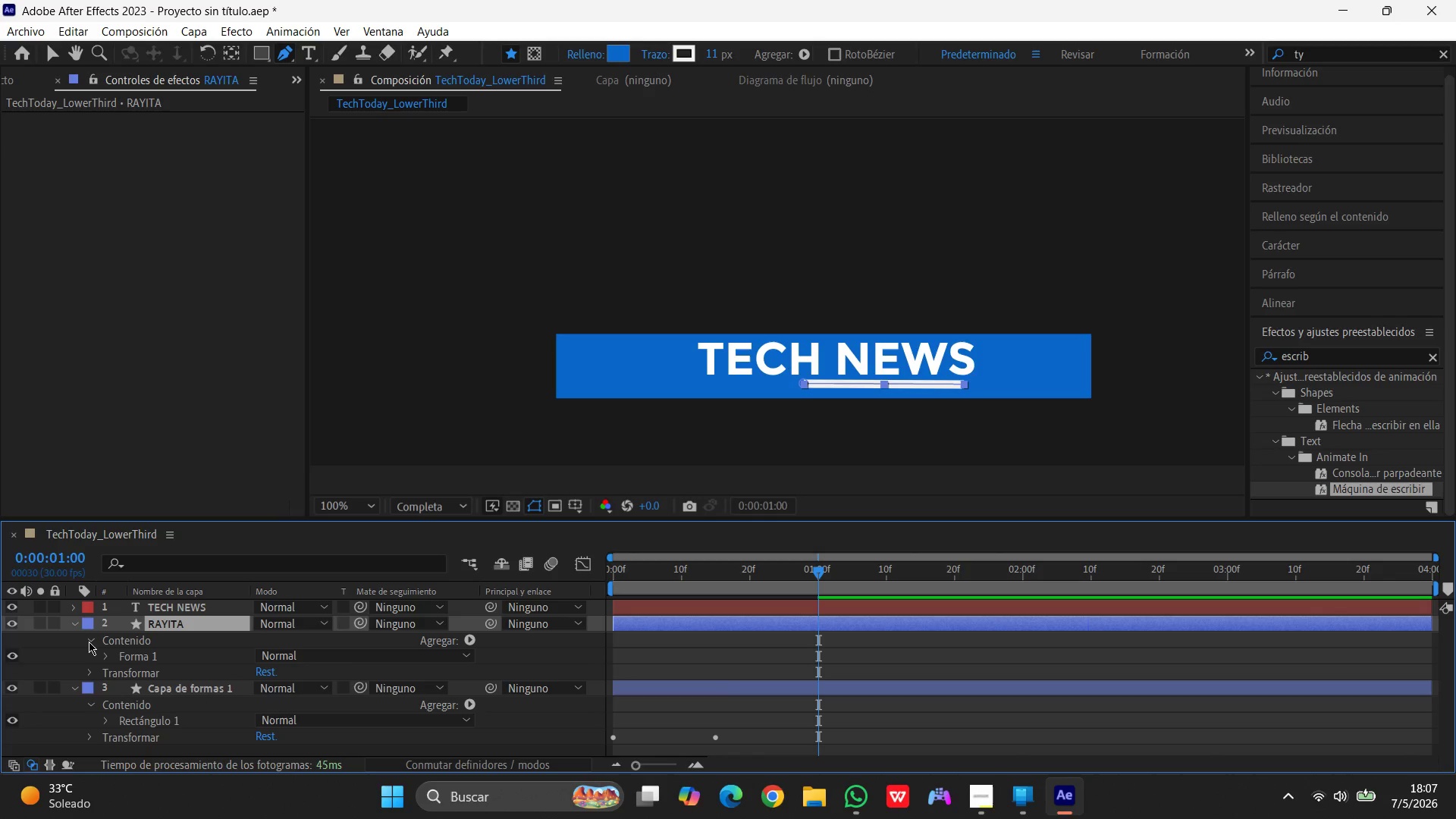 
left_click([105, 654])
 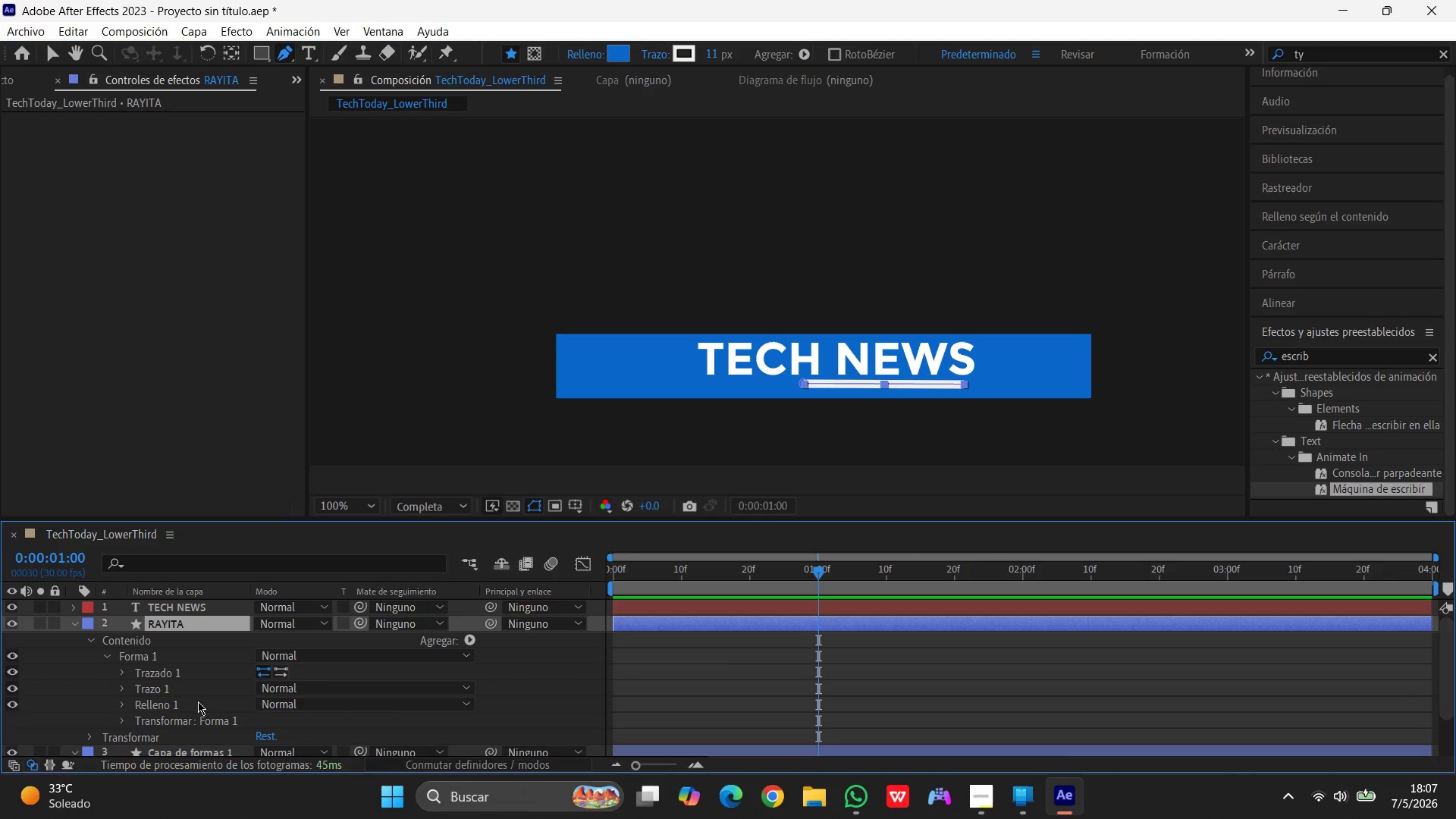 
scroll: coordinate [195, 702], scroll_direction: down, amount: 2.0
 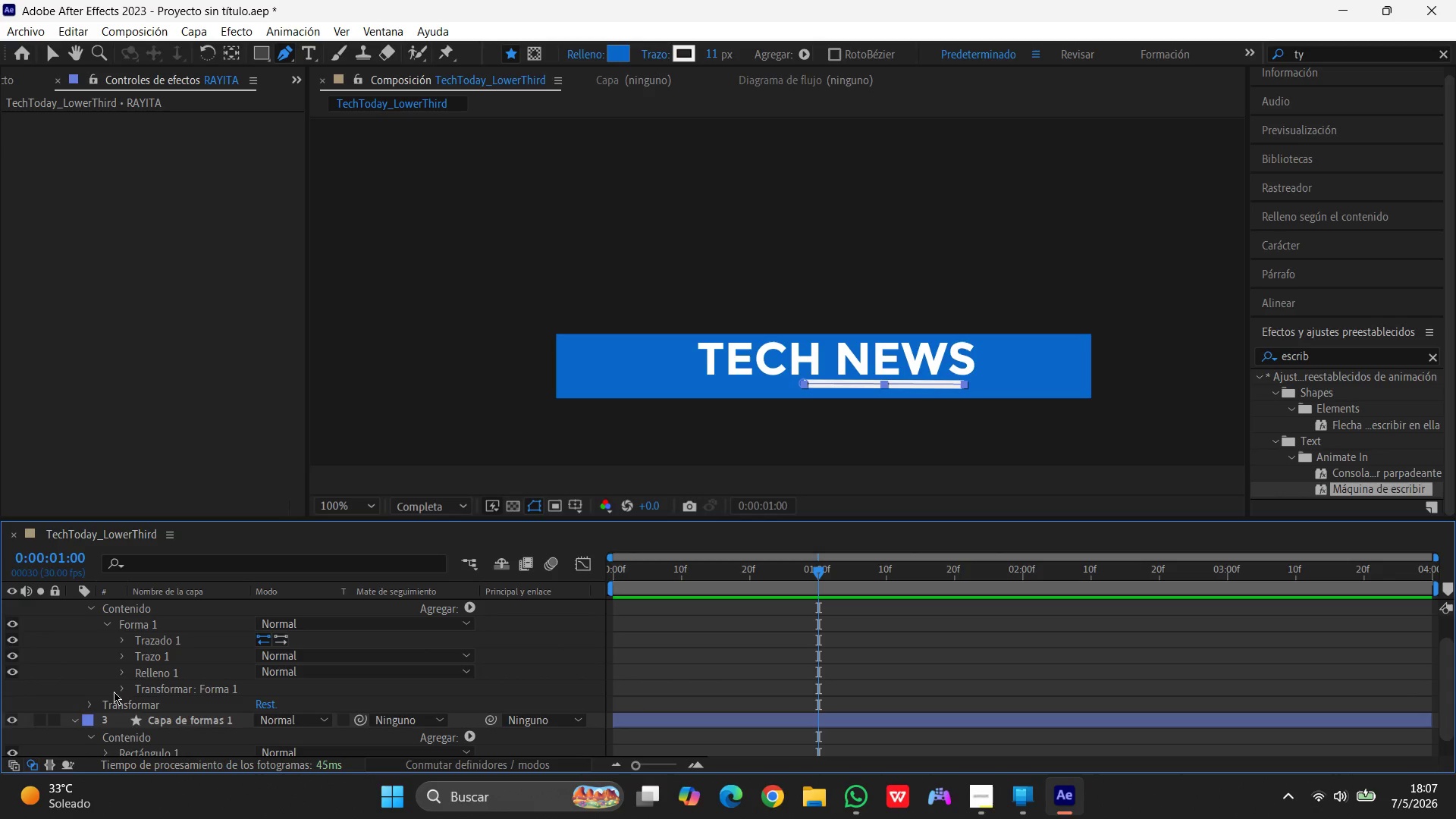 
left_click([118, 689])
 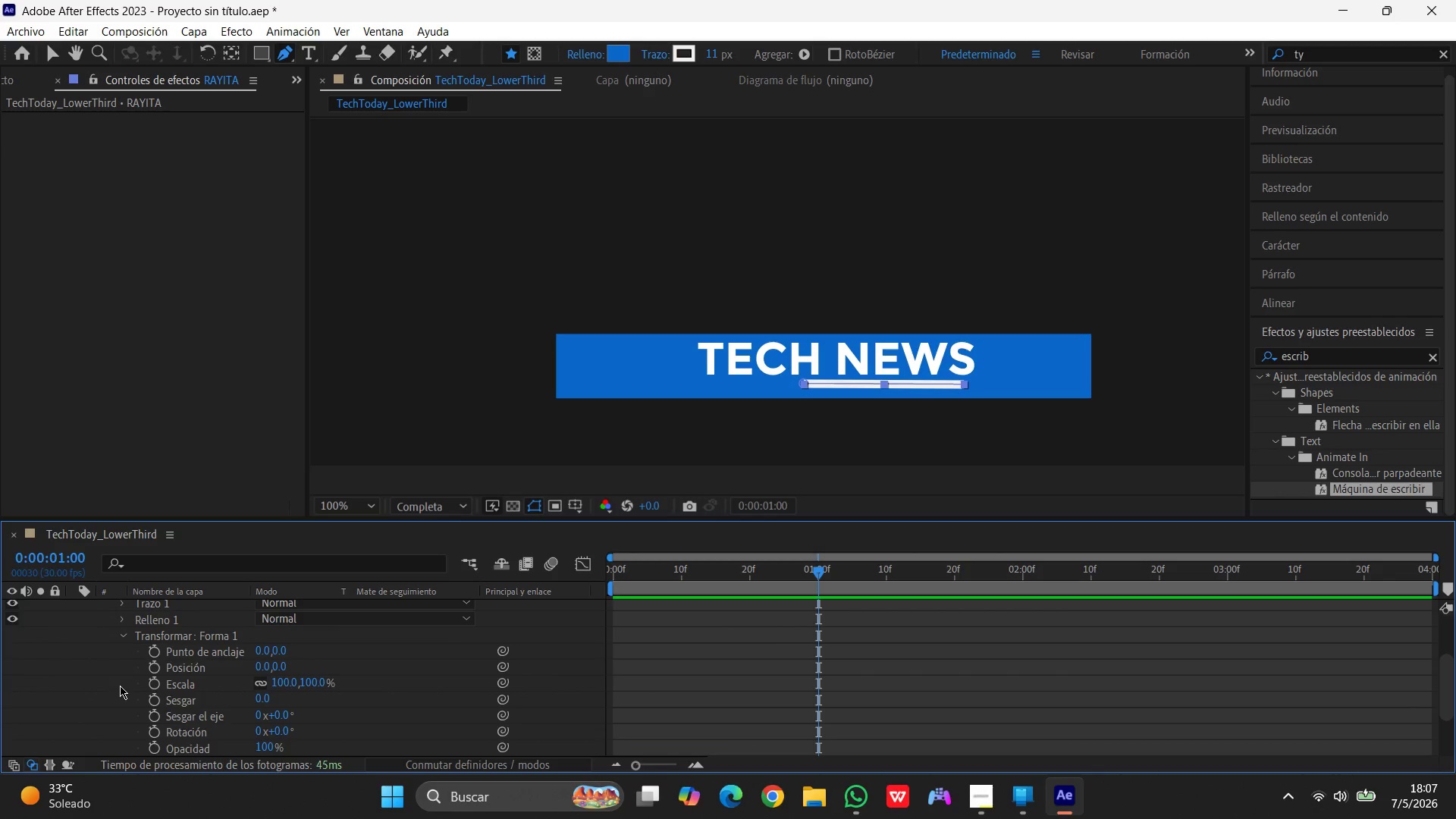 
scroll: coordinate [120, 685], scroll_direction: down, amount: 2.0
 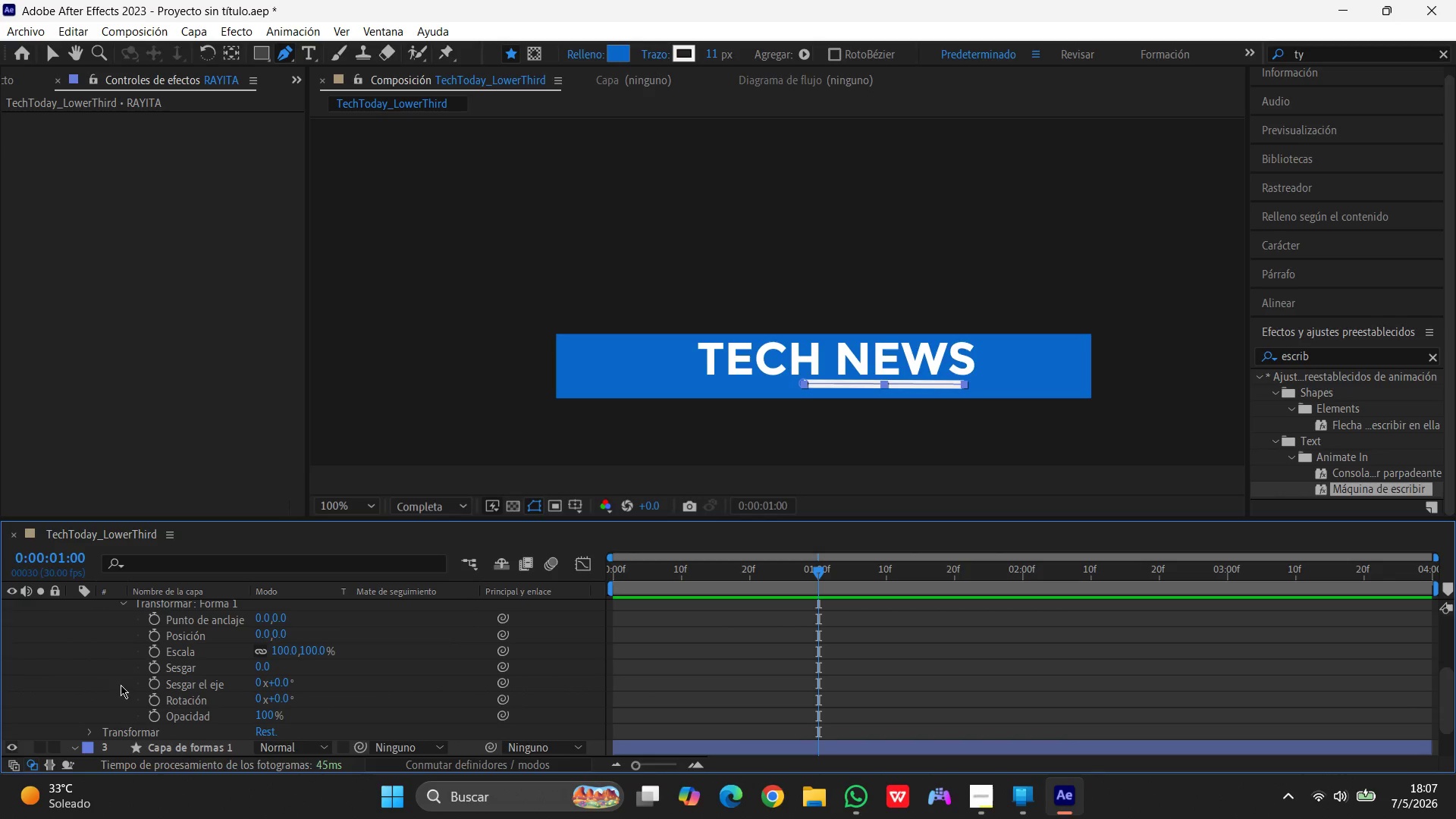 
scroll: coordinate [136, 680], scroll_direction: up, amount: 5.0
 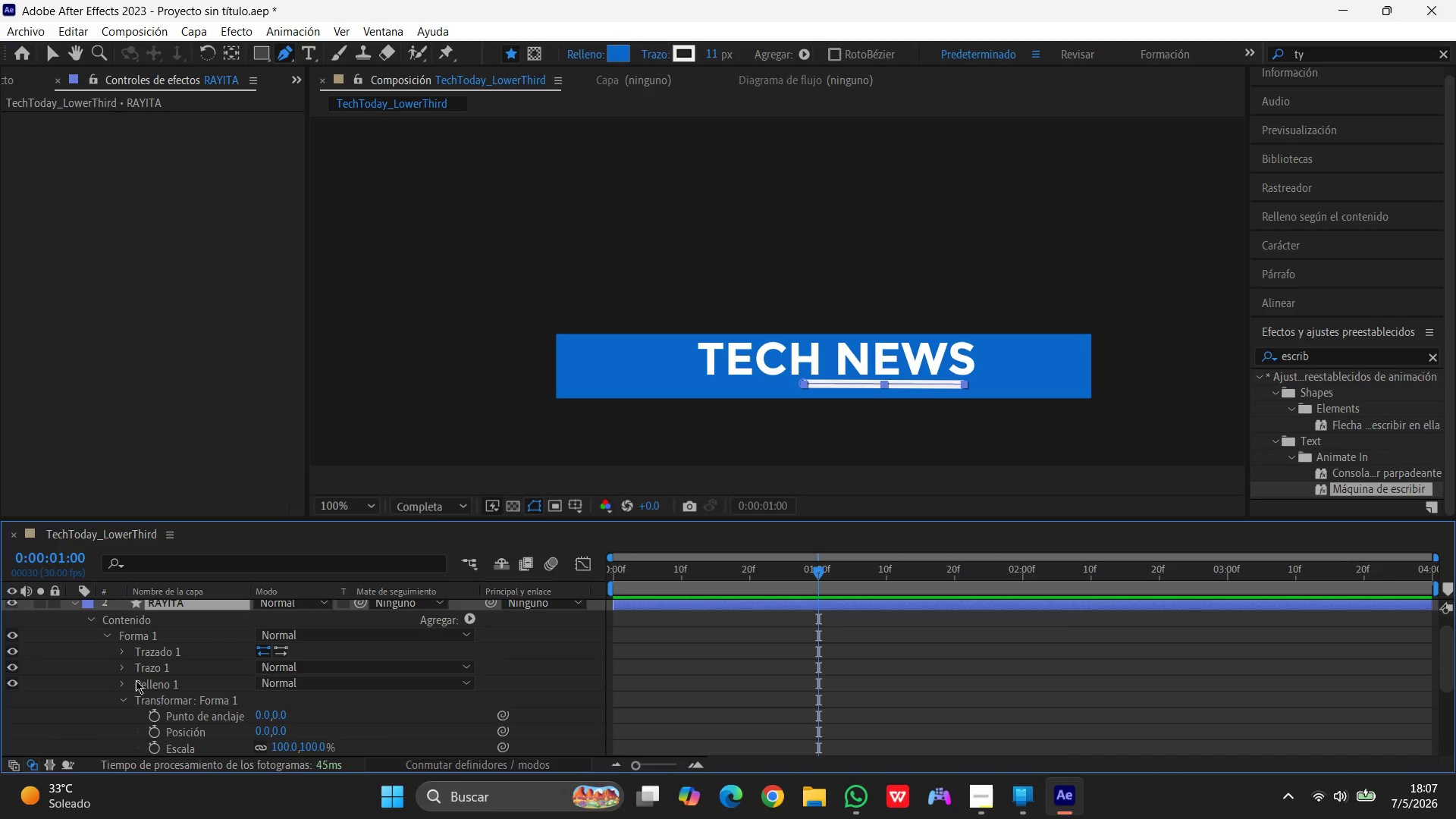 
wait(7.06)
 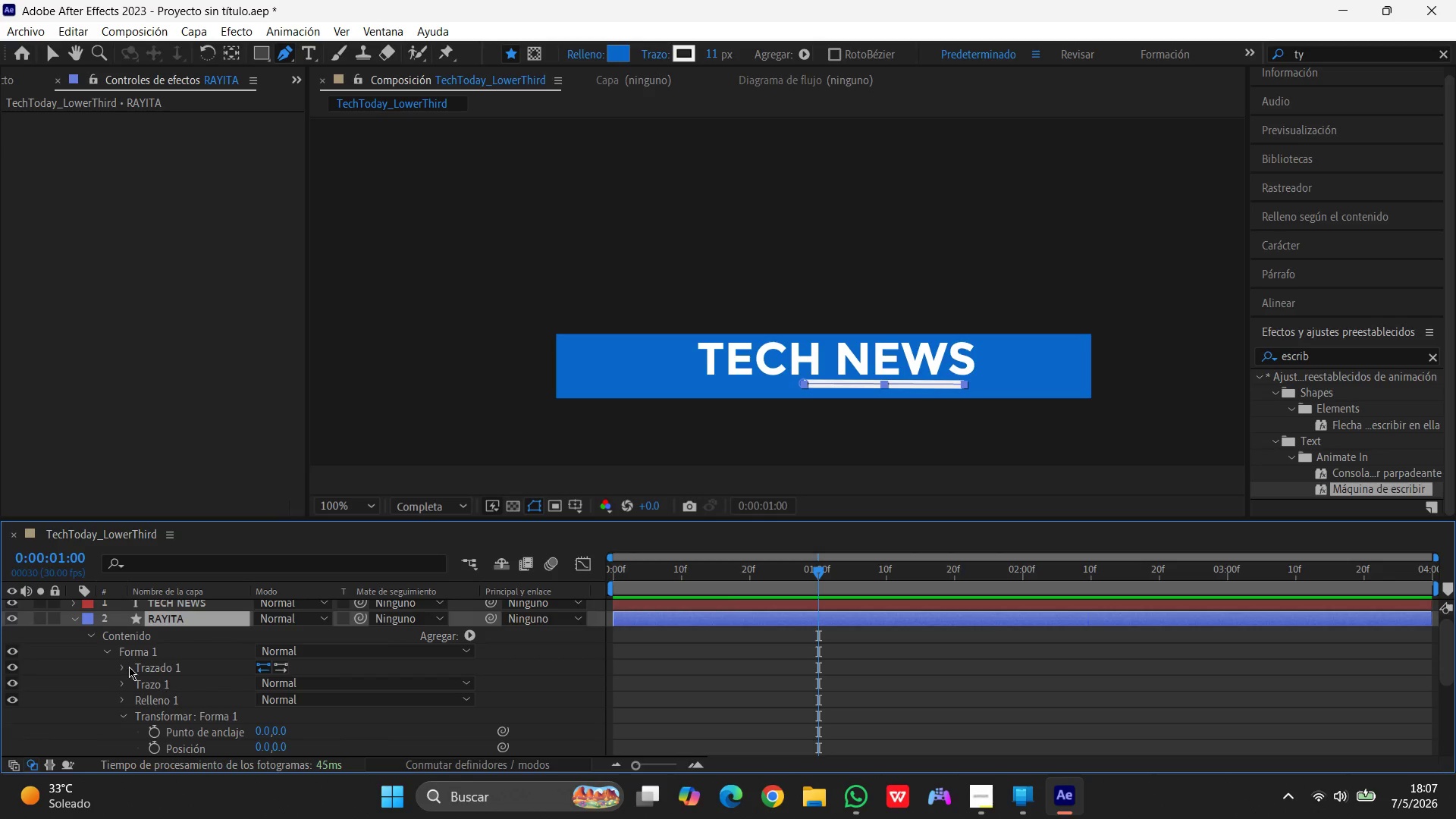 
left_click([91, 635])
 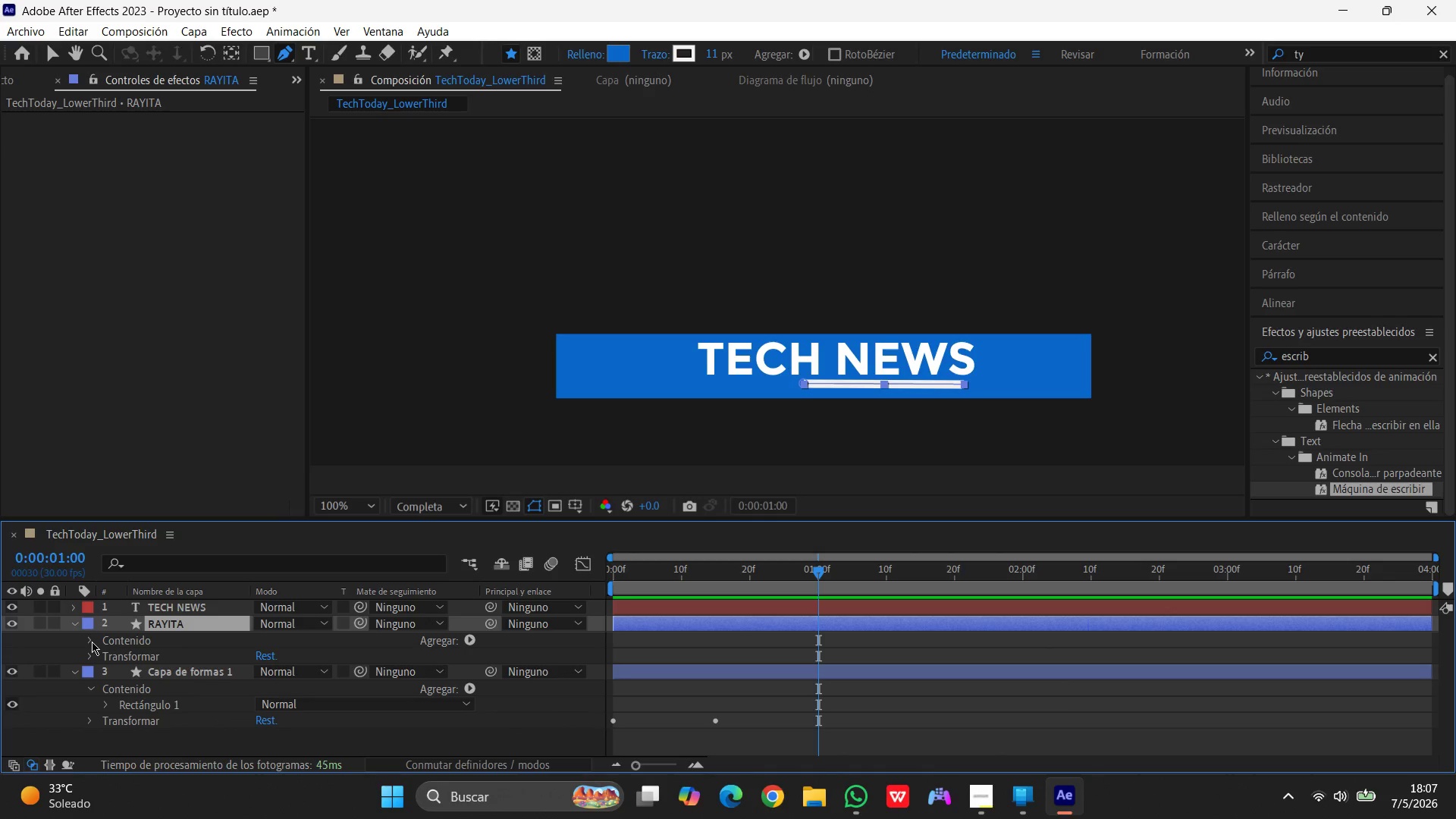 
scroll: coordinate [166, 686], scroll_direction: up, amount: 1.0
 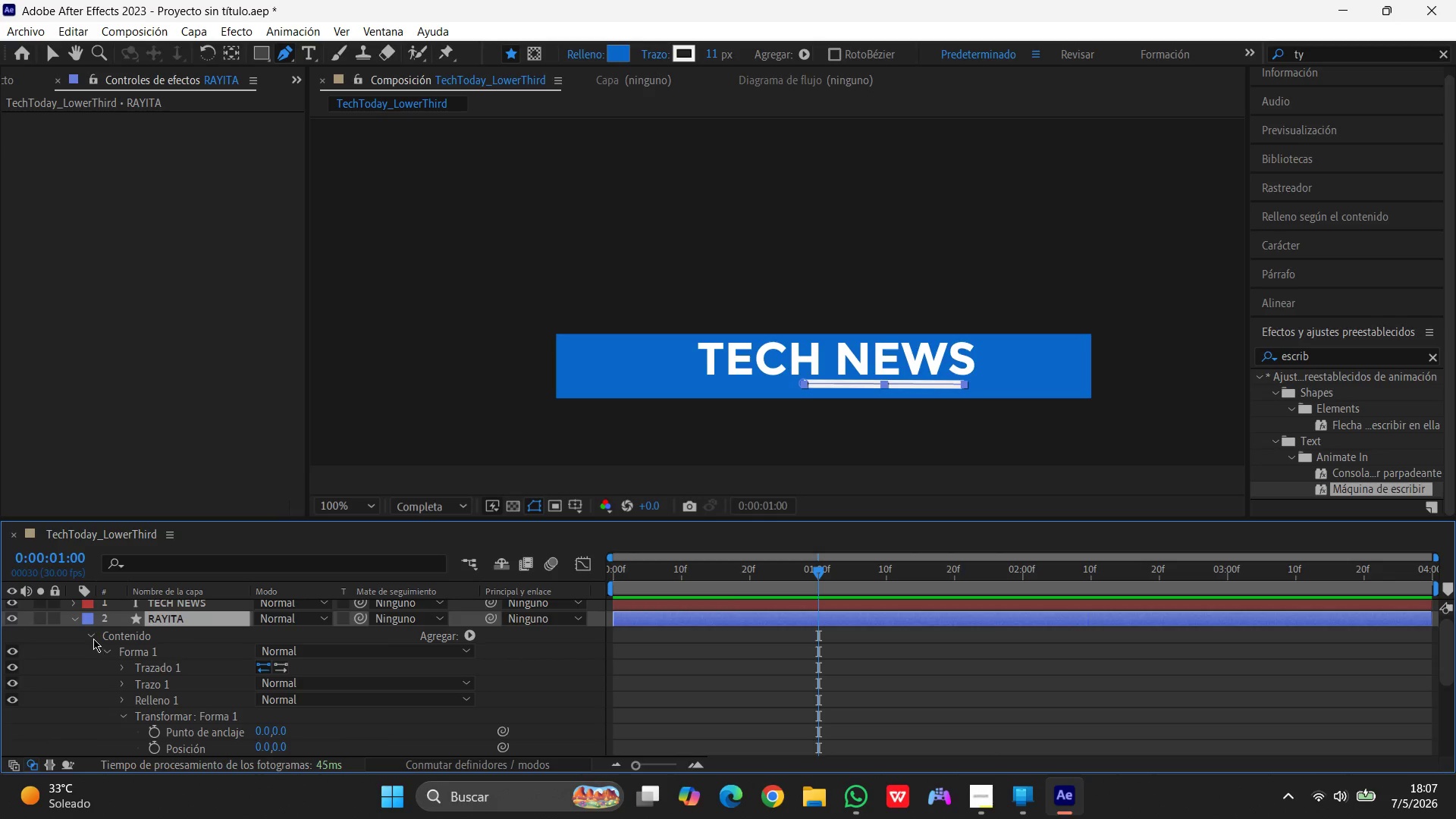 
left_click([92, 642])
 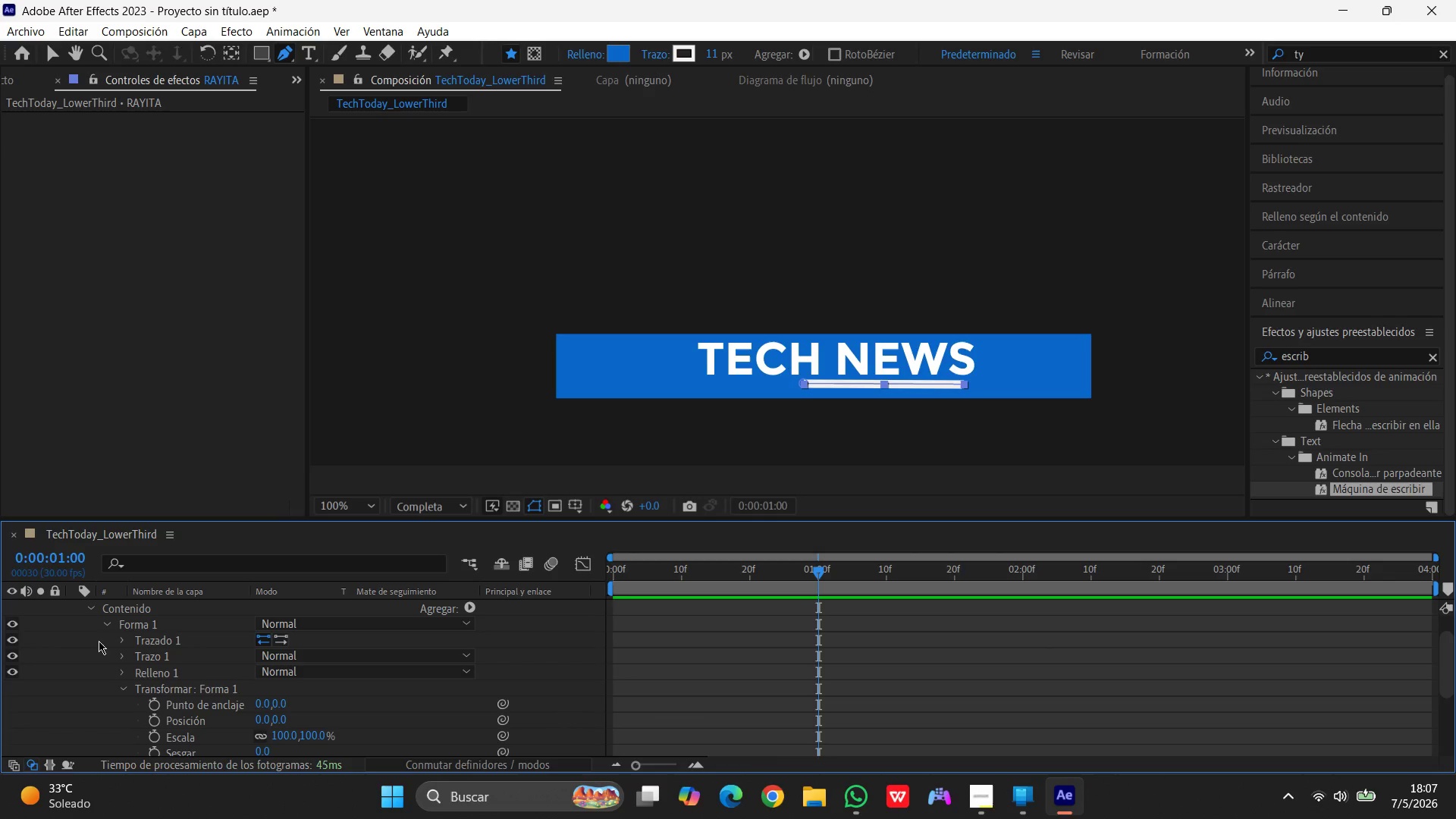 
scroll: coordinate [99, 641], scroll_direction: up, amount: 1.0
 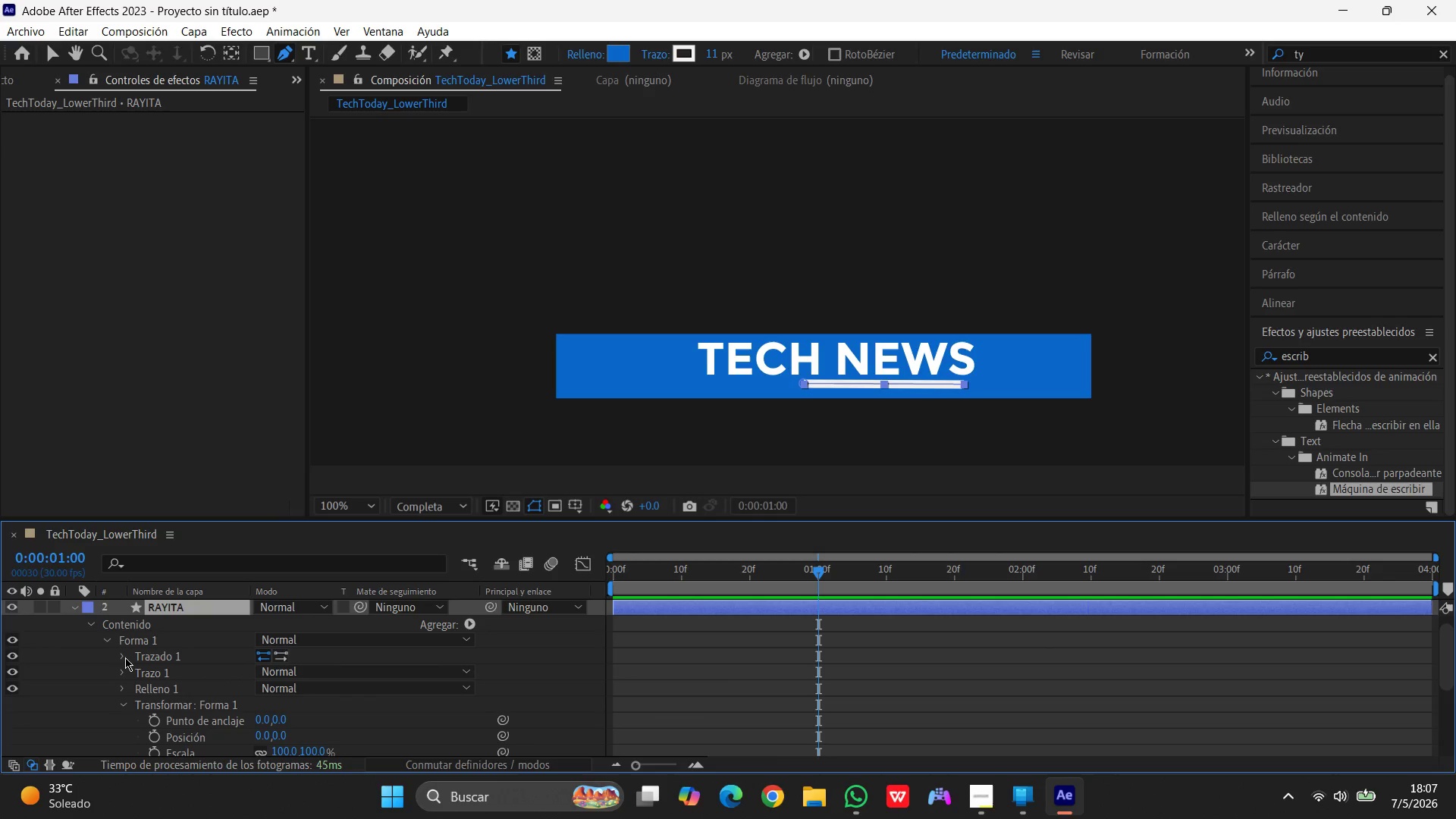 
left_click([124, 657])
 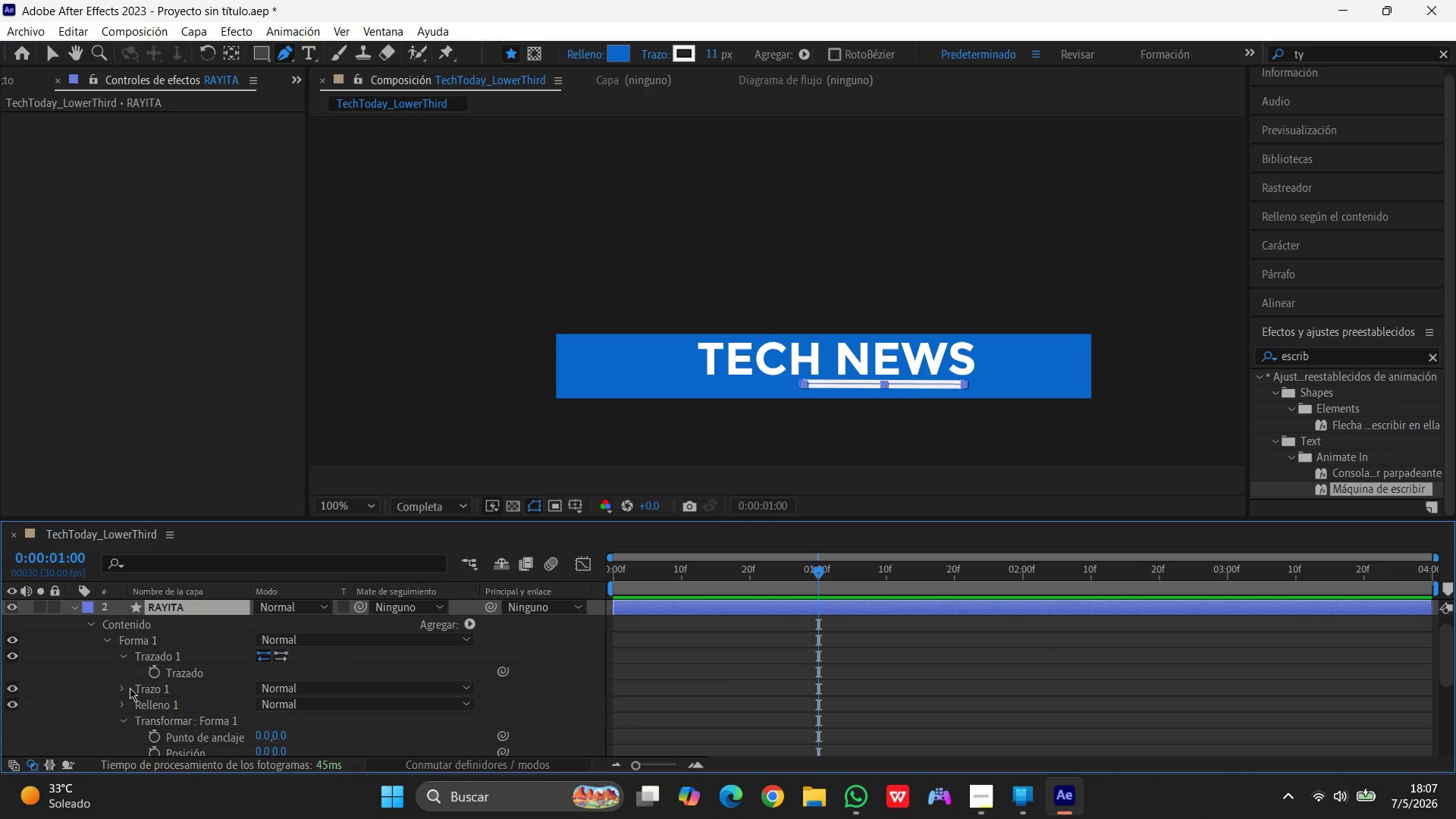 
left_click([123, 688])
 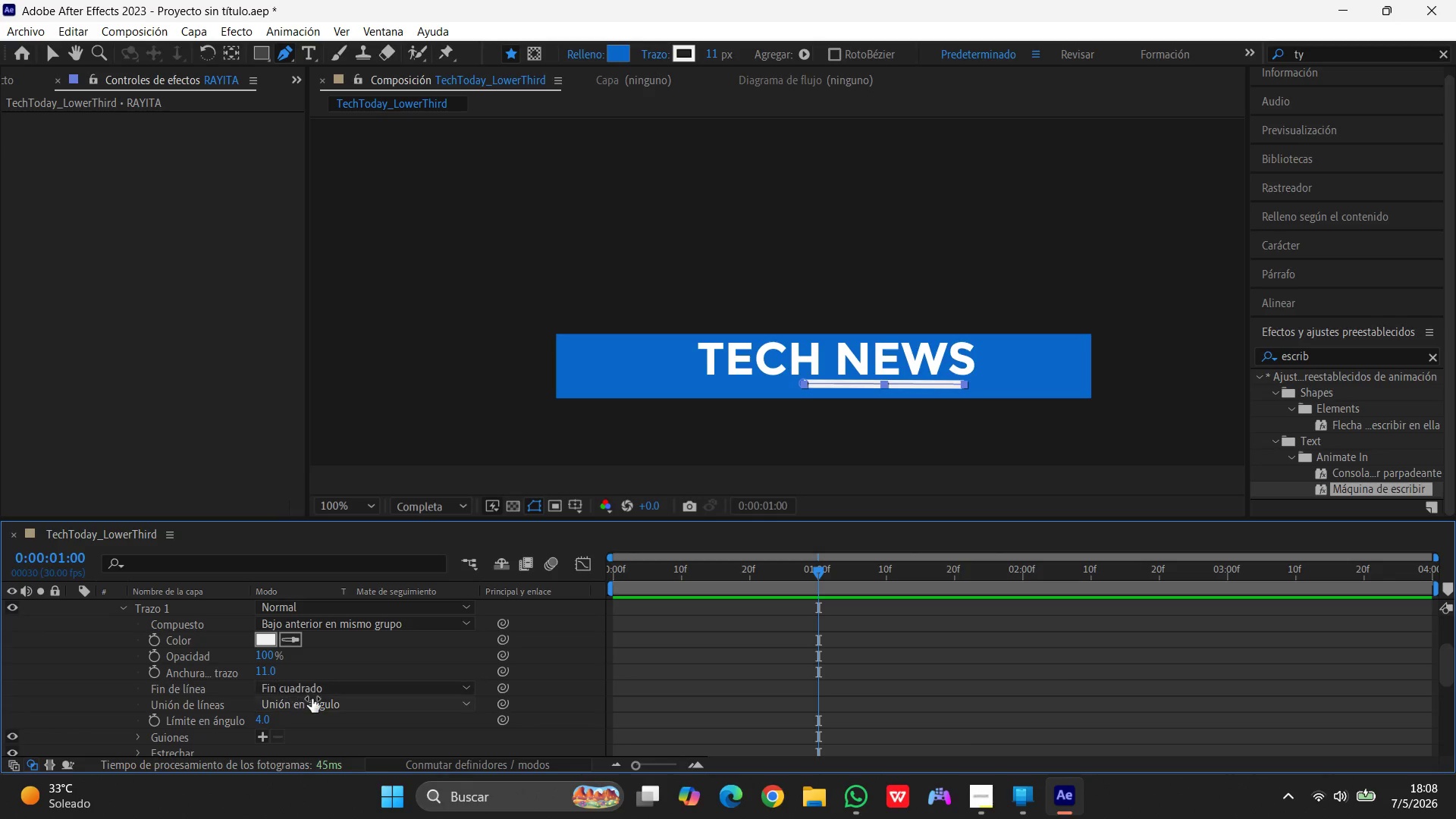 
left_click([259, 675])
 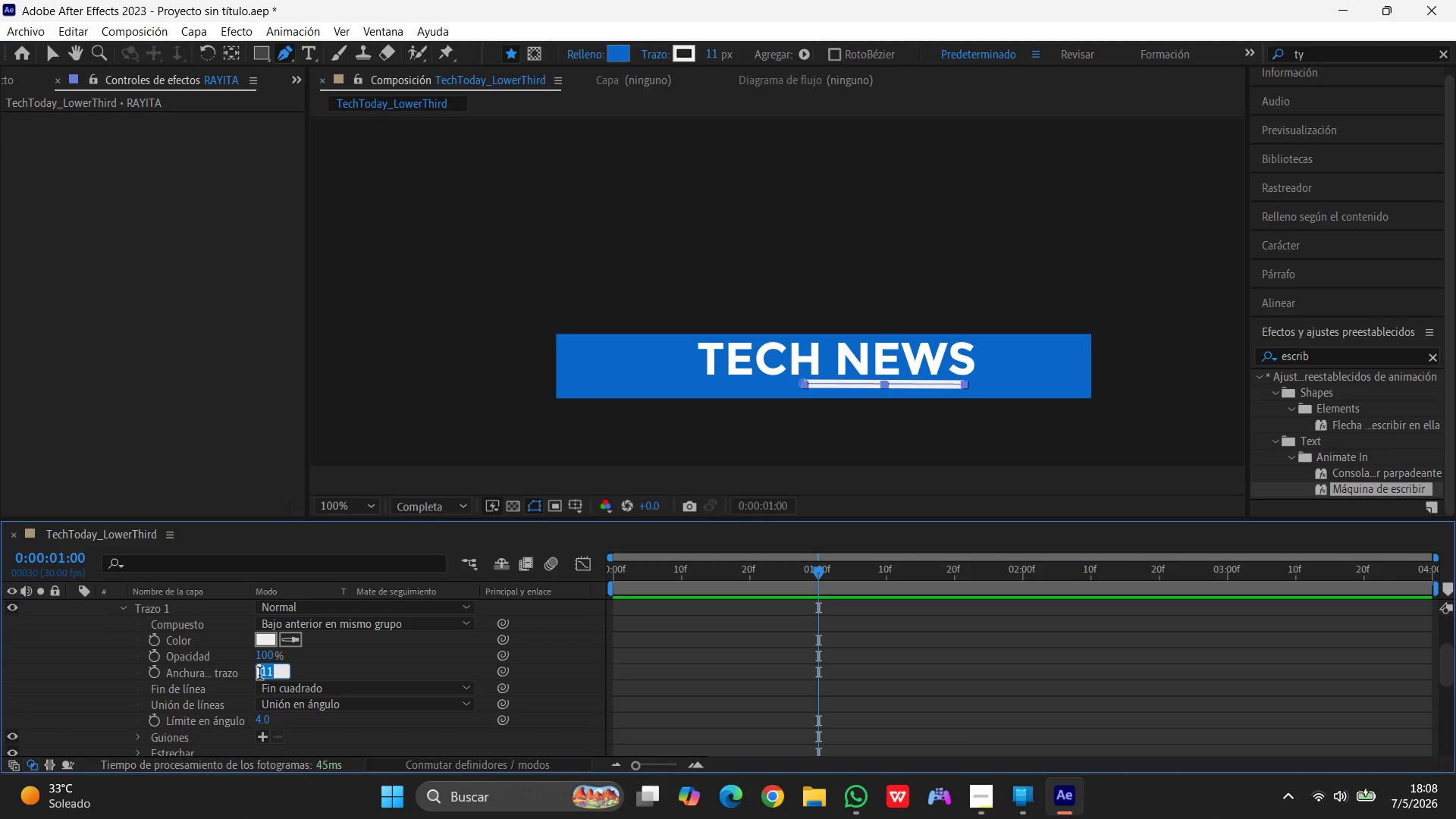 
key(Numpad8)
 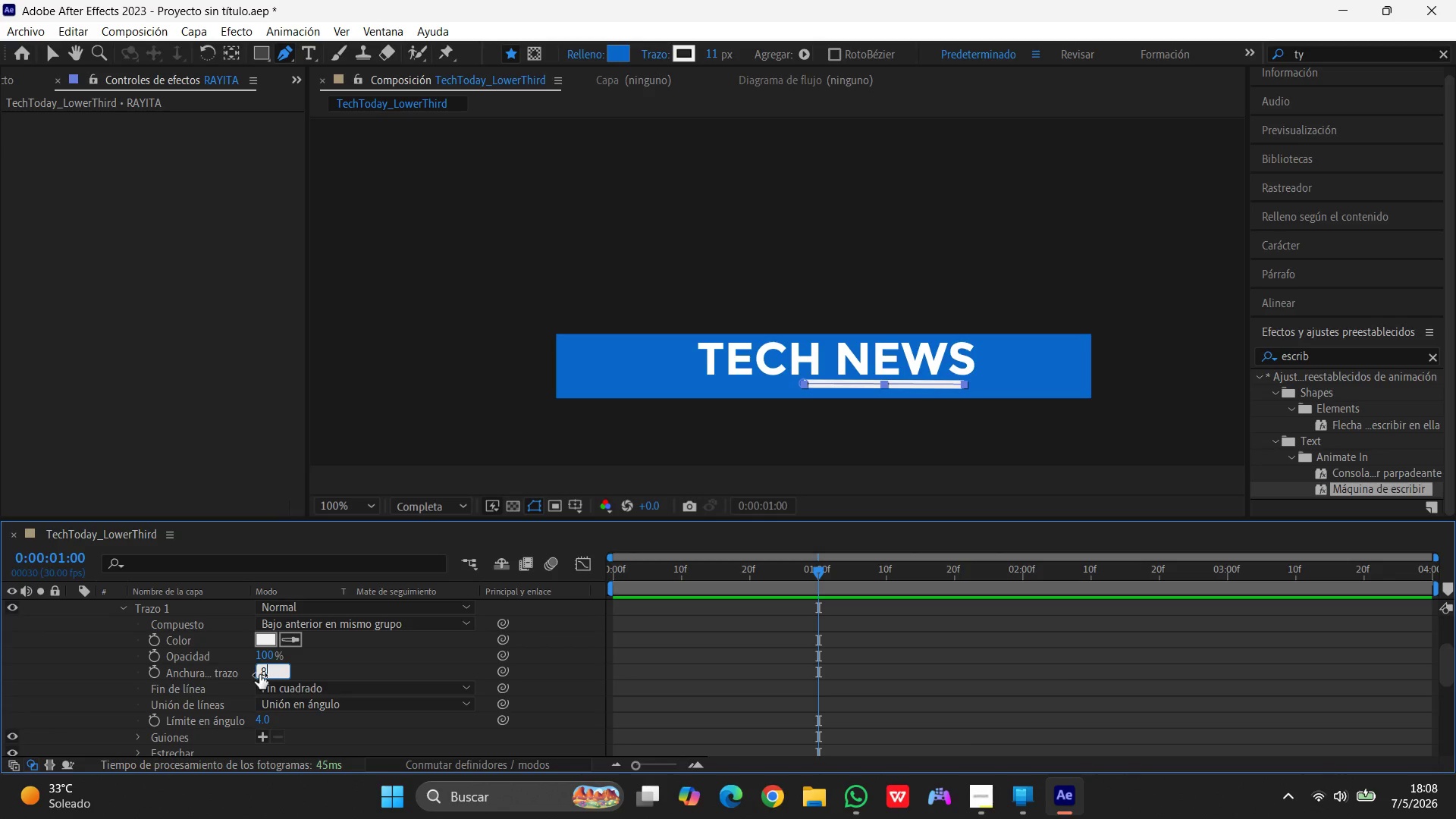 
key(Enter)
 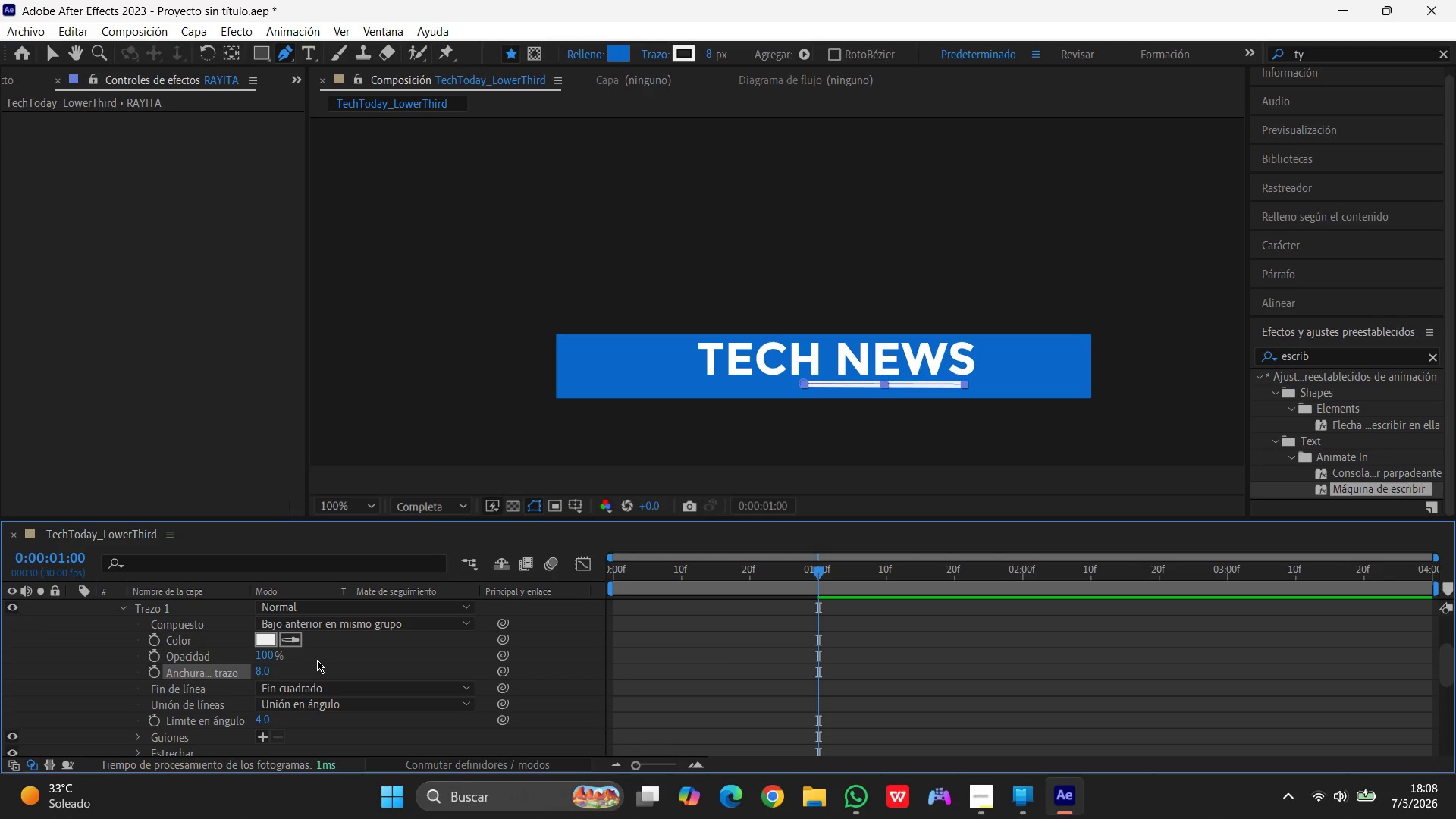 
wait(7.77)
 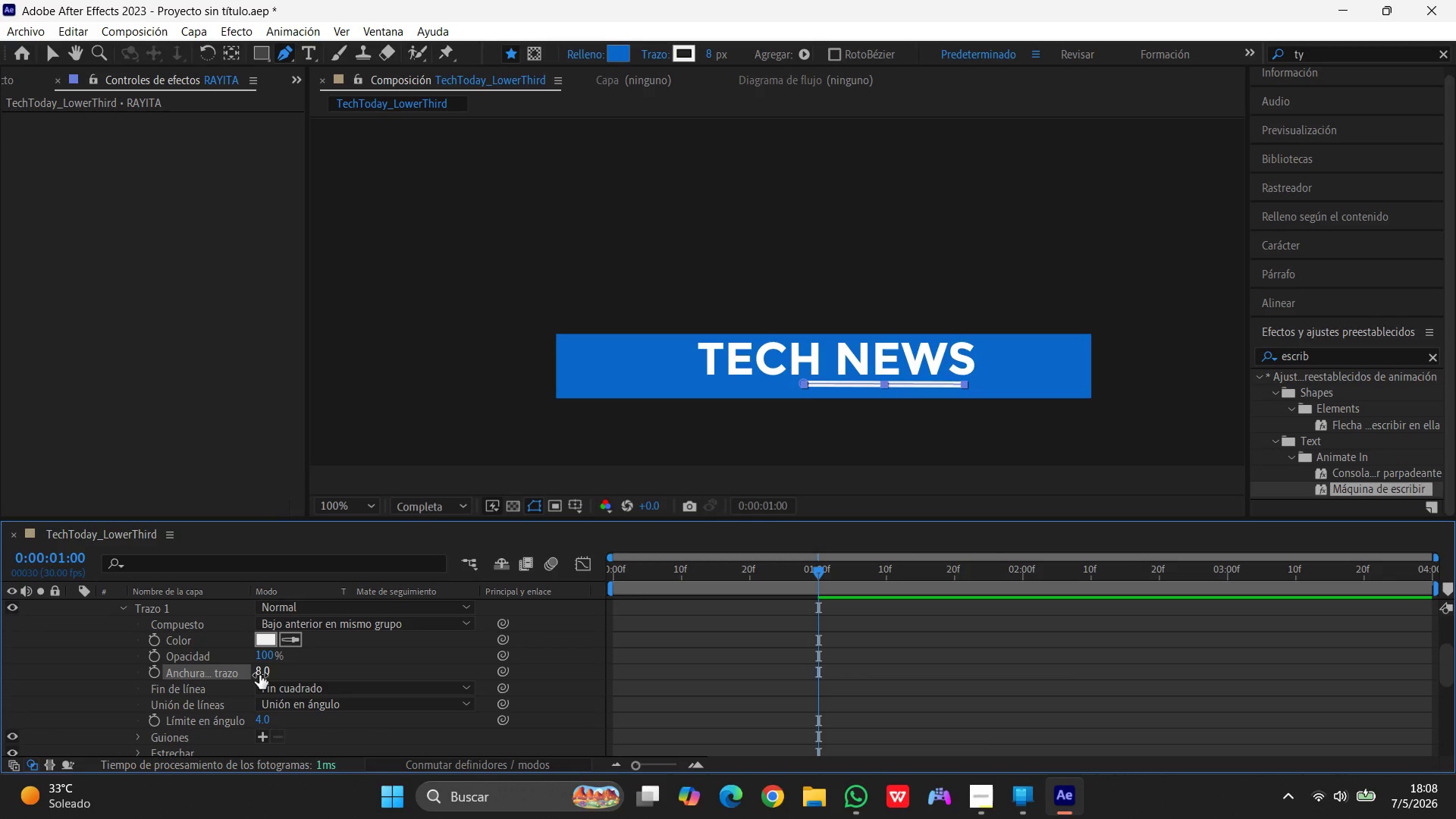 
scroll: coordinate [275, 670], scroll_direction: up, amount: 7.0
 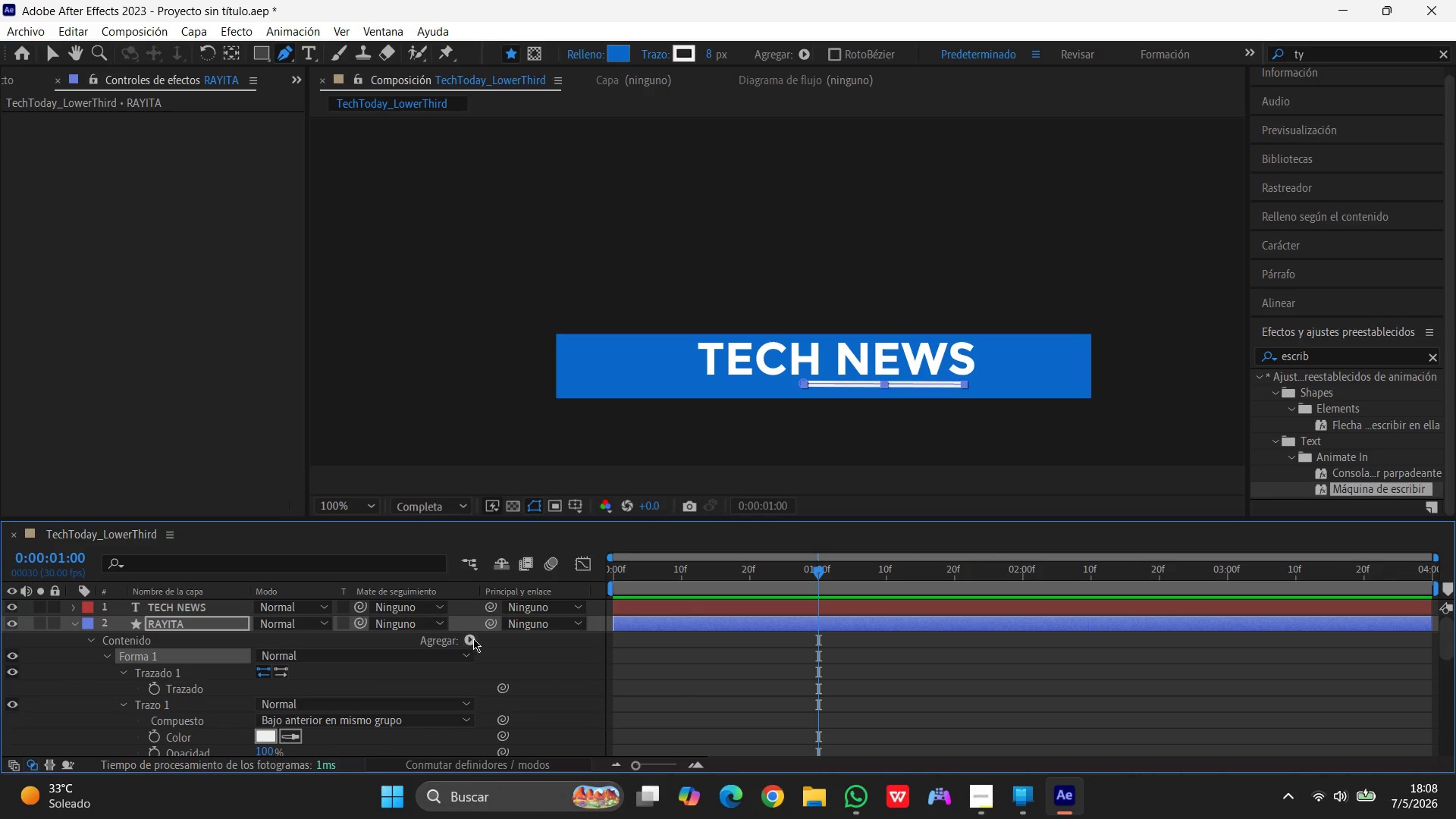 
left_click([471, 640])
 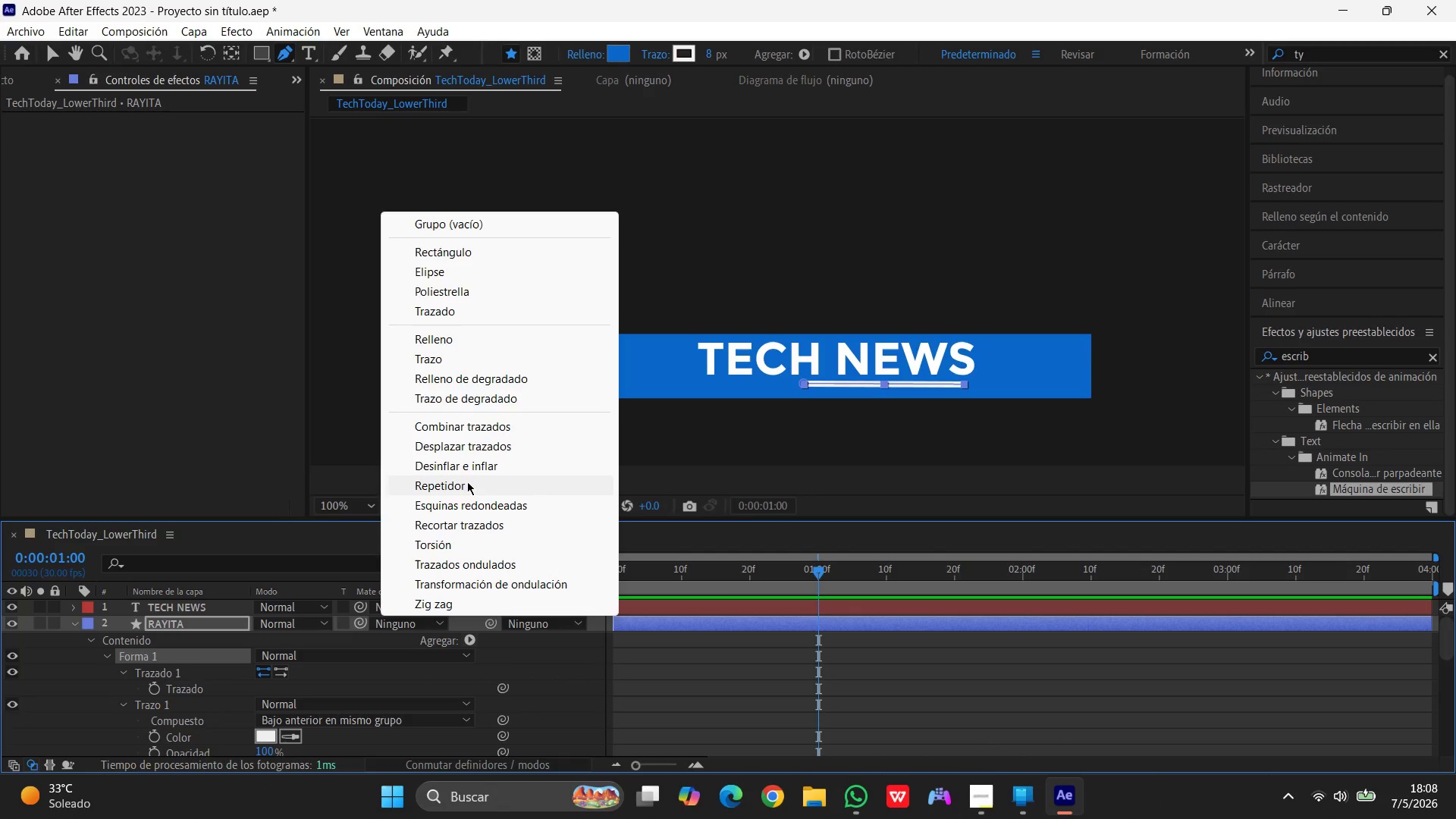 
left_click([486, 525])
 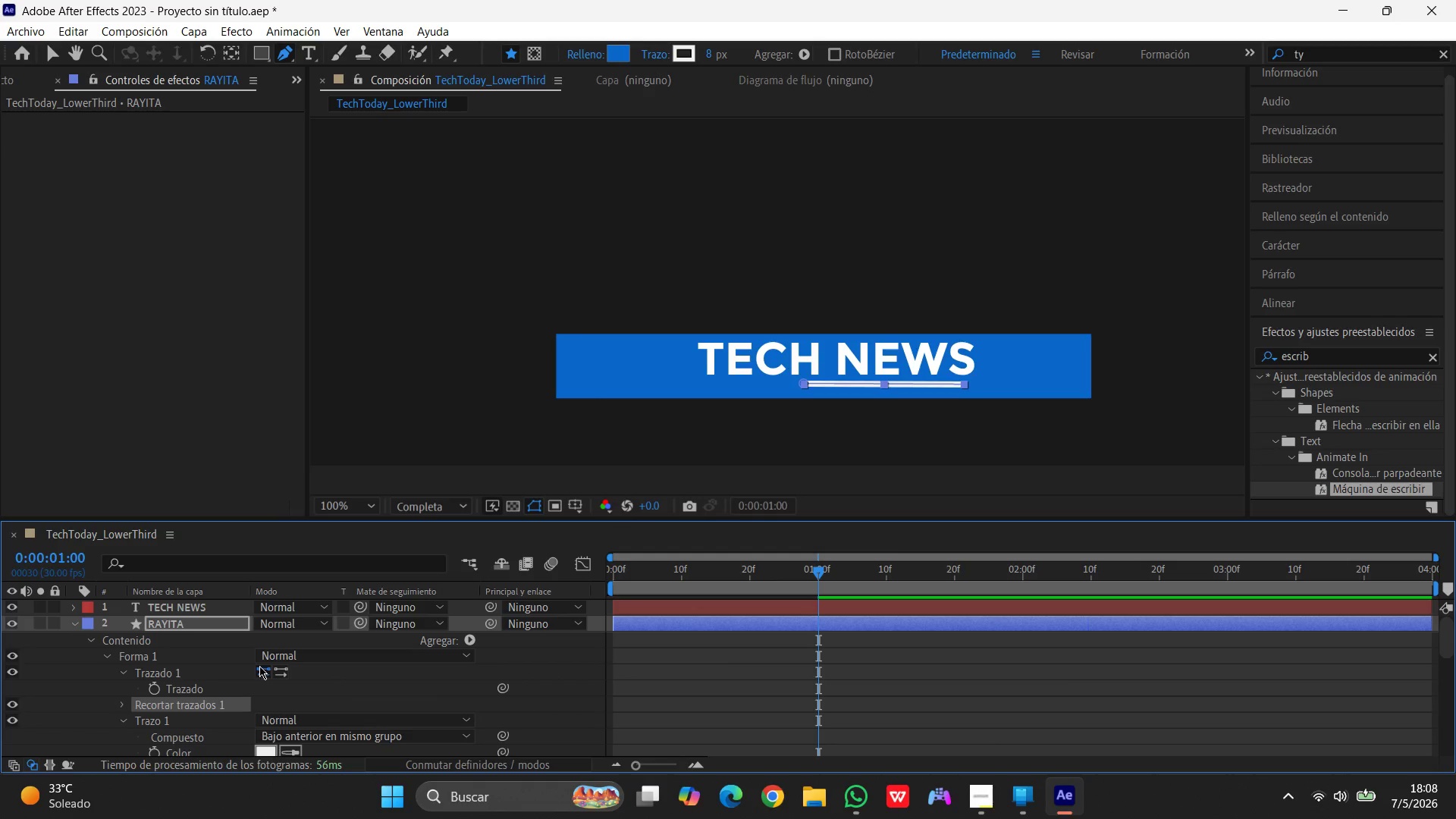 
scroll: coordinate [259, 657], scroll_direction: down, amount: 1.0
 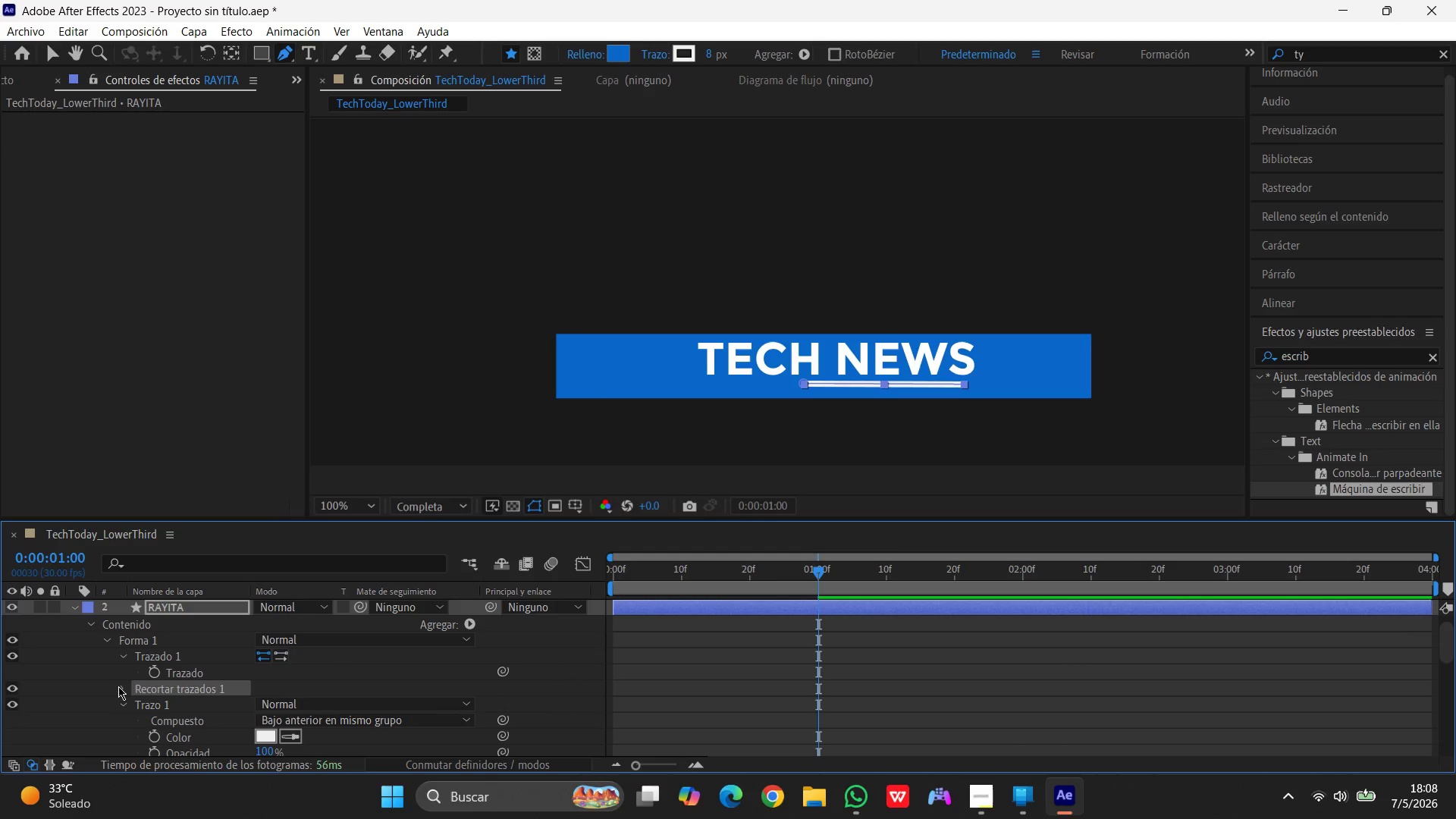 
left_click([118, 686])
 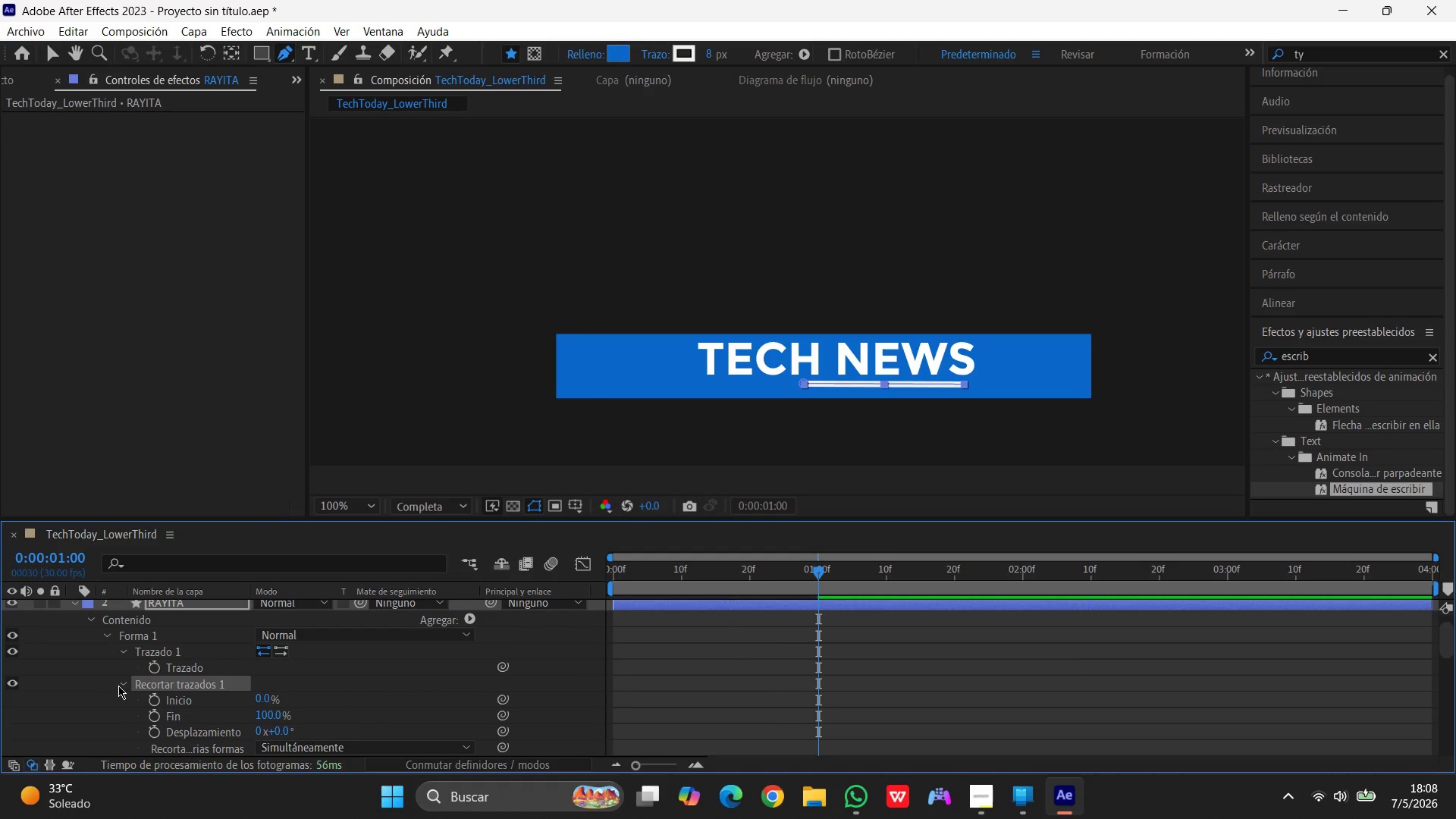 
scroll: coordinate [120, 686], scroll_direction: down, amount: 1.0
 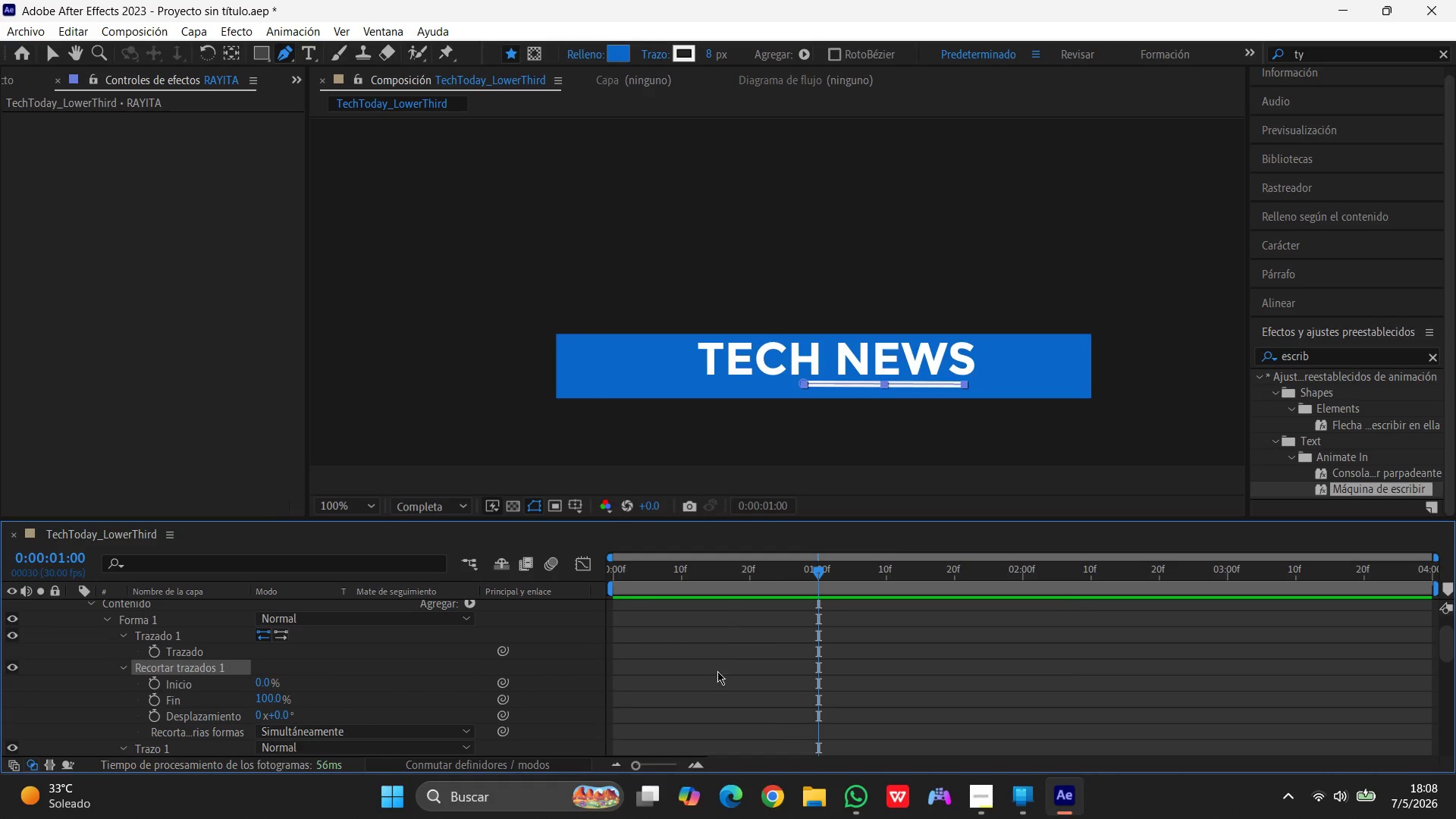 
left_click([259, 699])
 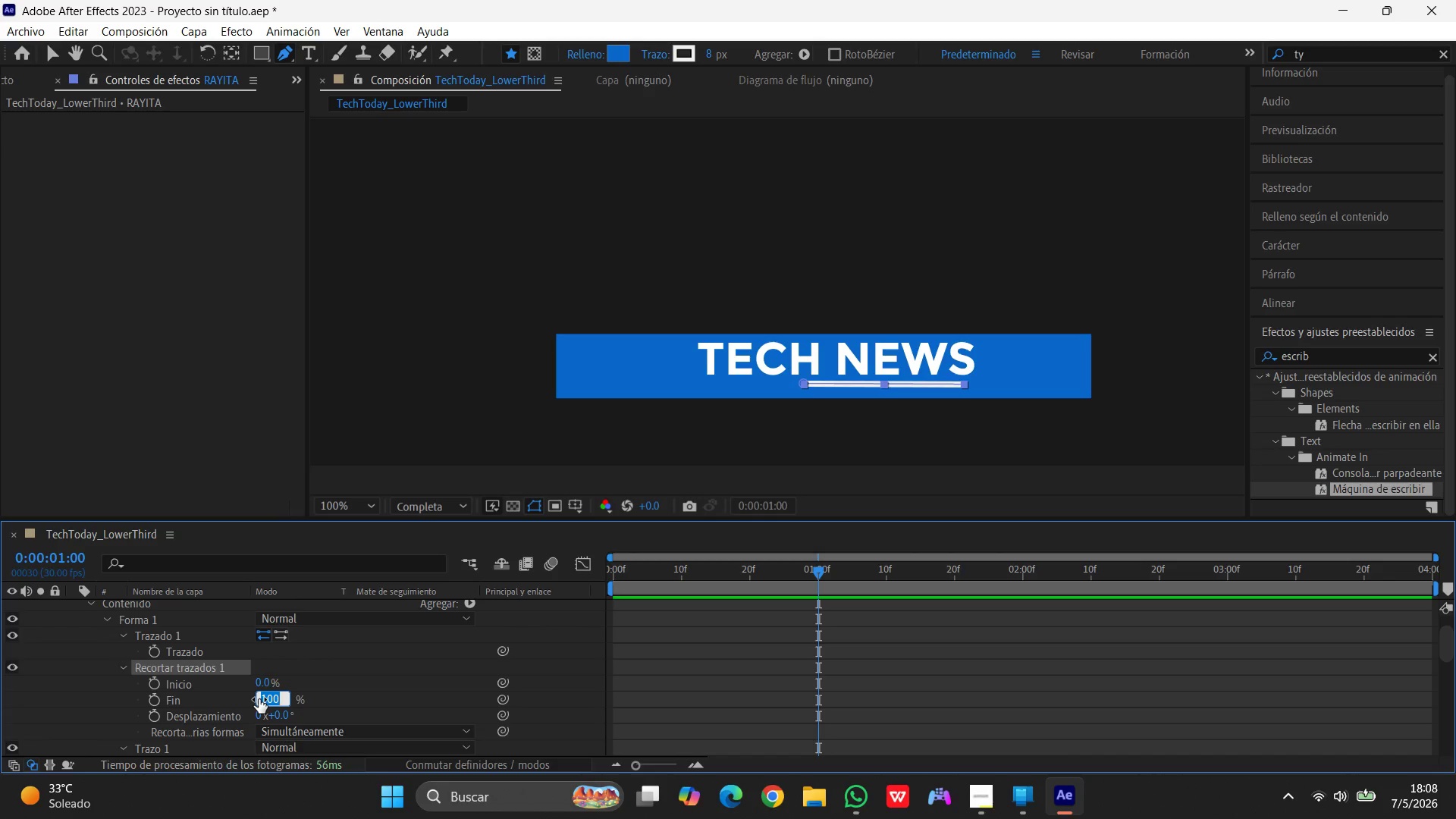 
key(Numpad0)
 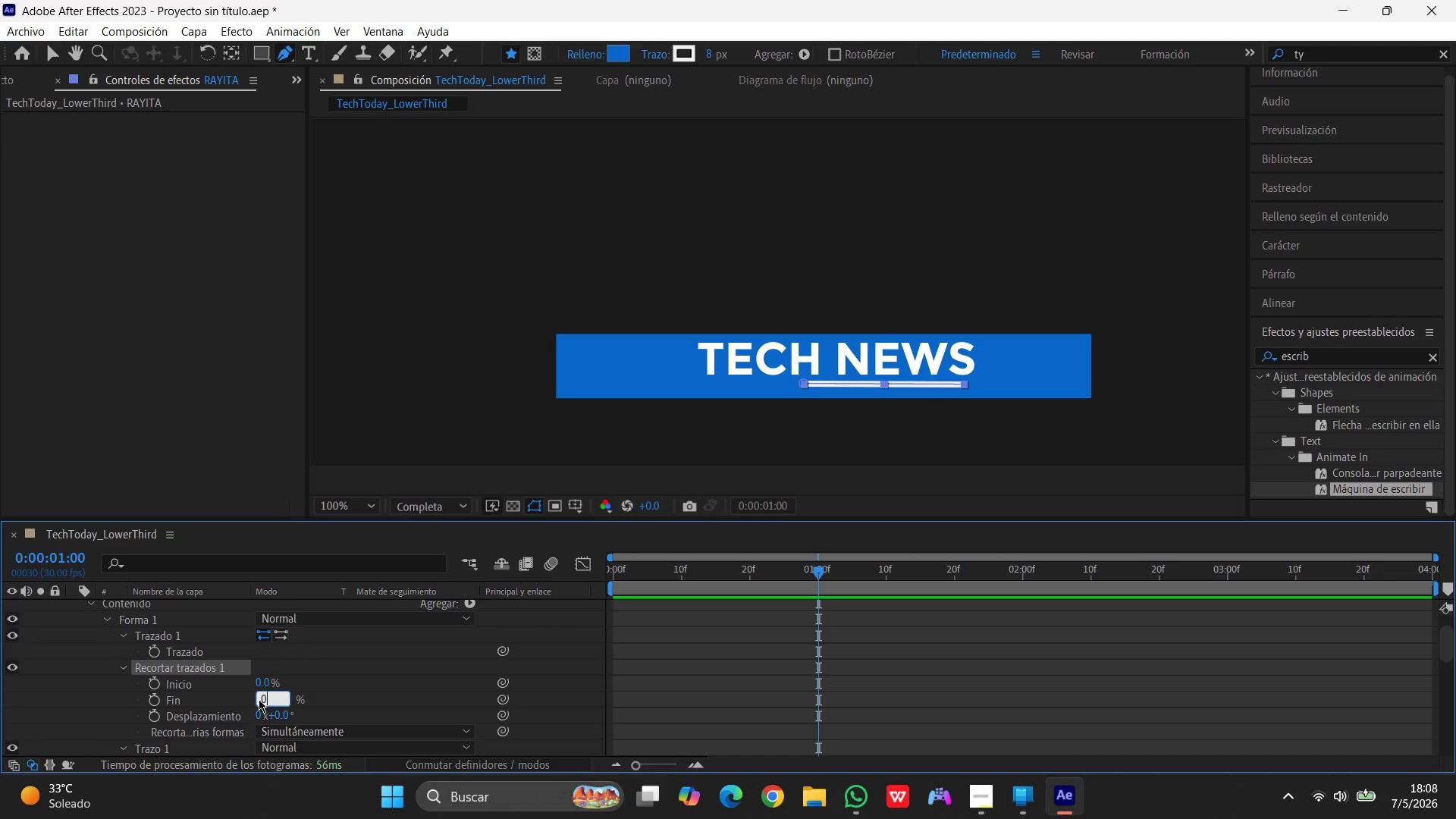 
key(Enter)
 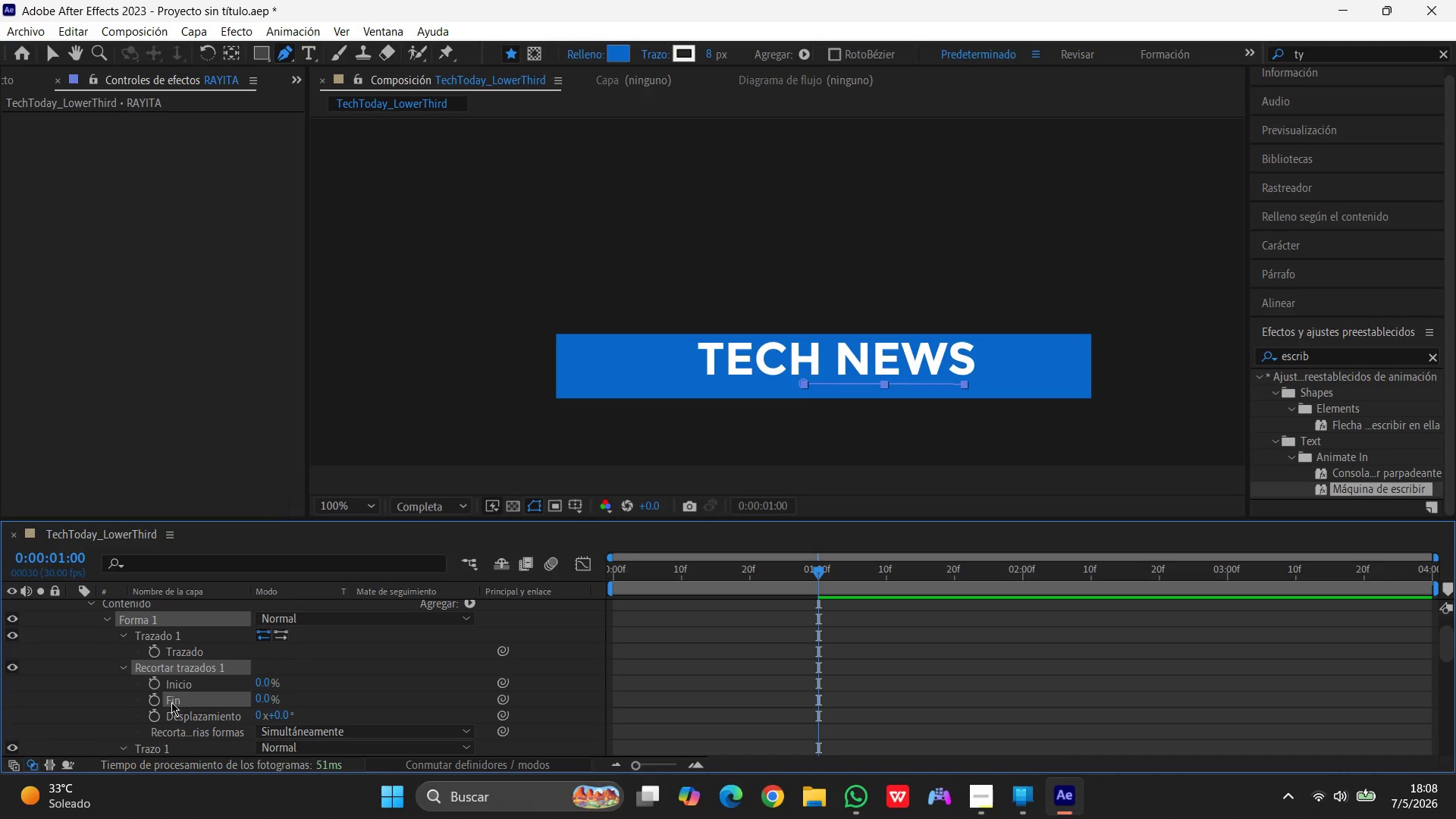 
left_click([154, 703])
 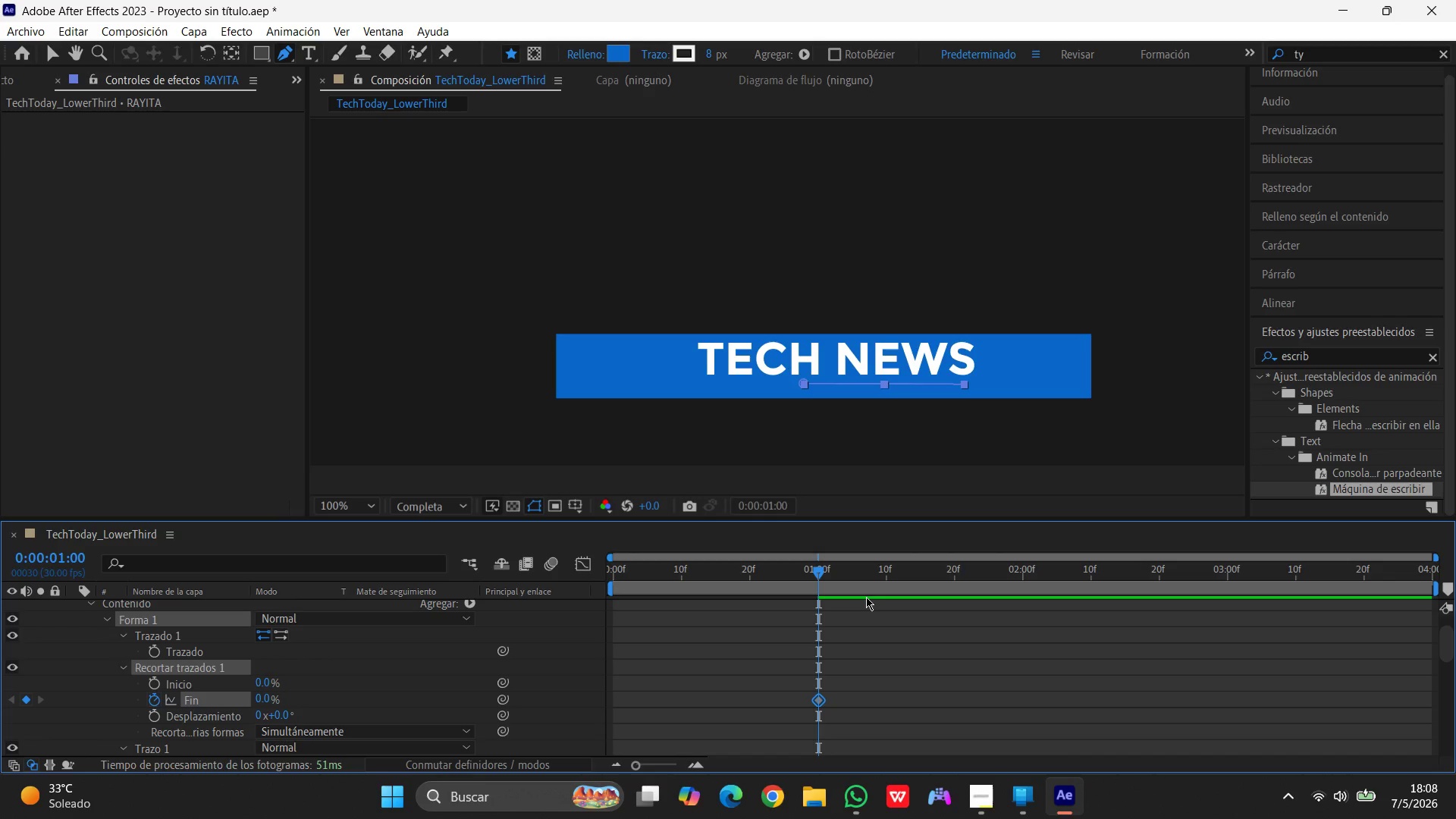 
wait(6.73)
 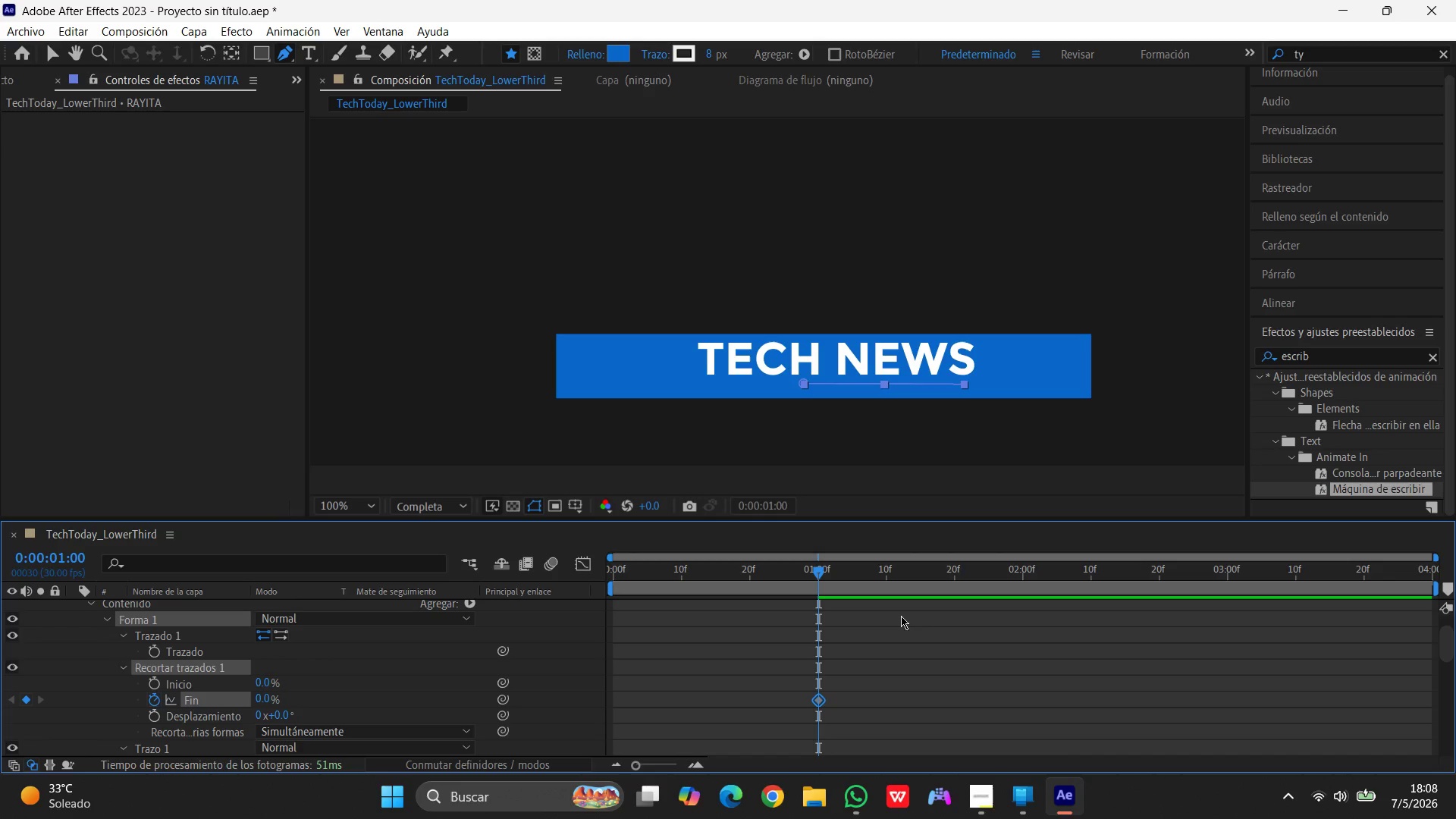 
left_click_drag(start_coordinate=[817, 566], to_coordinate=[897, 576])
 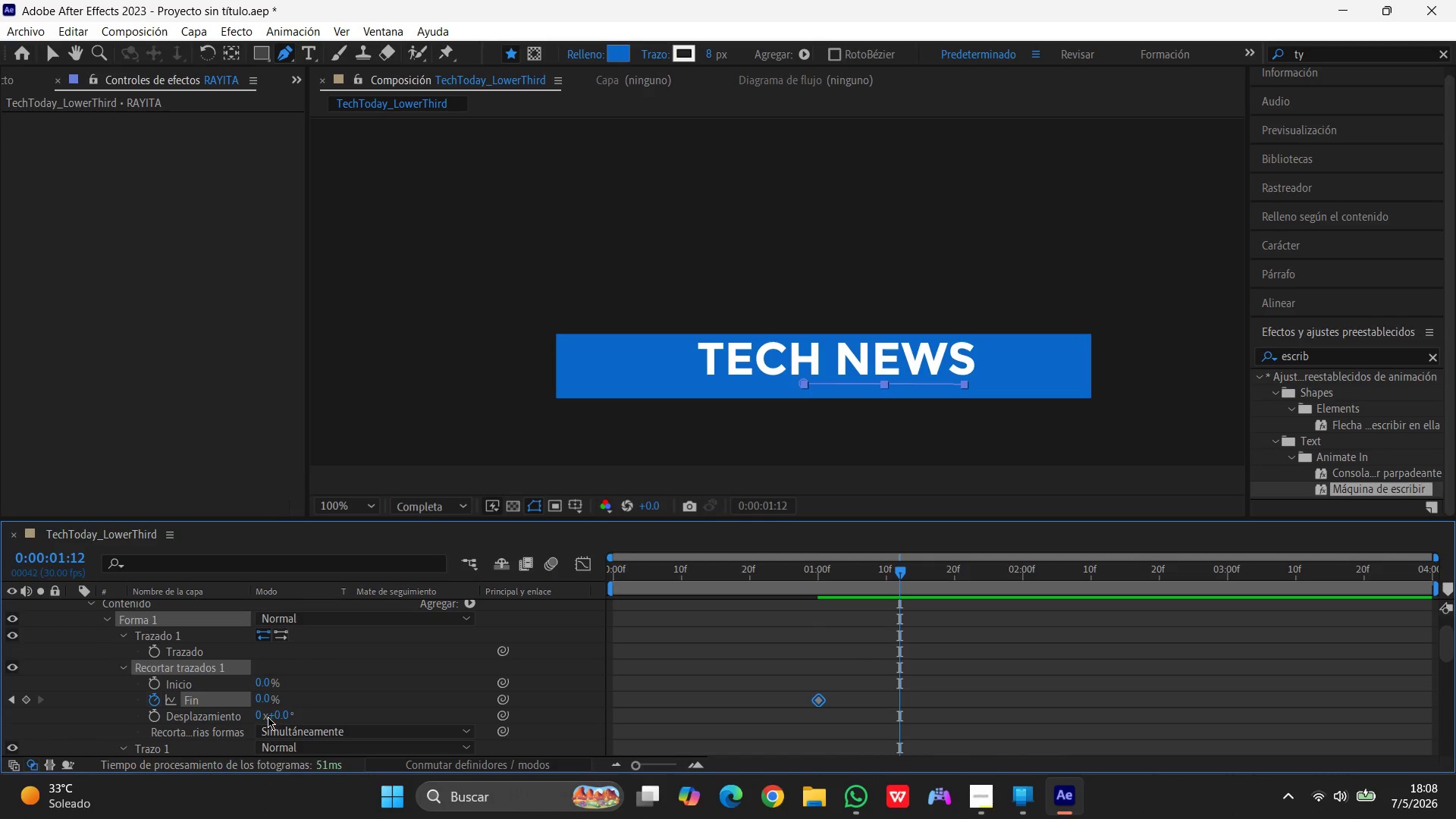 
left_click([264, 701])
 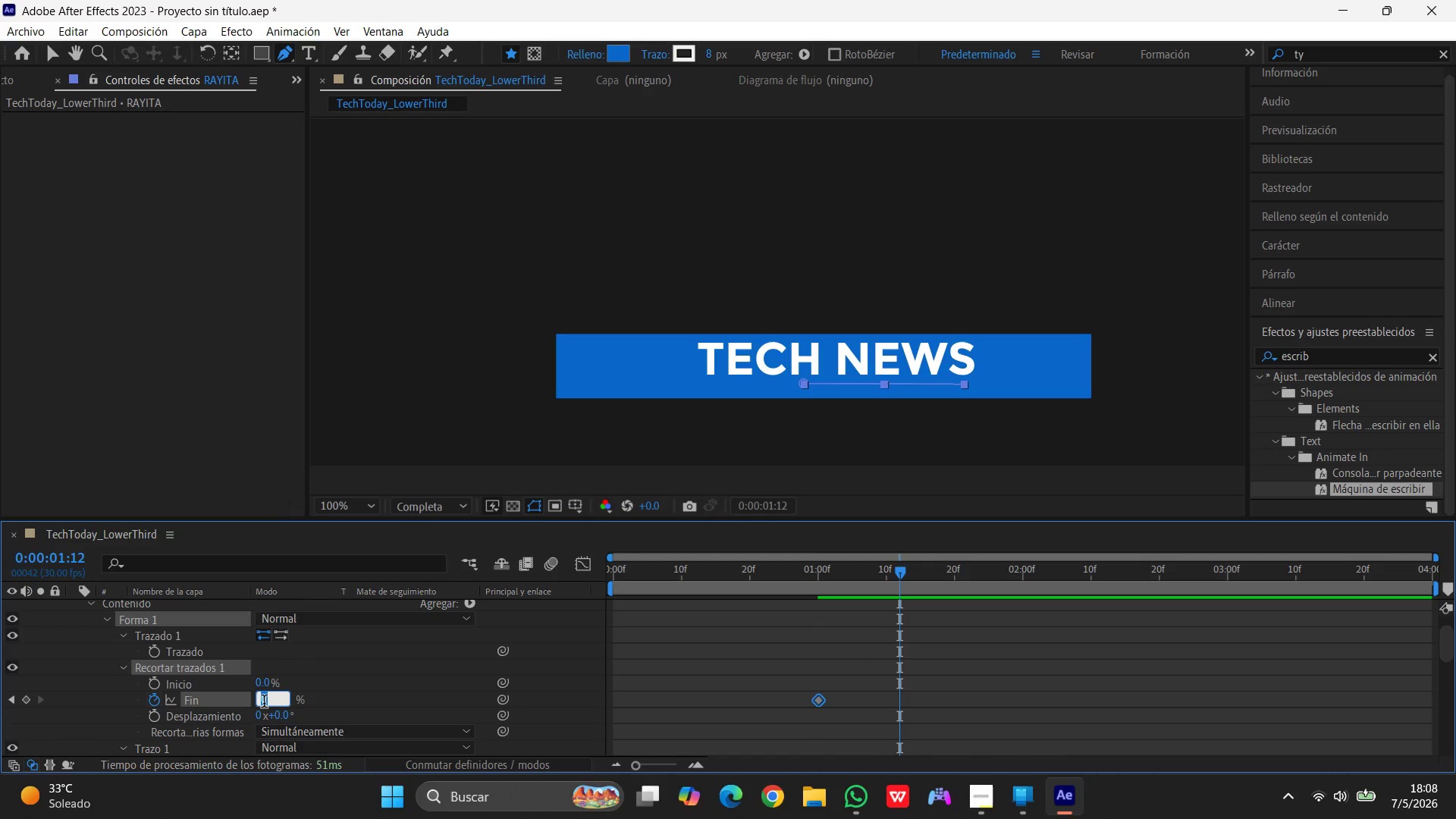 
key(Numpad1)
 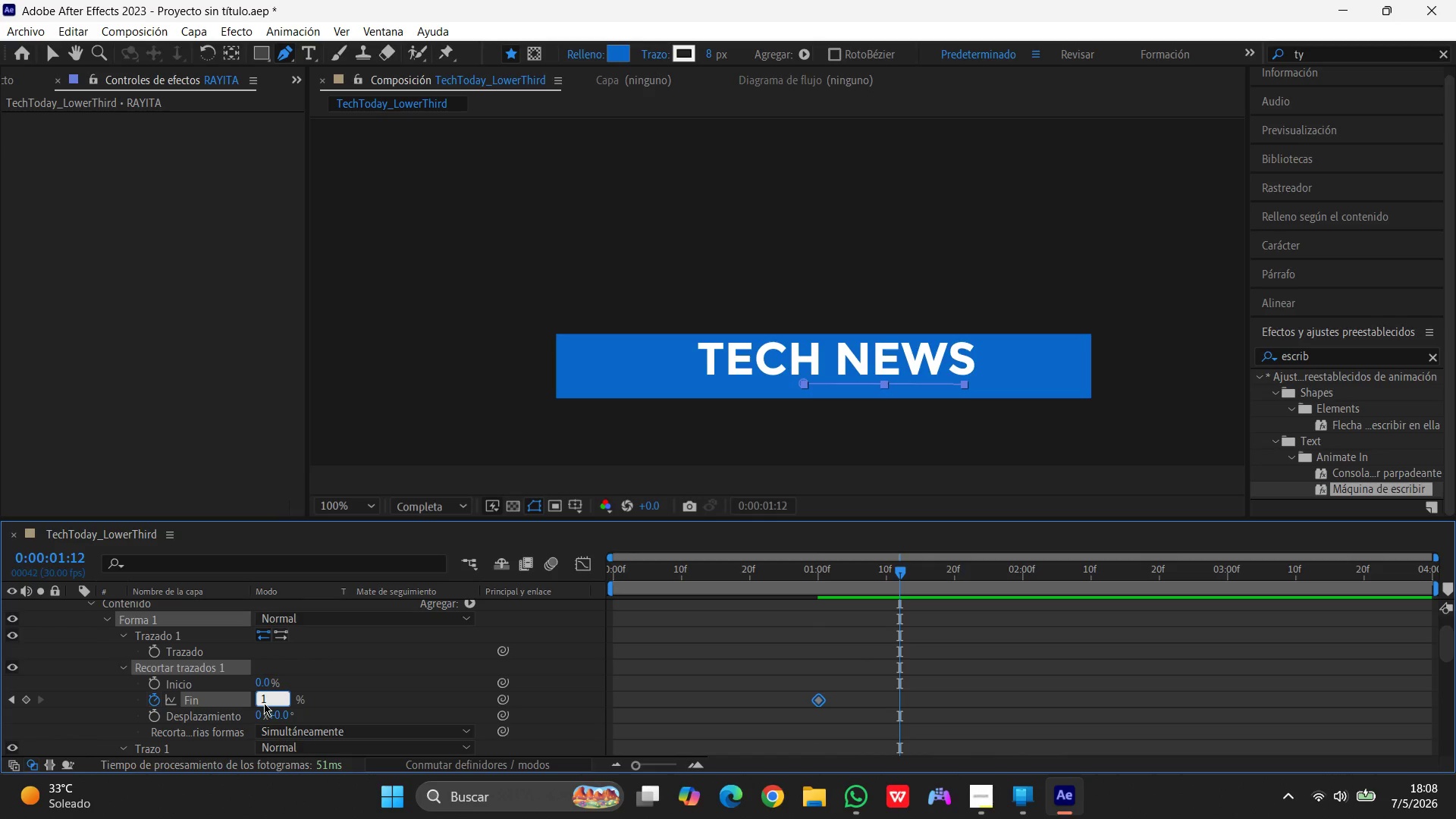 
key(Numpad0)
 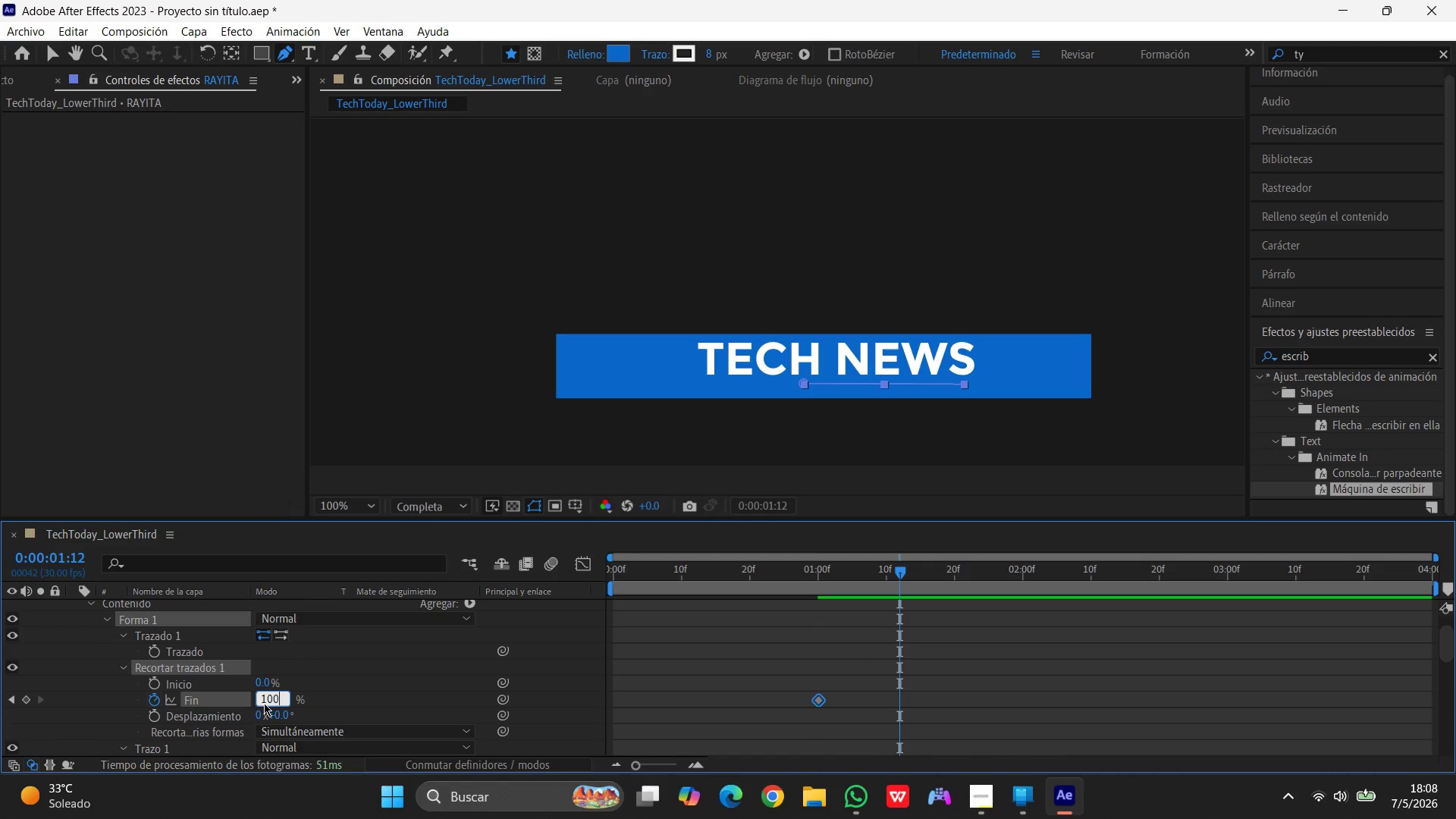 
key(Numpad0)
 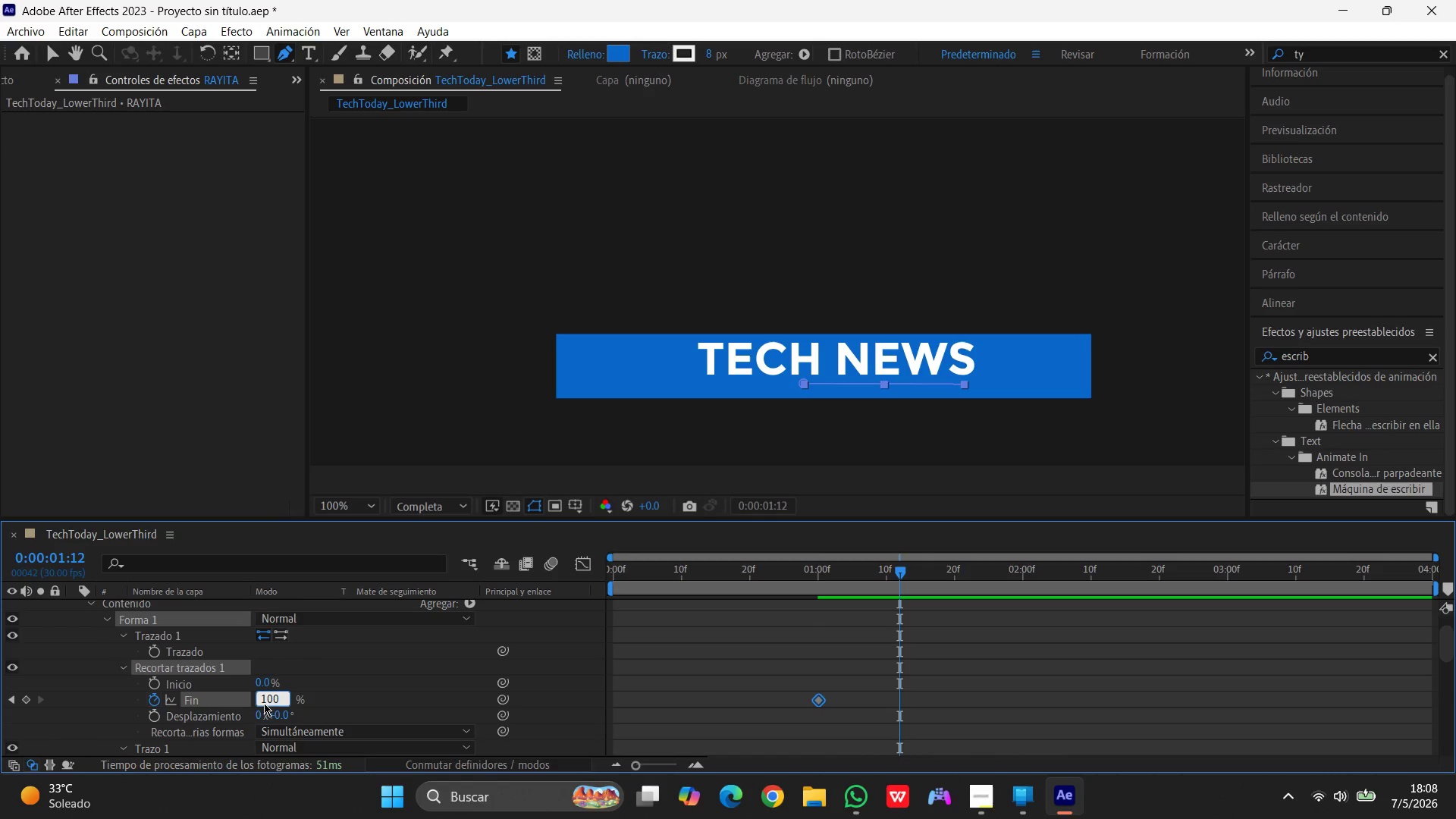 
key(Enter)
 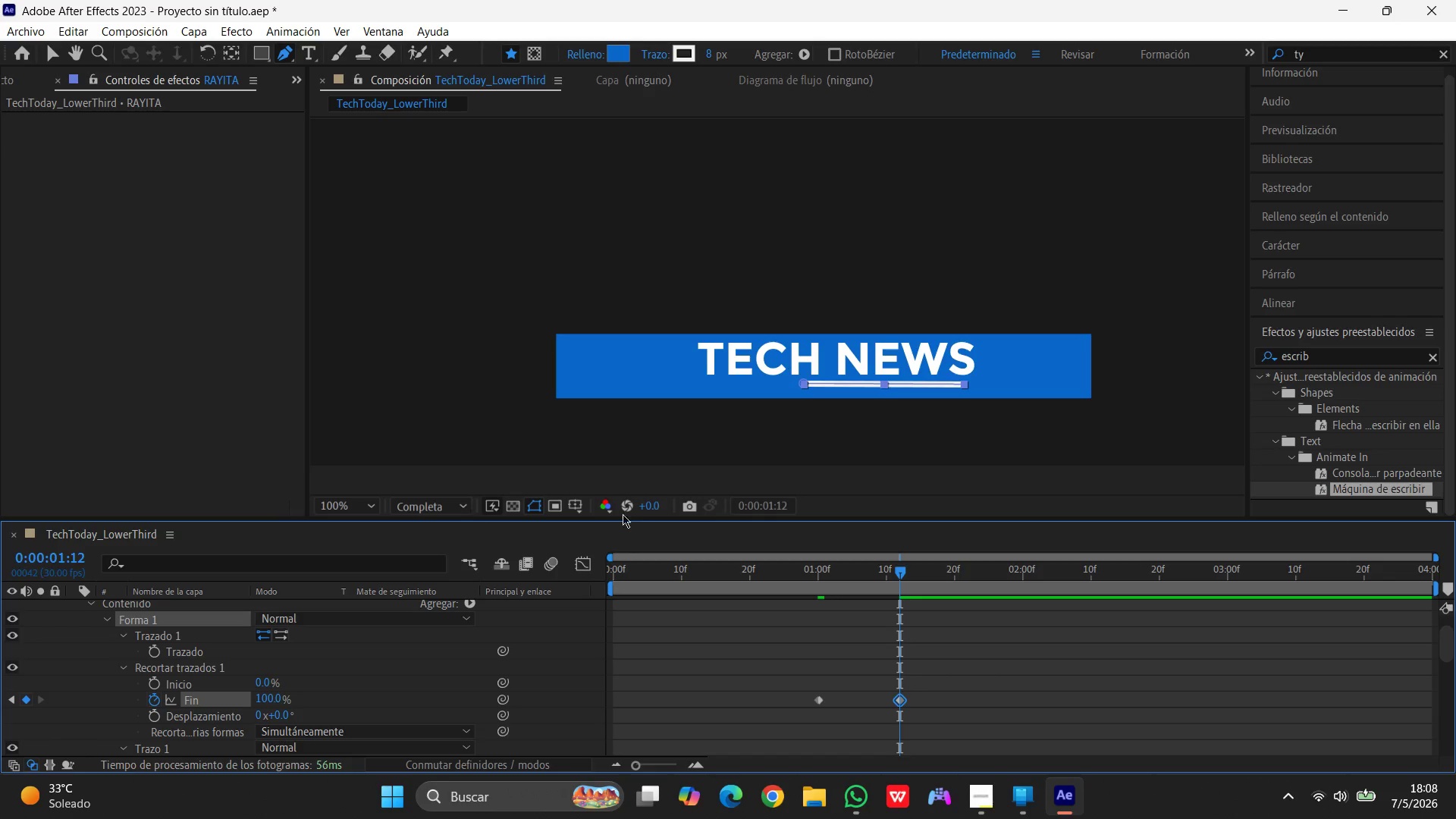 
left_click_drag(start_coordinate=[900, 572], to_coordinate=[503, 579])
 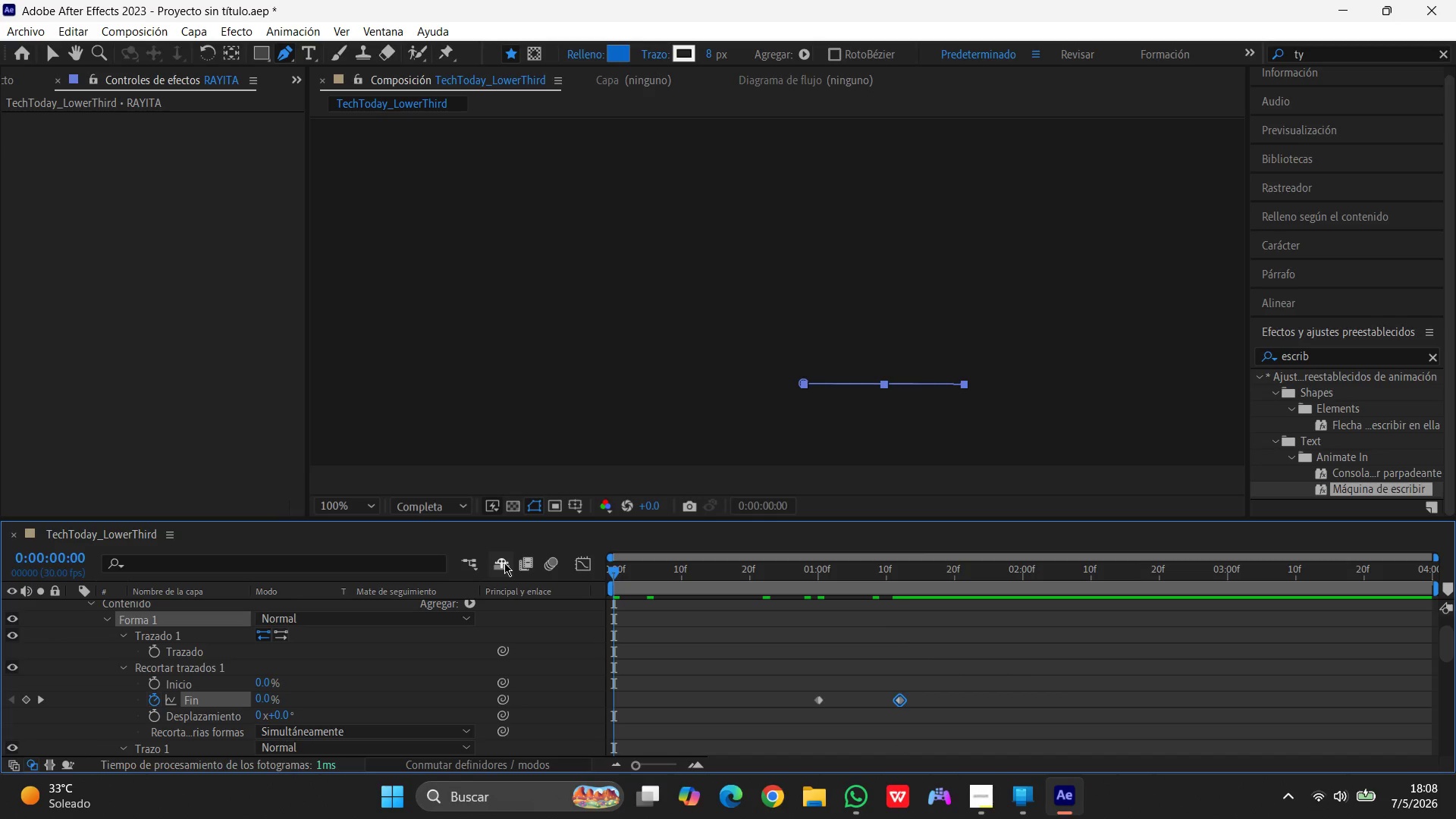 
key(Space)
 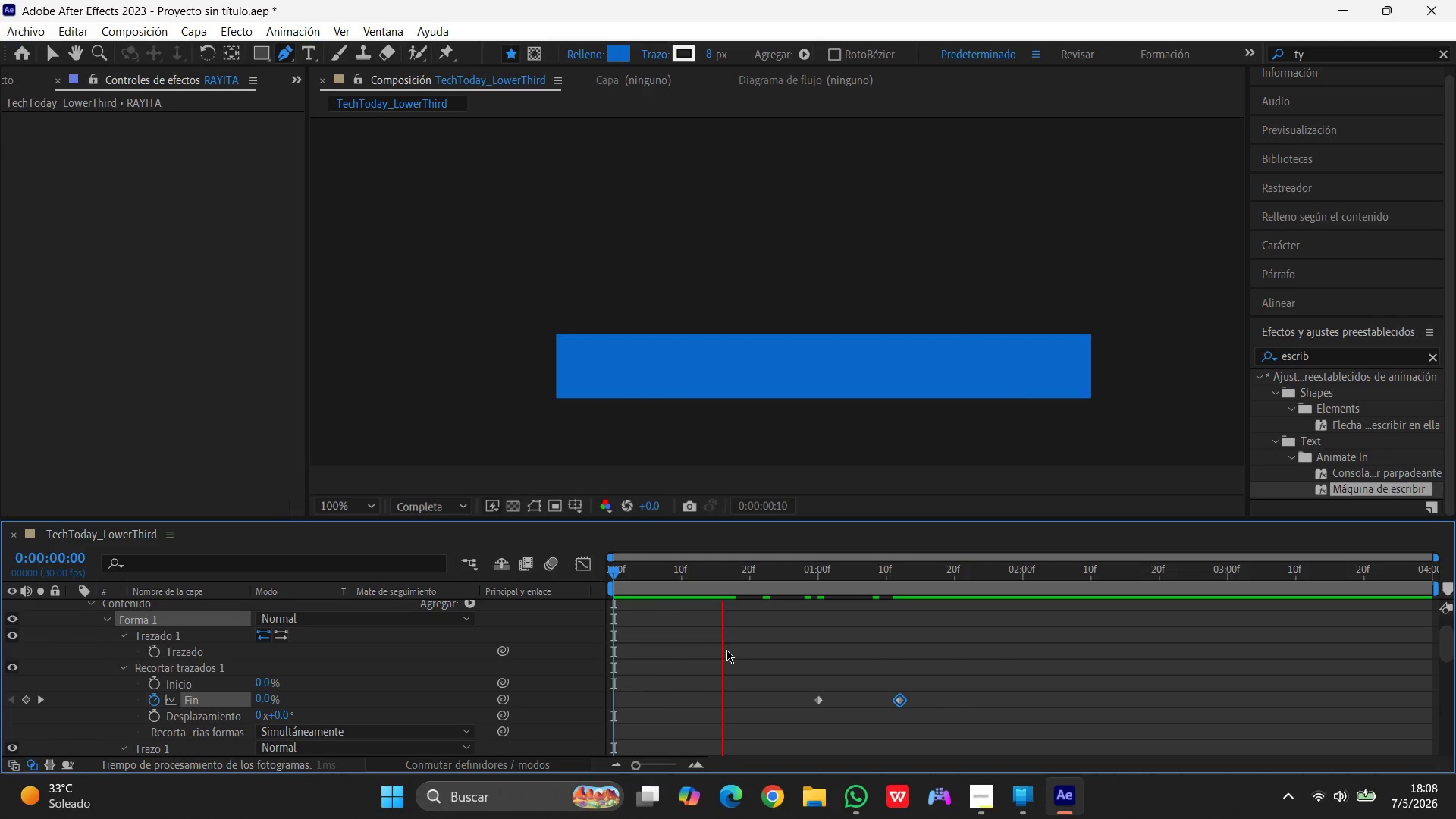 
wait(7.62)
 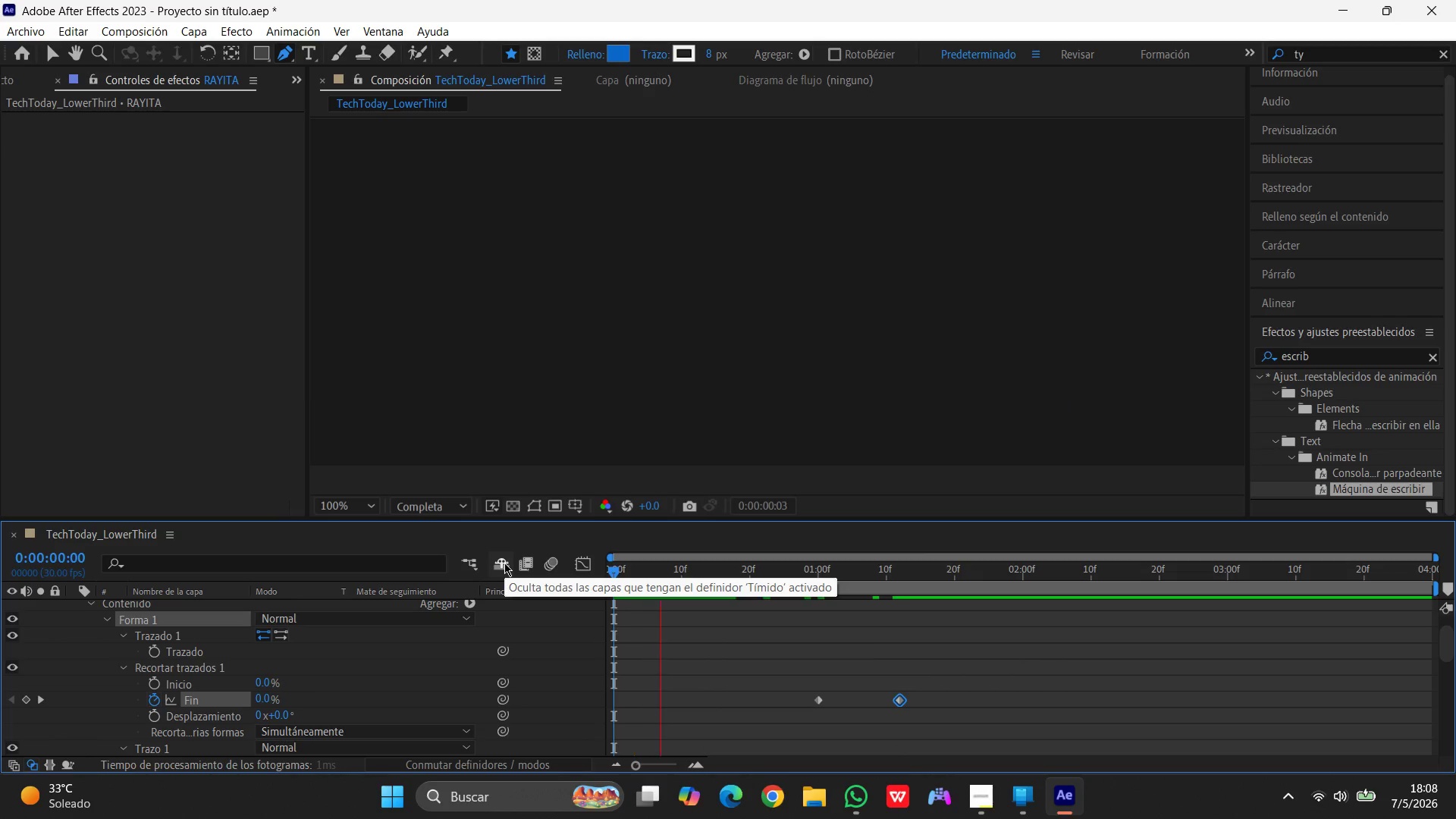 
scroll: coordinate [262, 670], scroll_direction: down, amount: 6.0
 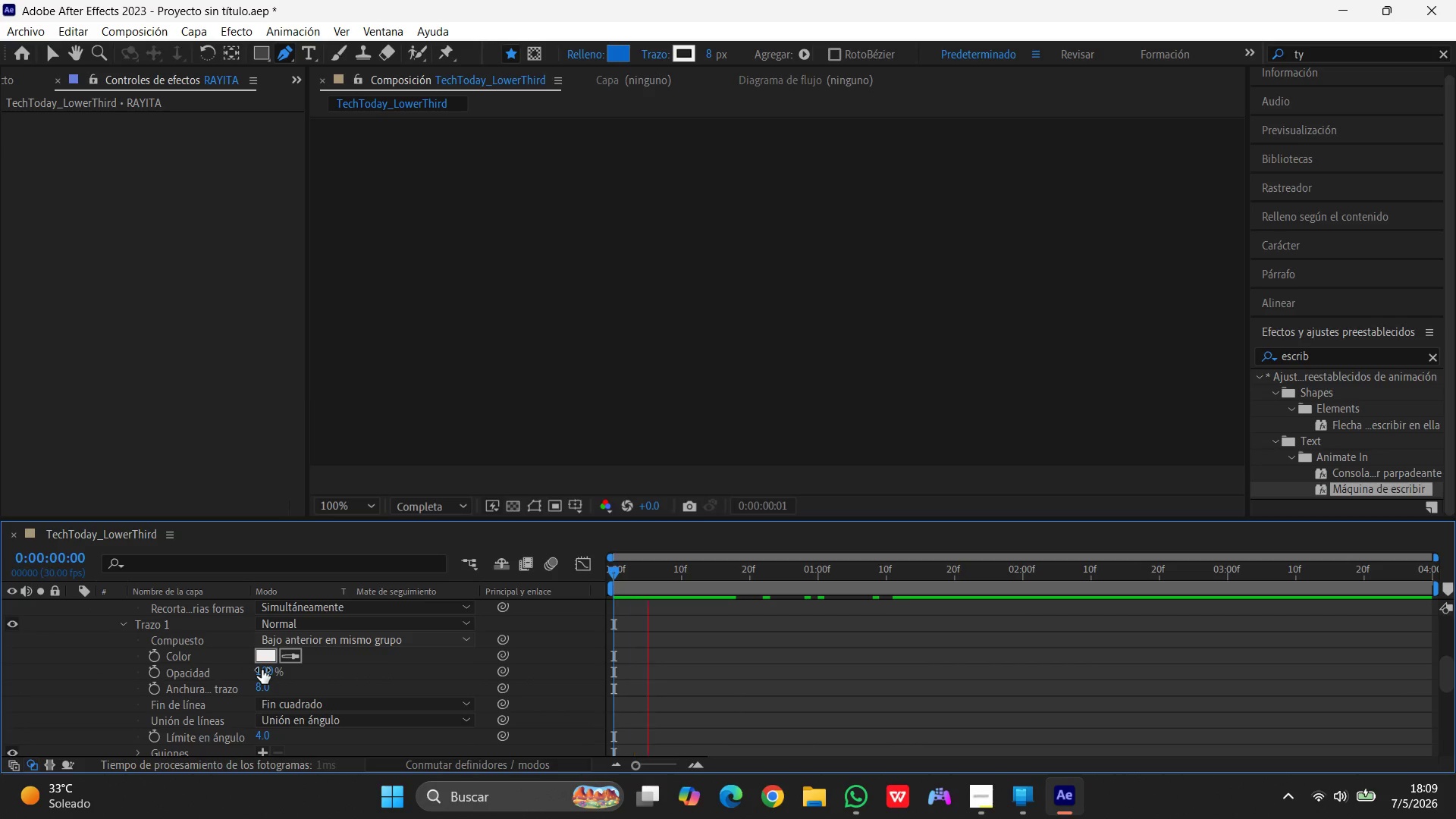 
key(Control+Z)
 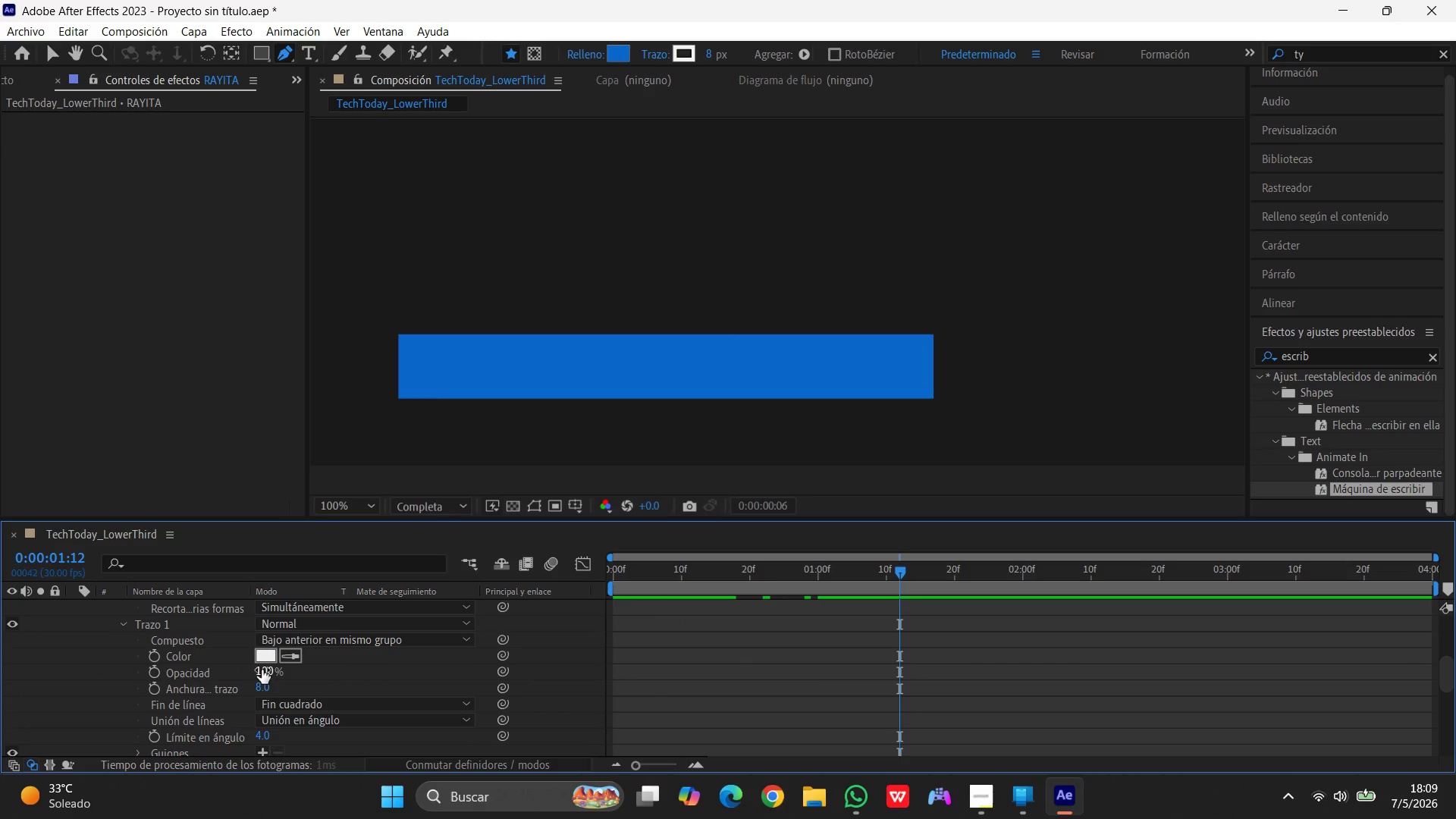 
key(Control+Z)
 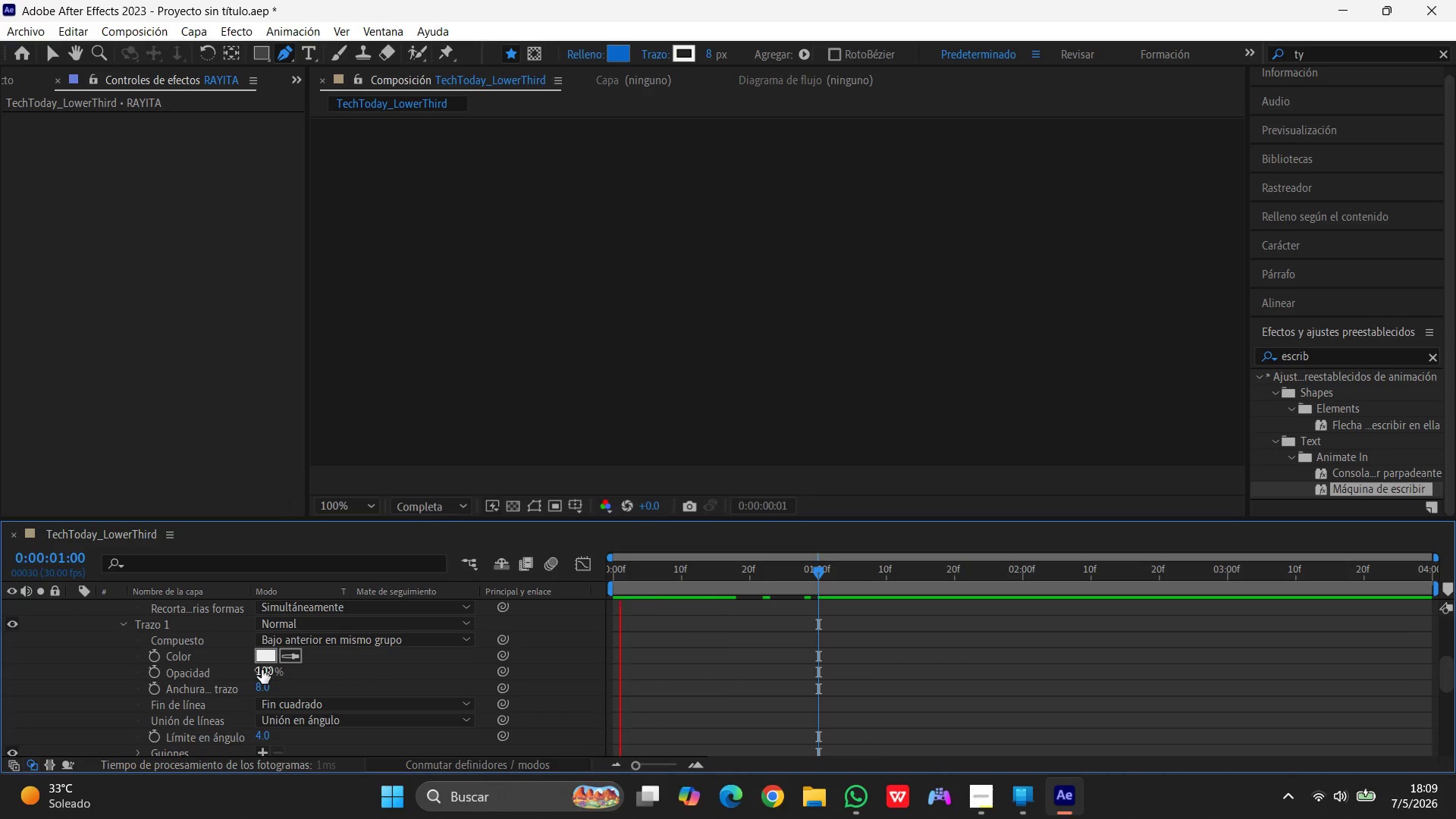 
key(Control+Z)
 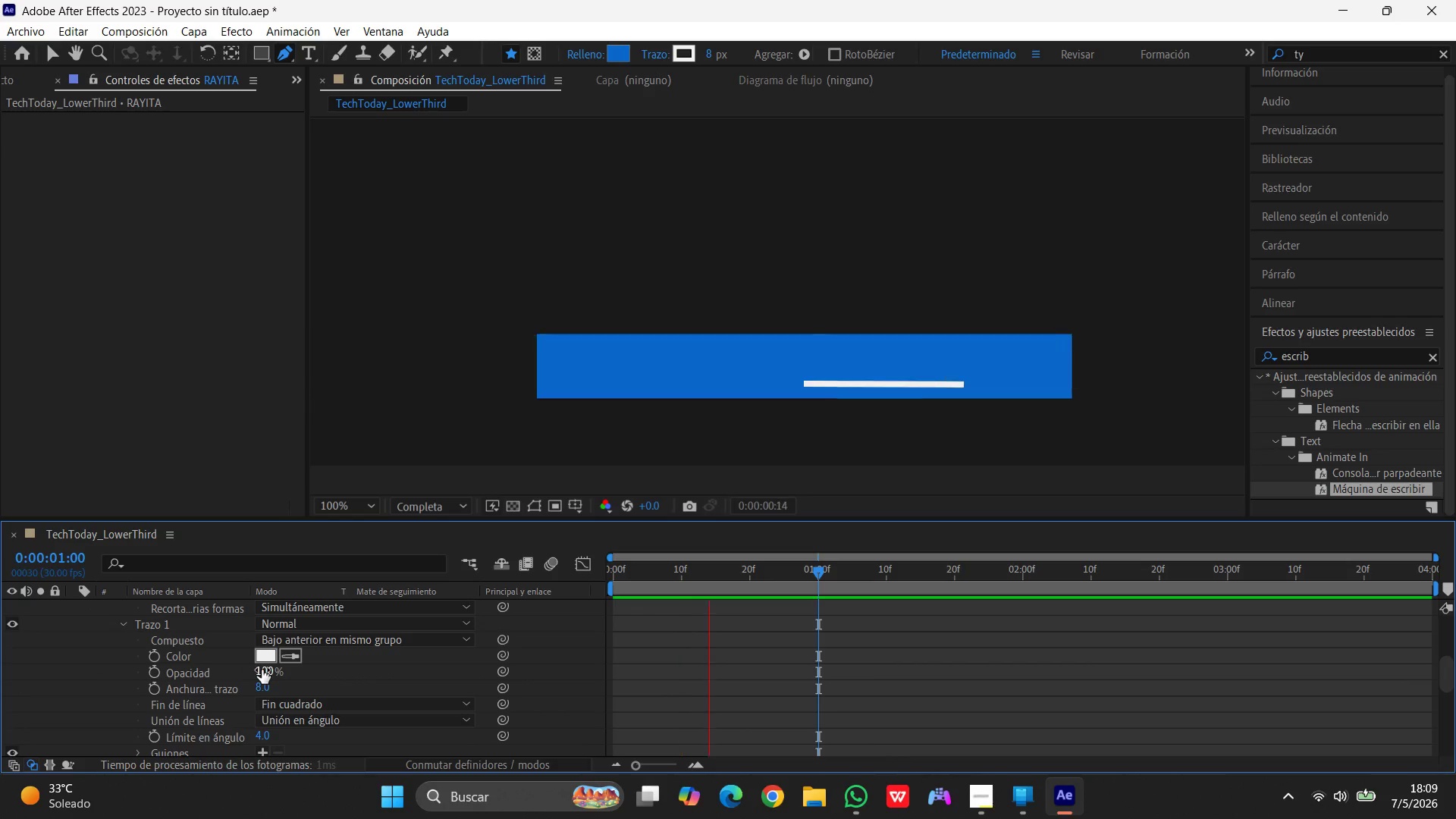 
key(Control+Z)
 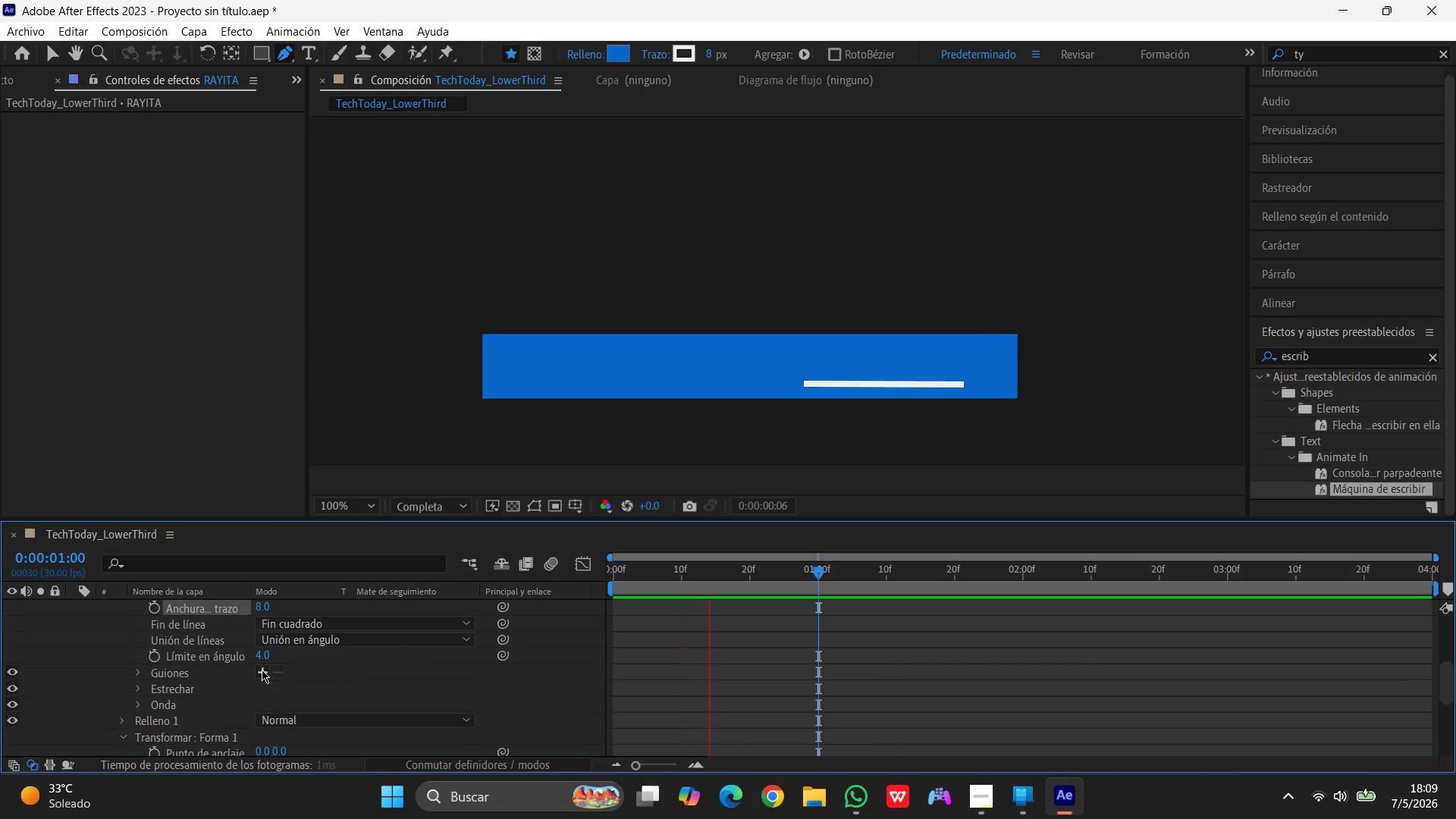 
key(Control+Z)
 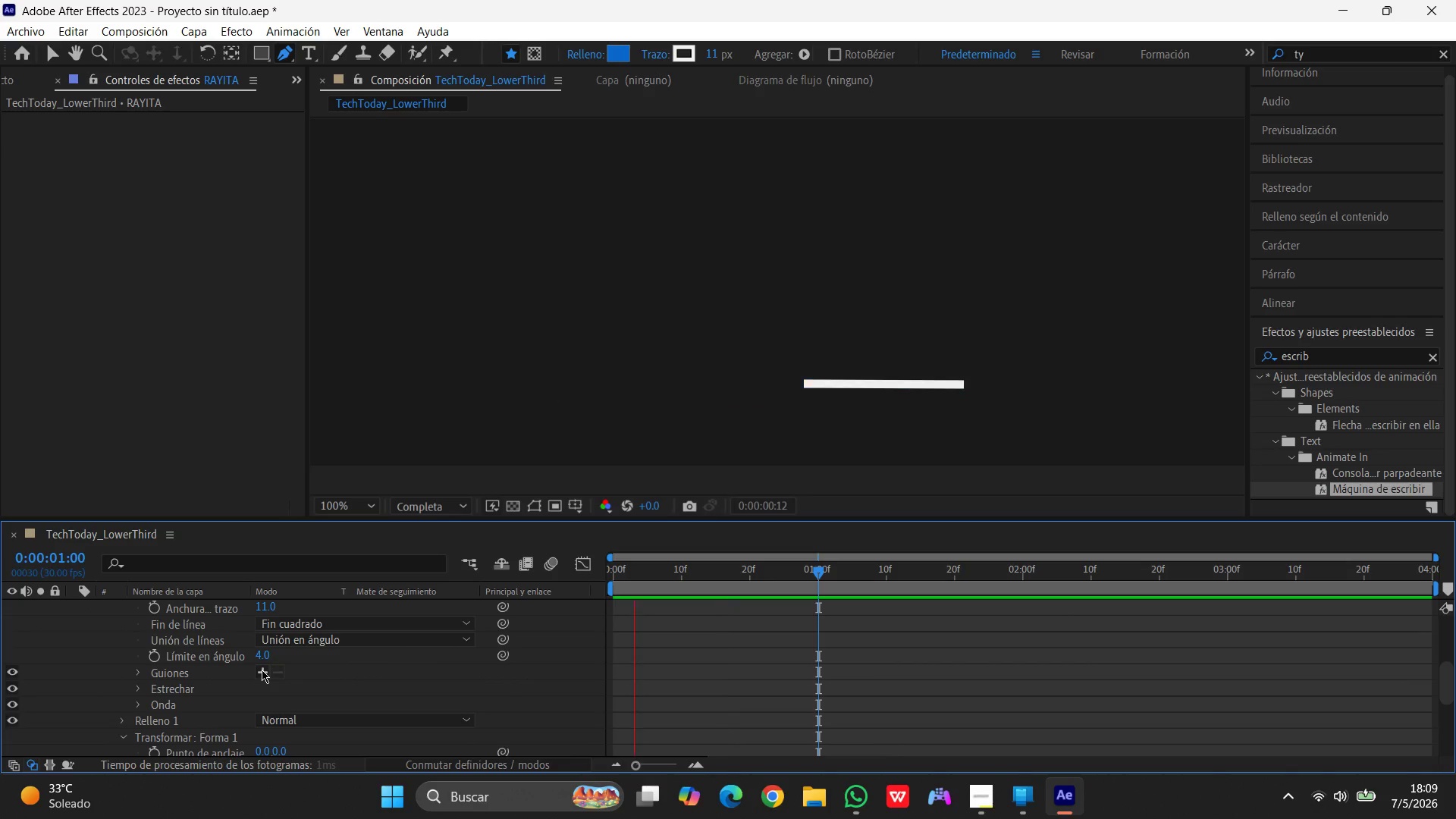 
key(Control+Z)
 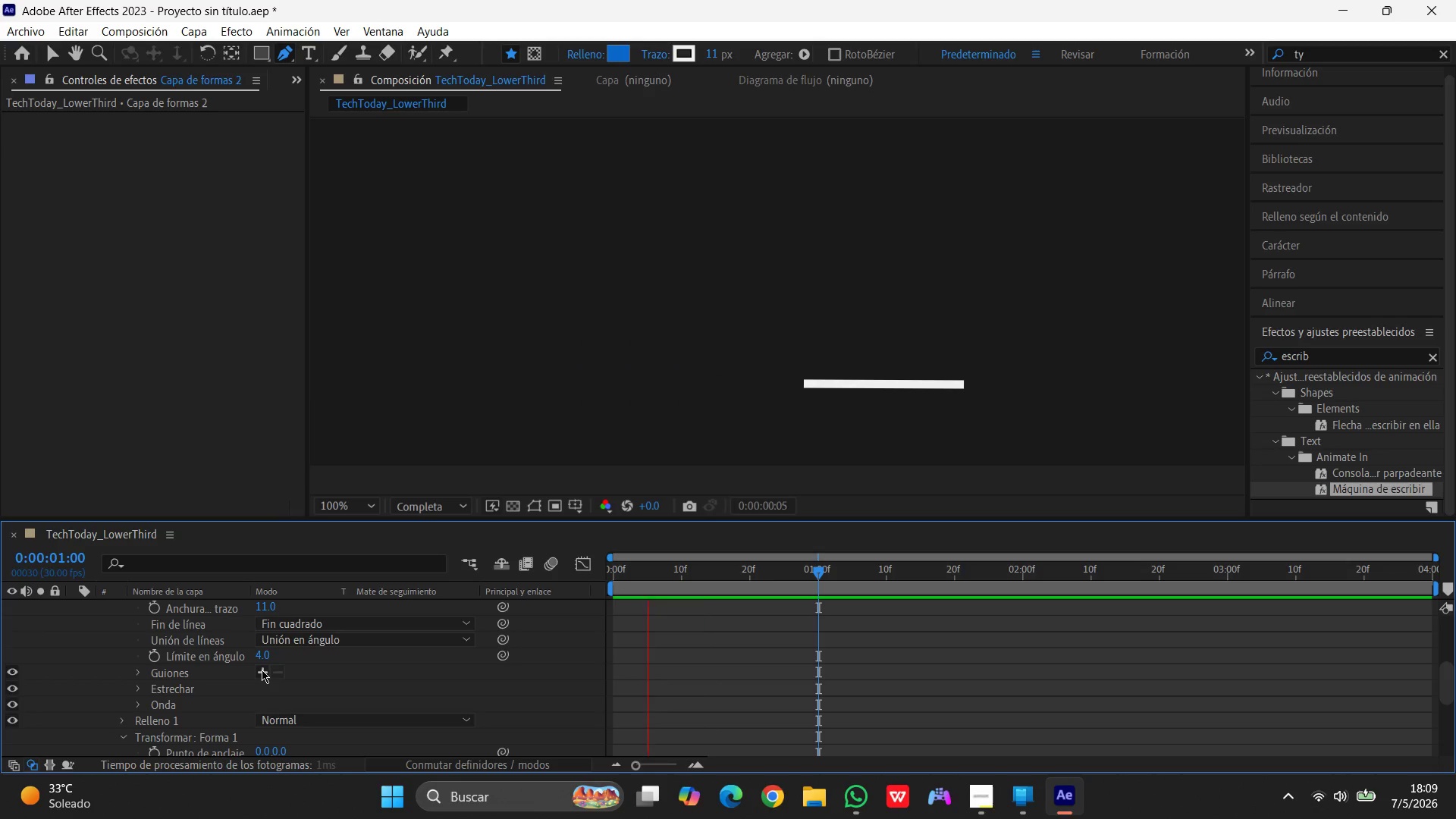 
key(Numpad0)
 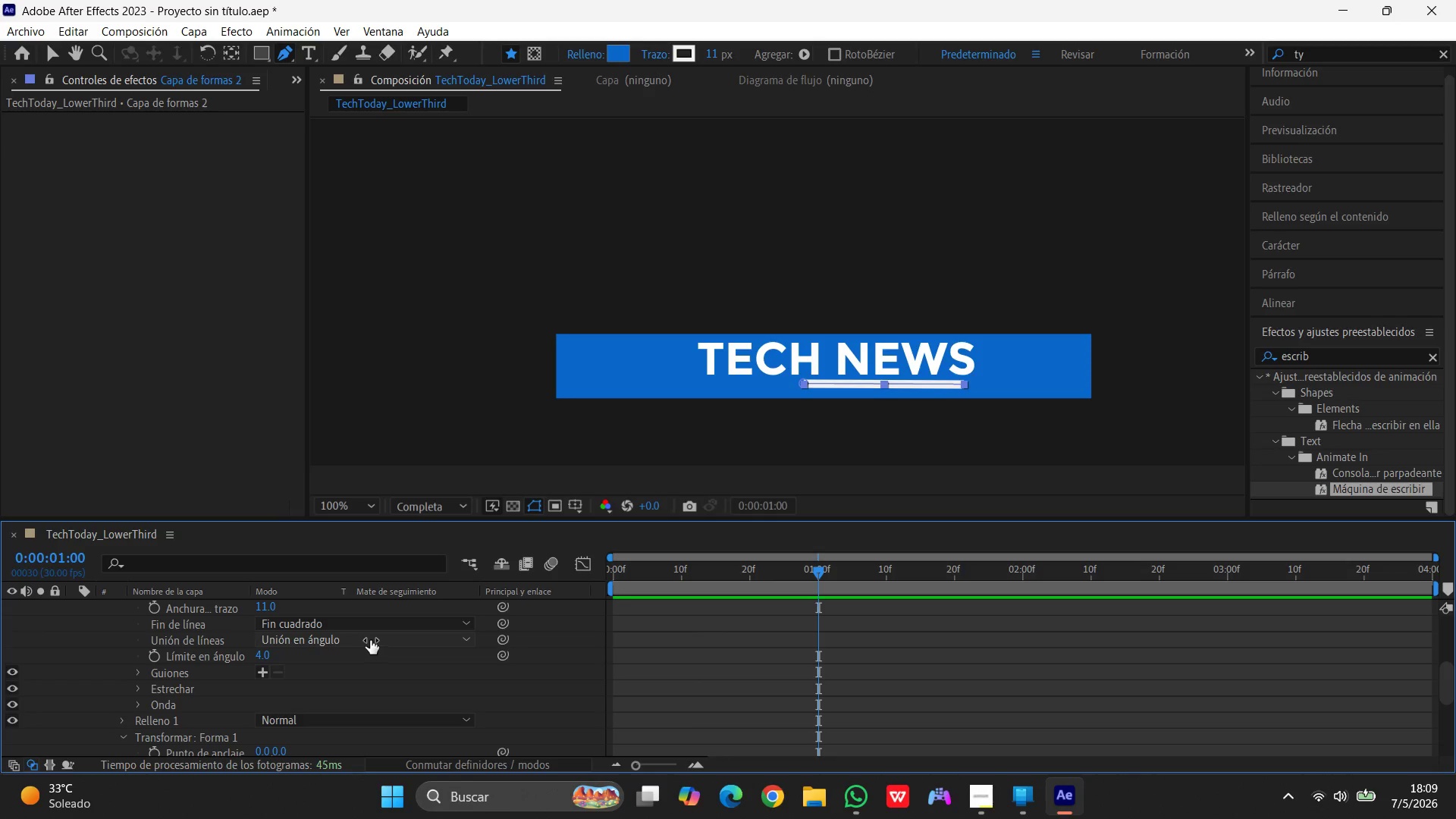 
scroll: coordinate [303, 657], scroll_direction: up, amount: 9.0
 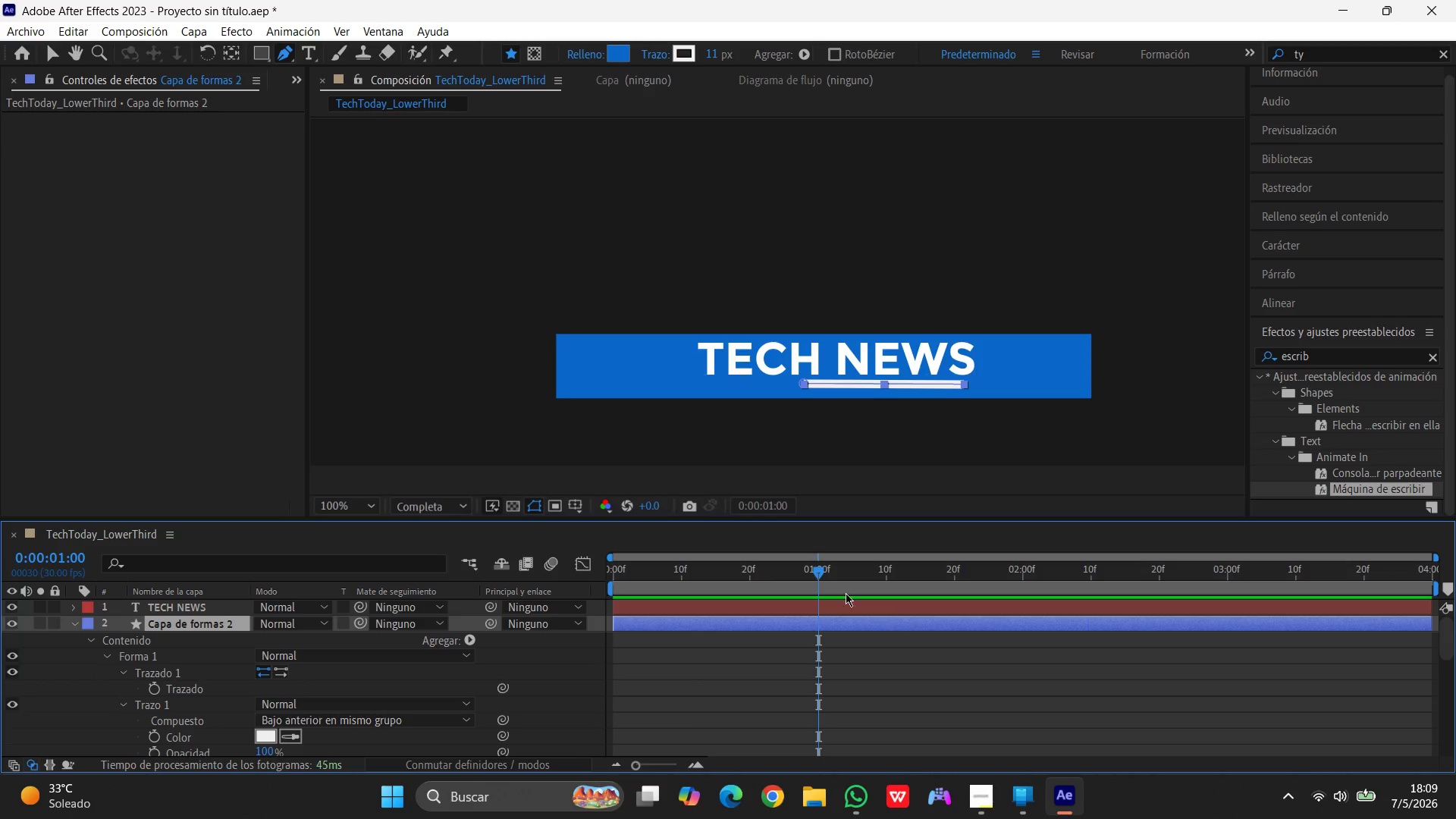 
left_click_drag(start_coordinate=[821, 573], to_coordinate=[441, 569])
 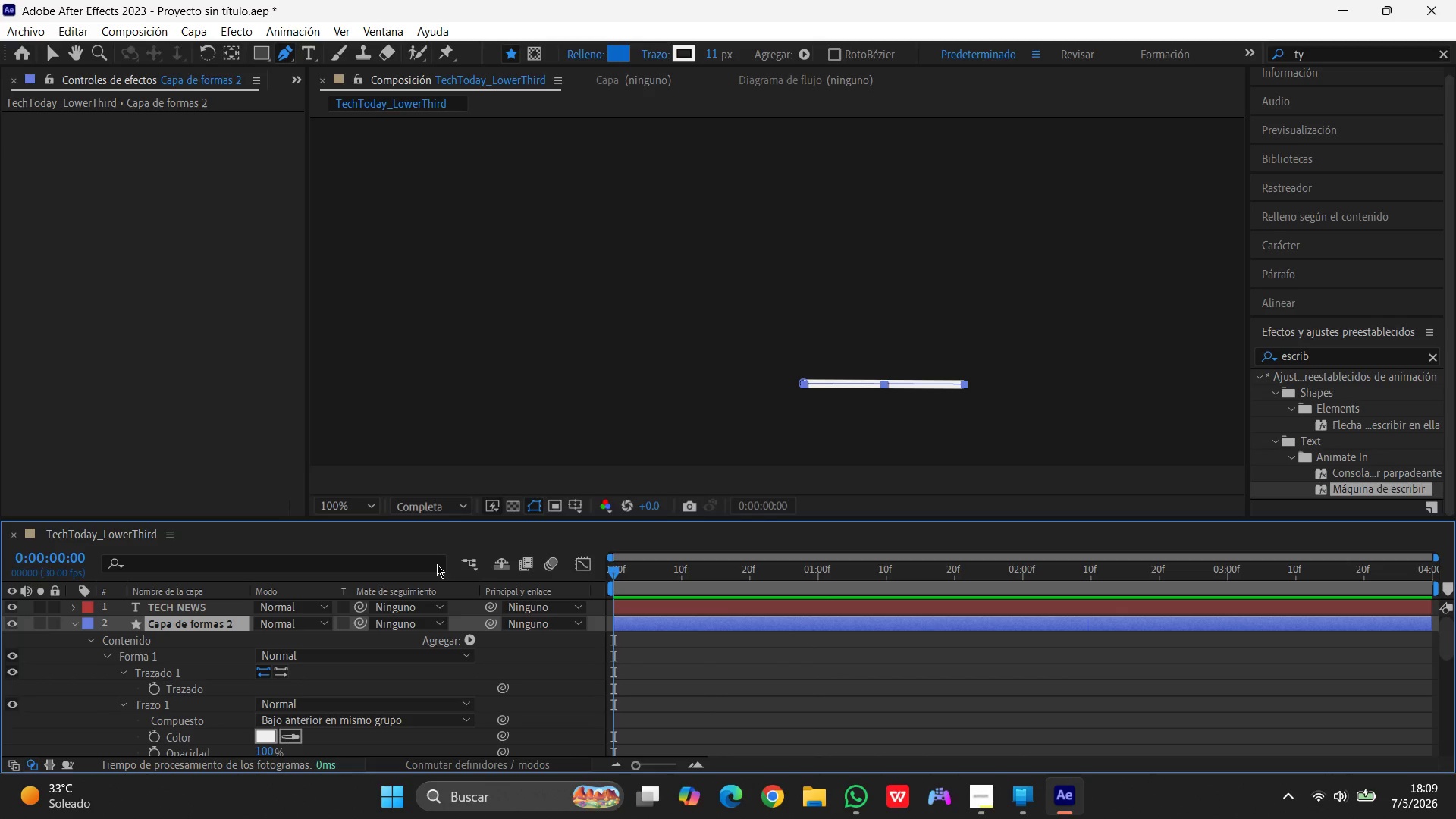 
key(Space)
 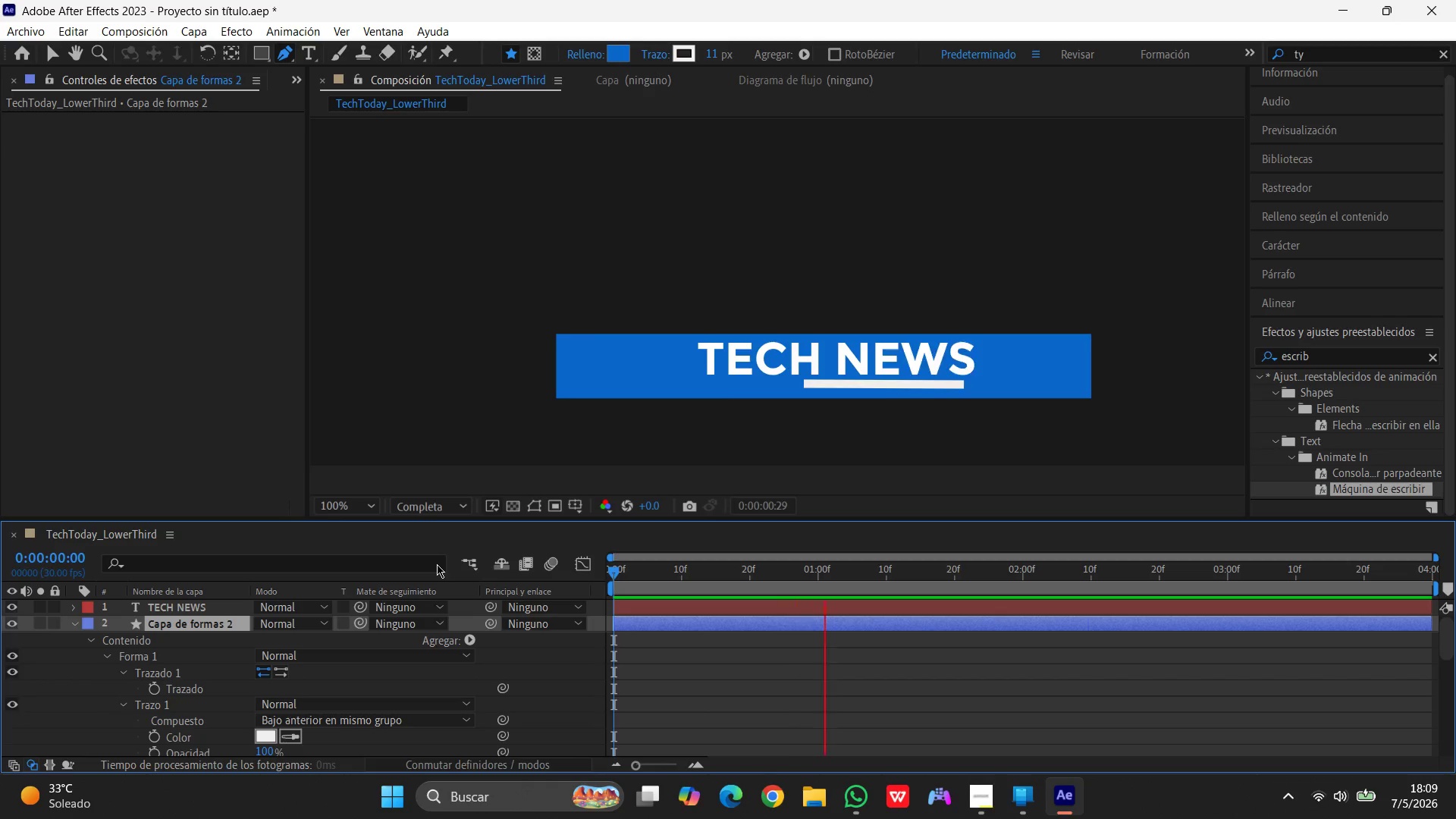 
key(Space)
 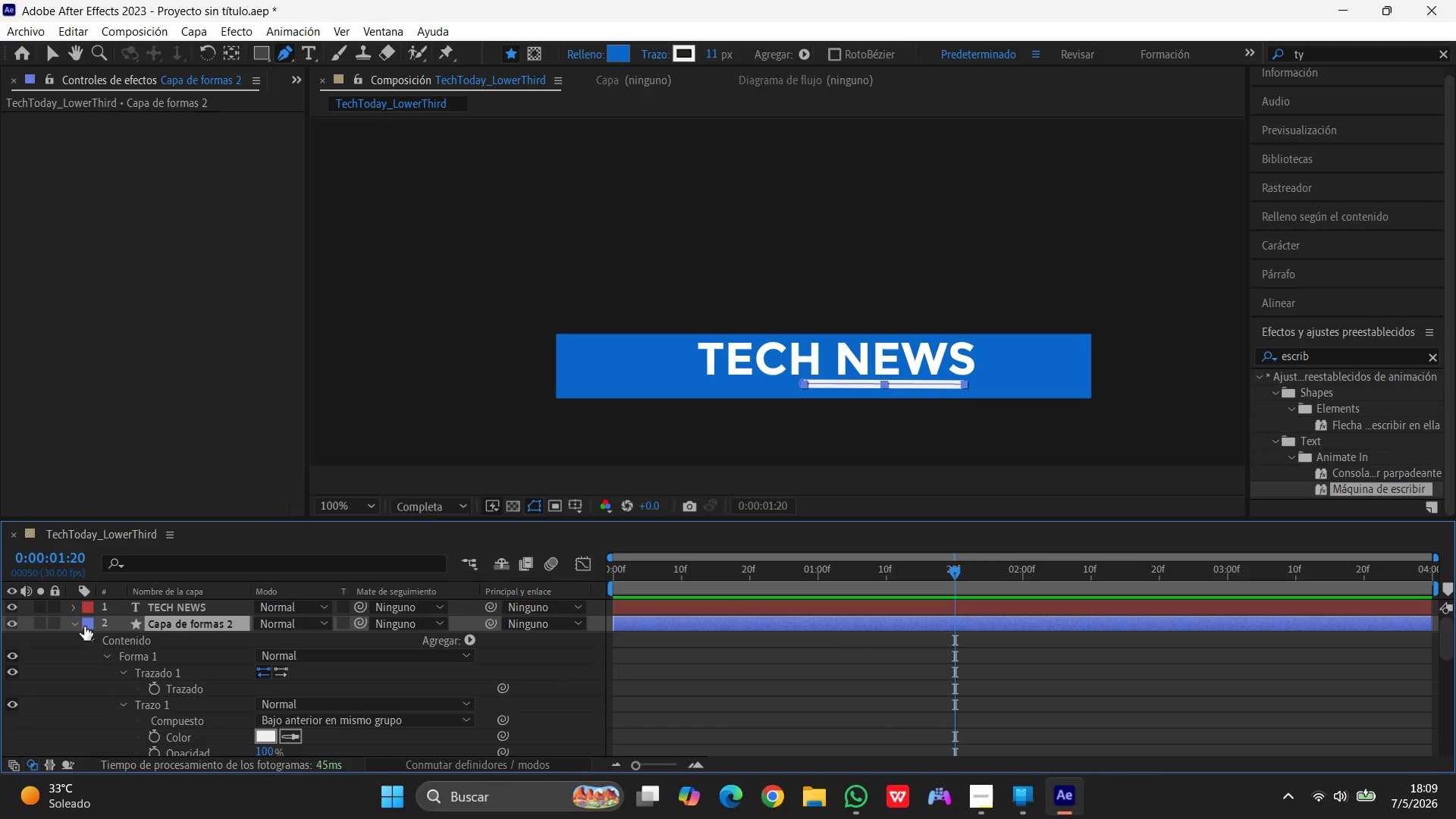 
left_click([169, 622])
 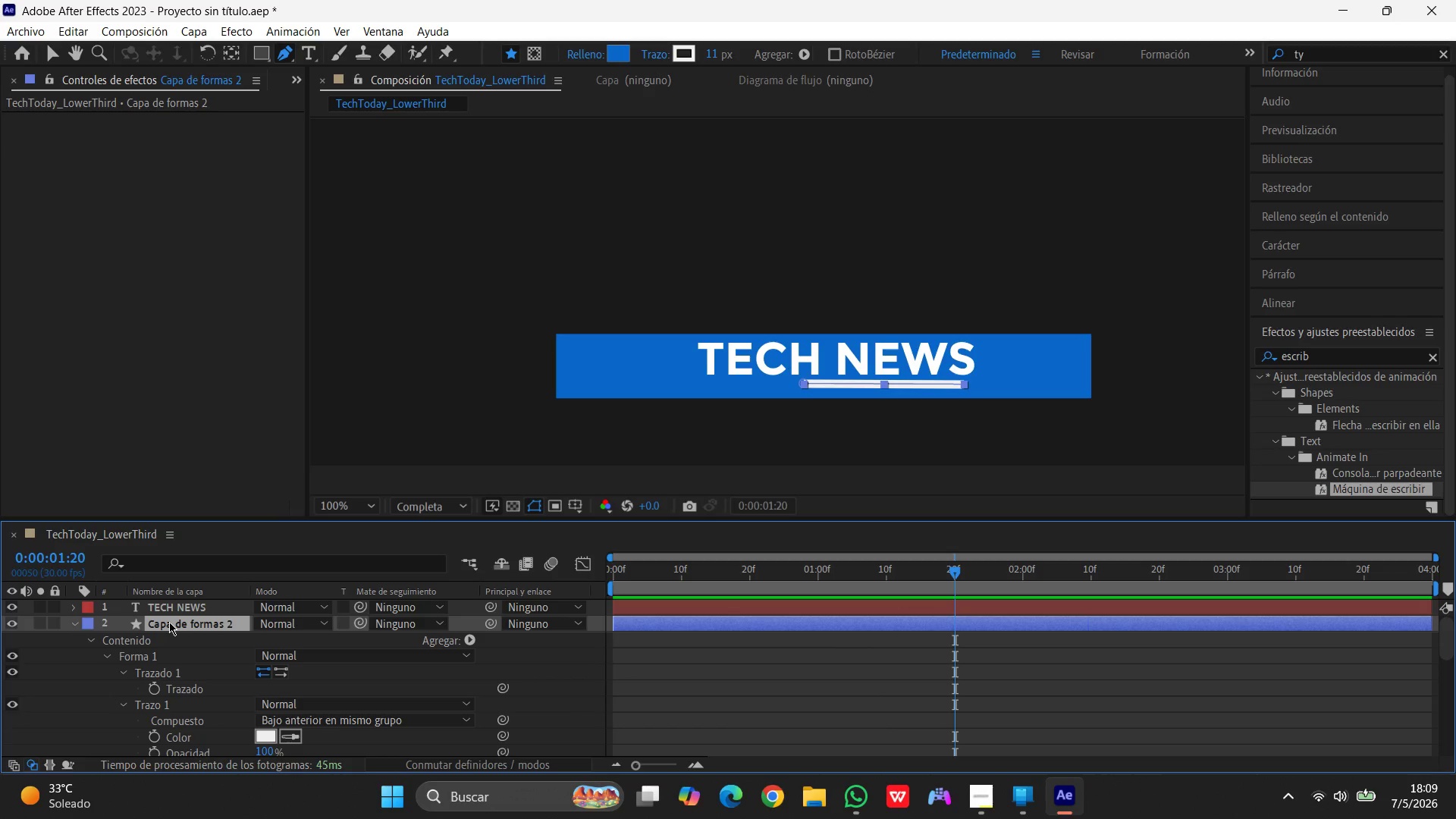 
key(Enter)
 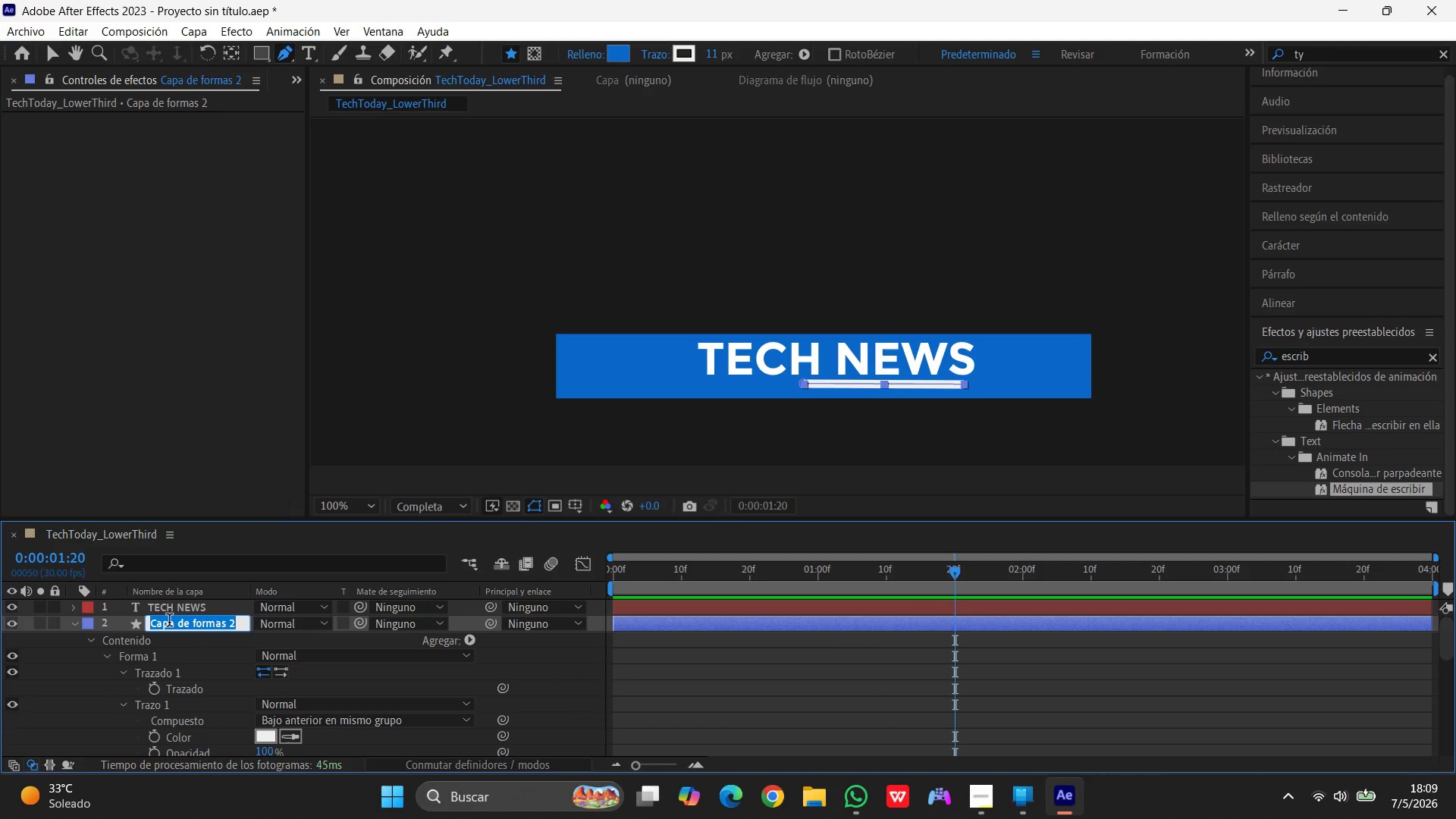 
type(RAYITA)
 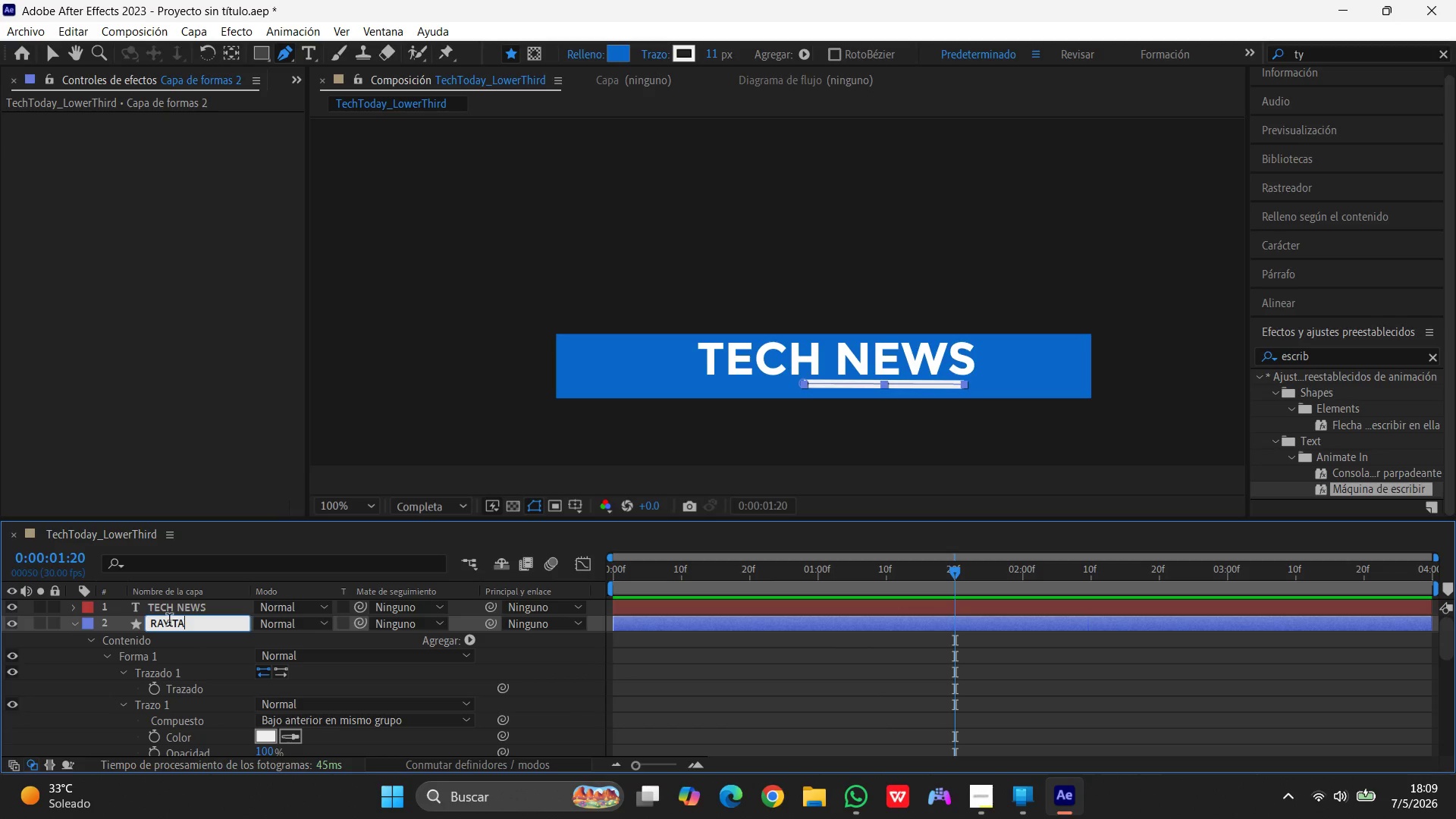 
key(Enter)
 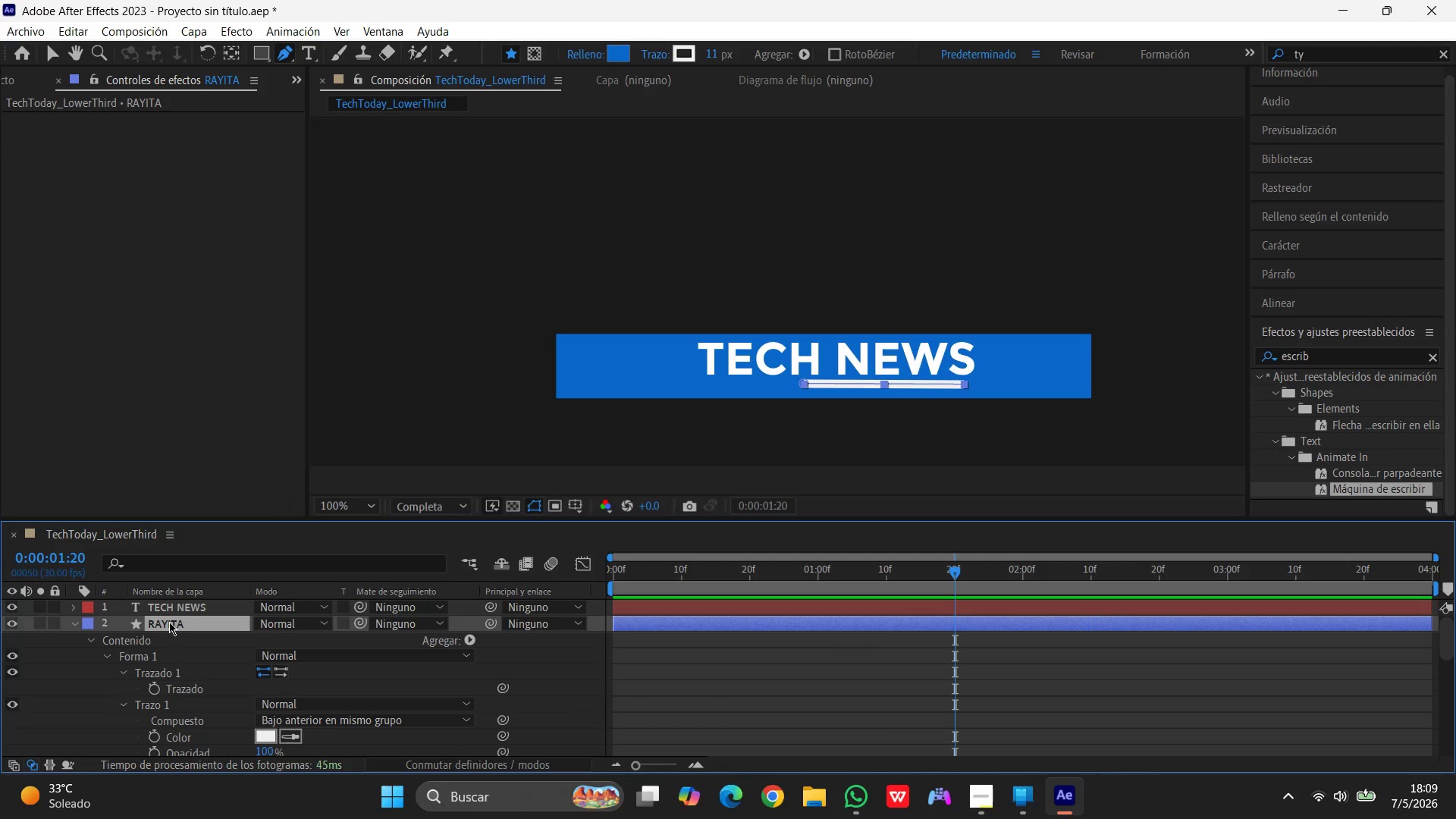 
scroll: coordinate [198, 667], scroll_direction: down, amount: 6.0
 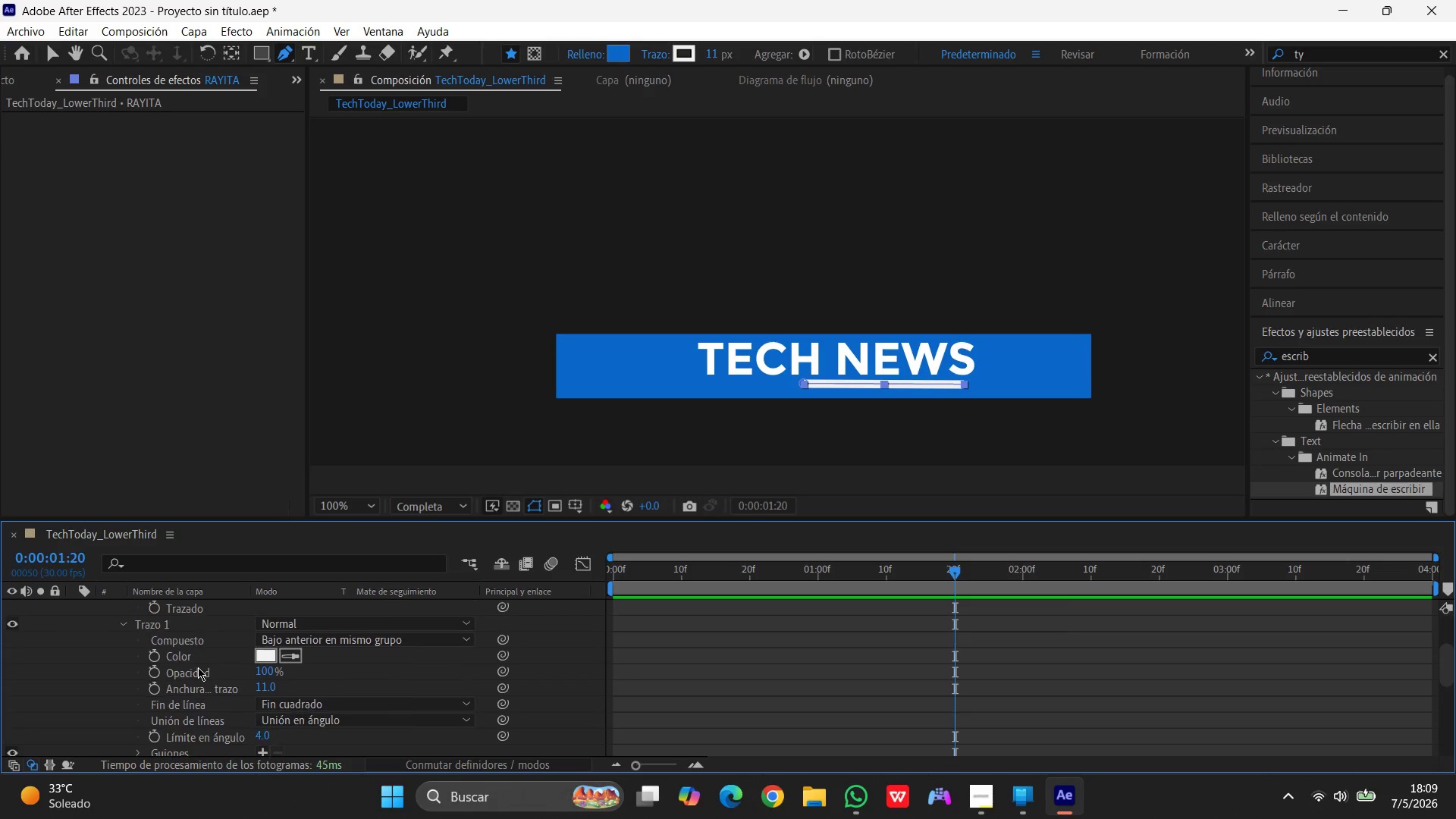 
scroll: coordinate [174, 654], scroll_direction: up, amount: 4.0
 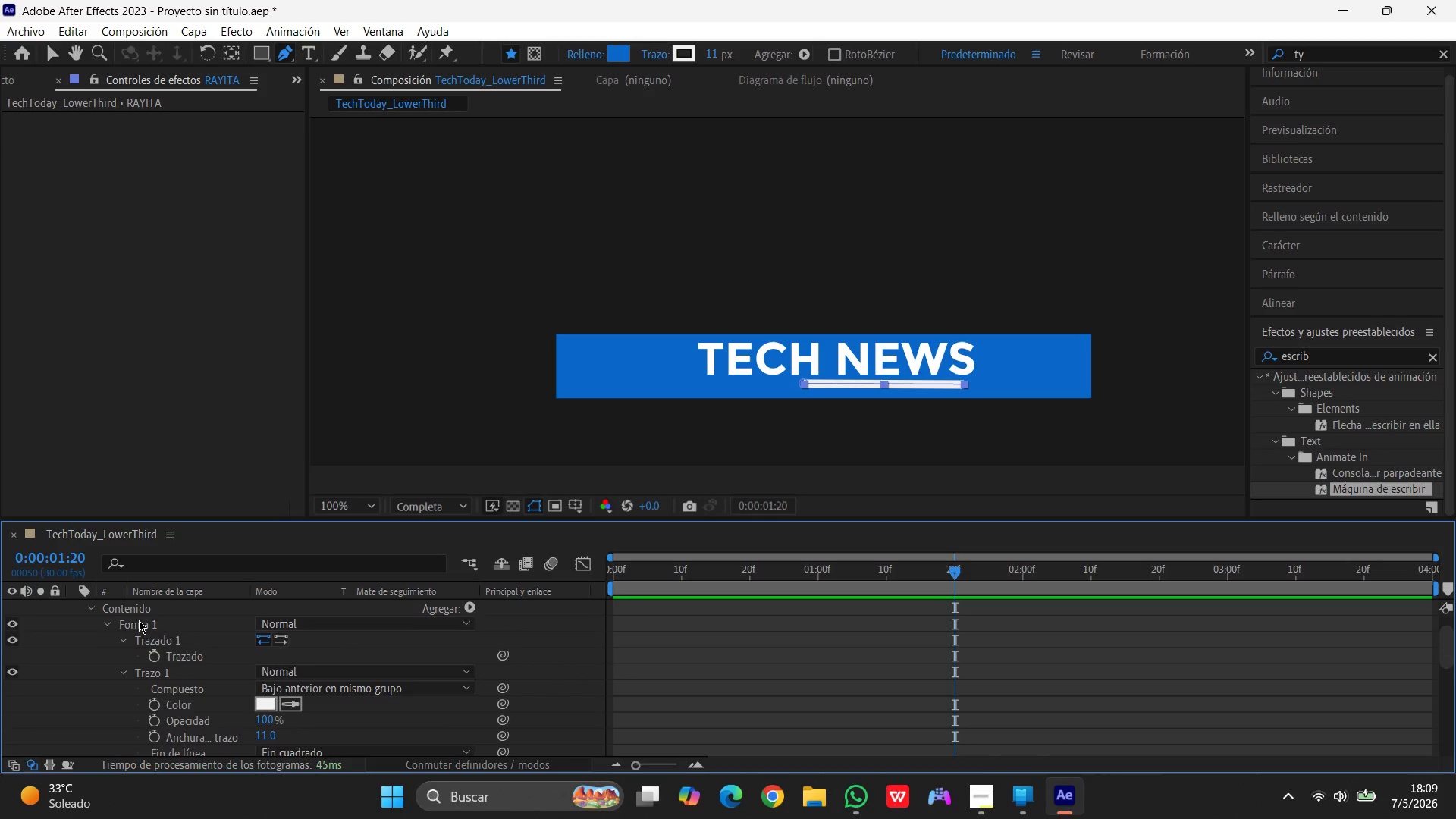 
left_click([179, 617])
 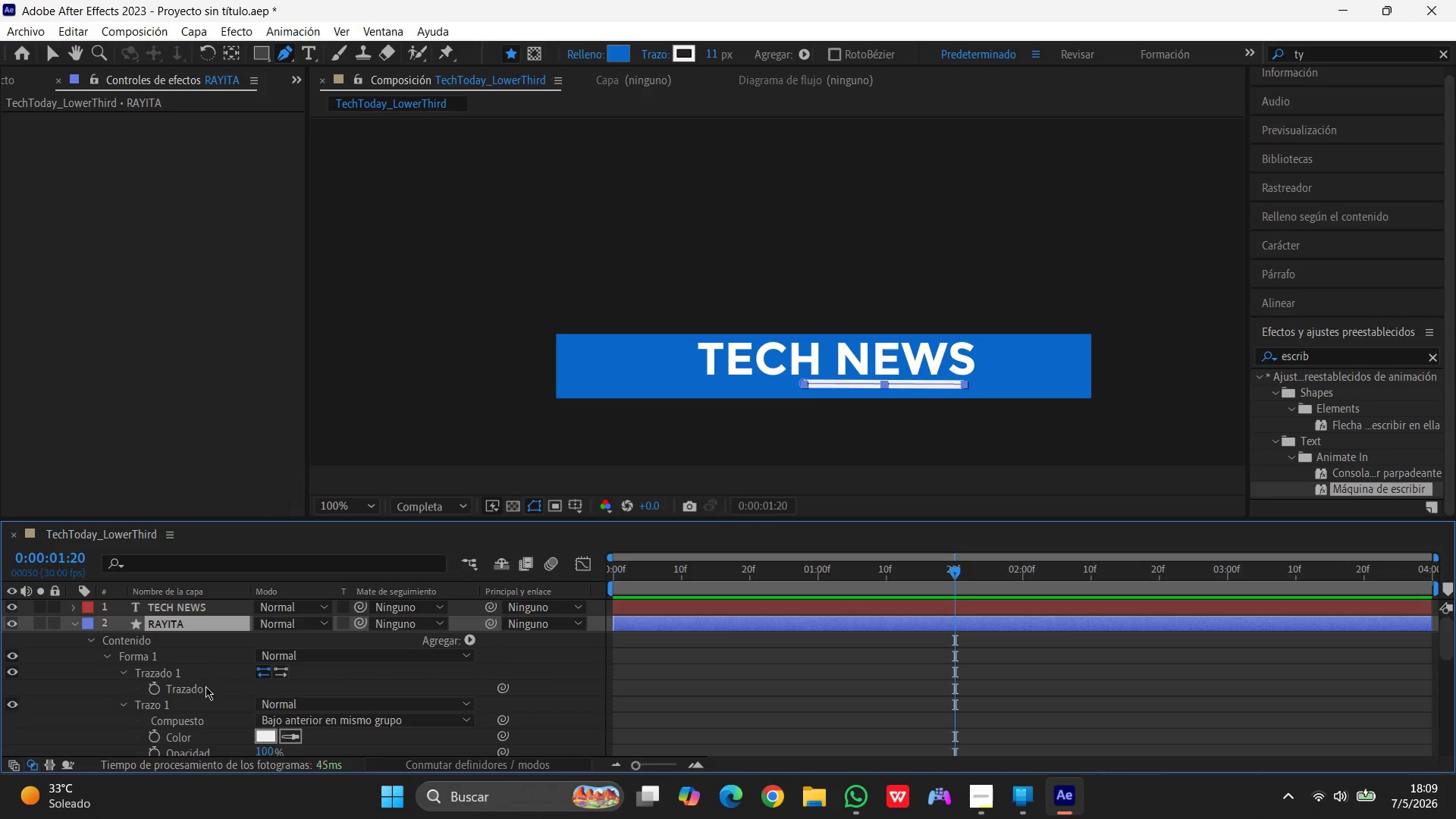 
scroll: coordinate [137, 620], scroll_direction: up, amount: 2.0
 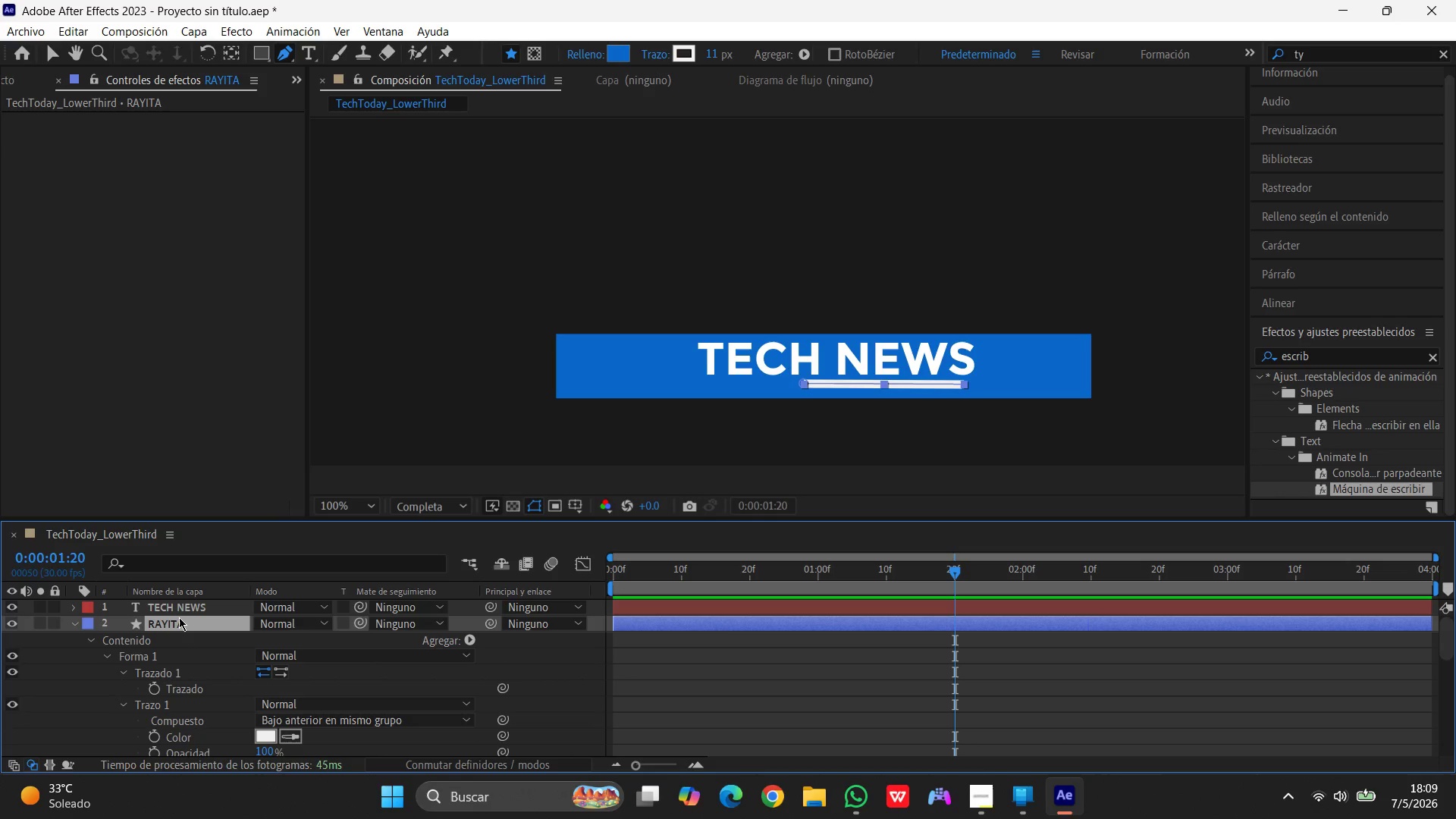 
left_click([267, 686])
 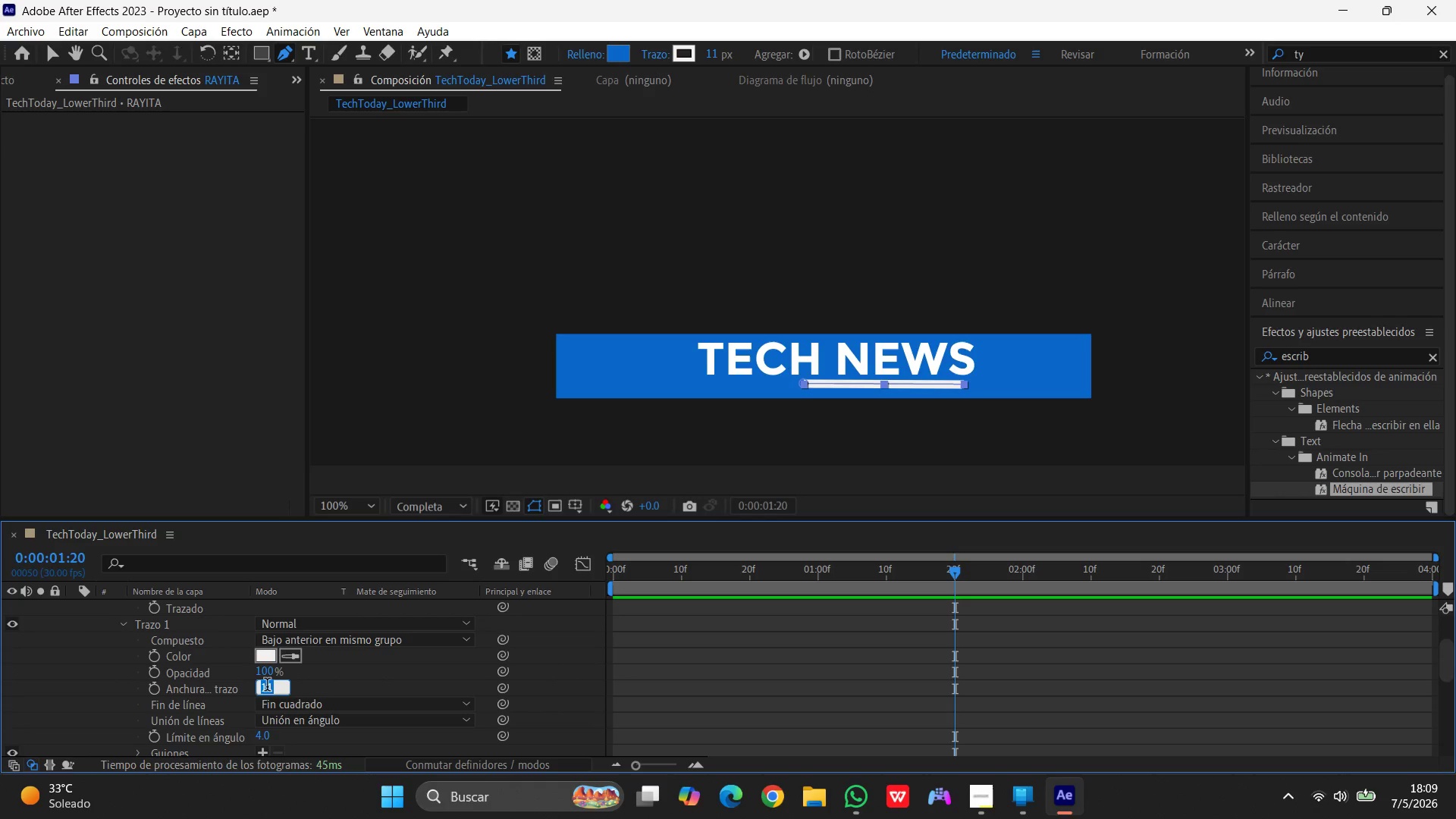 
scroll: coordinate [259, 677], scroll_direction: down, amount: 5.0
 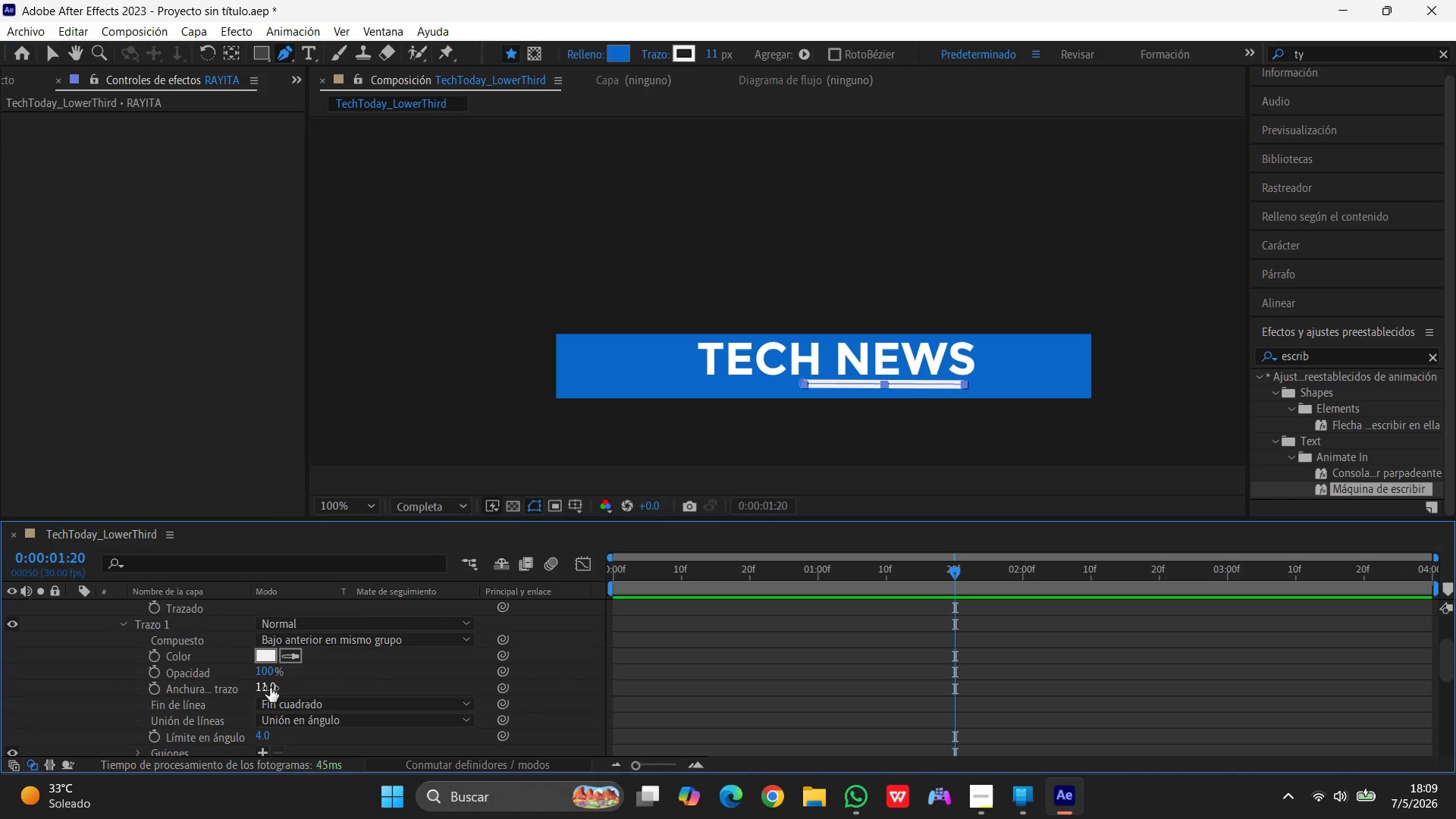 
key(Numpad8)
 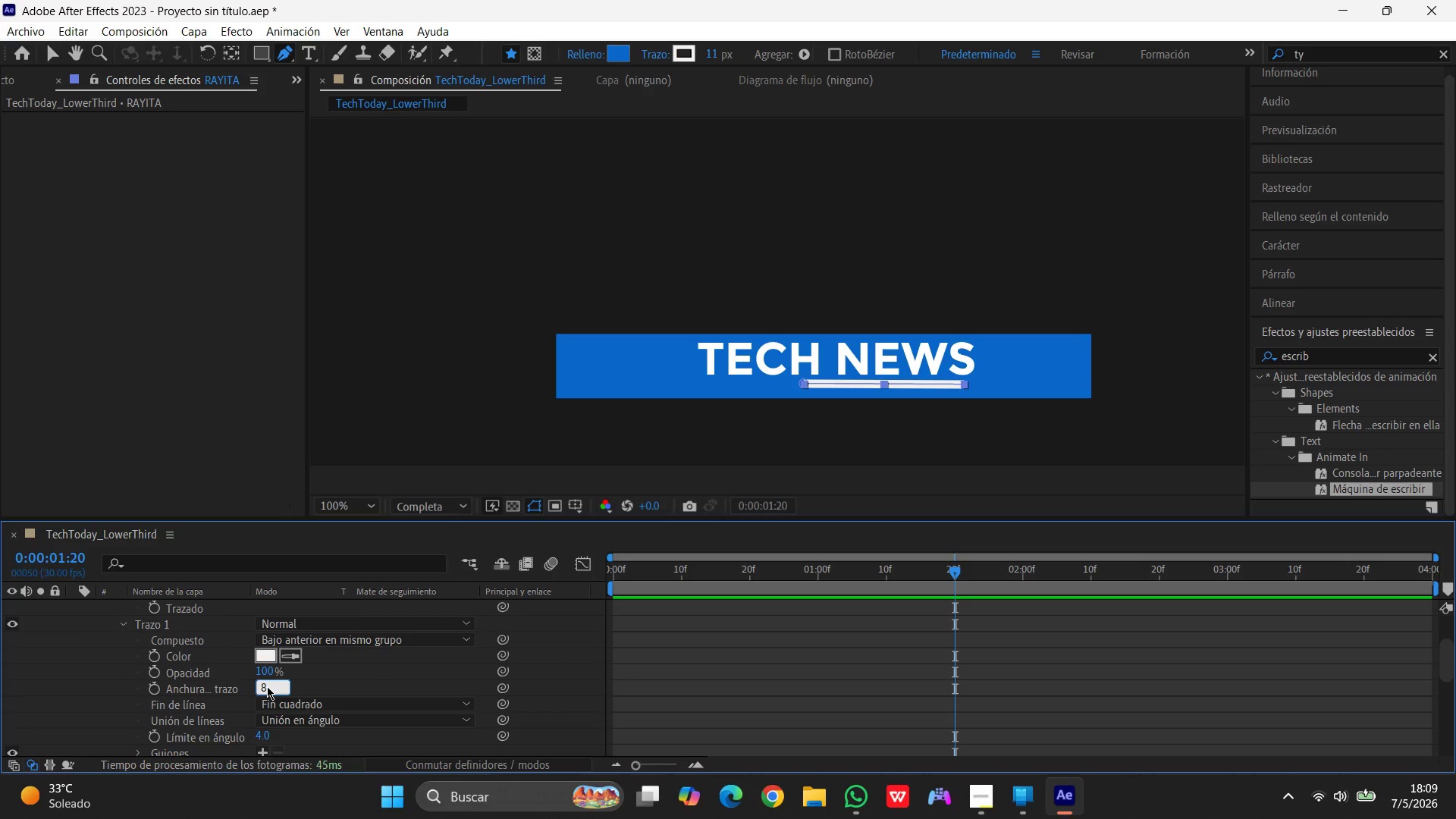 
key(Enter)
 